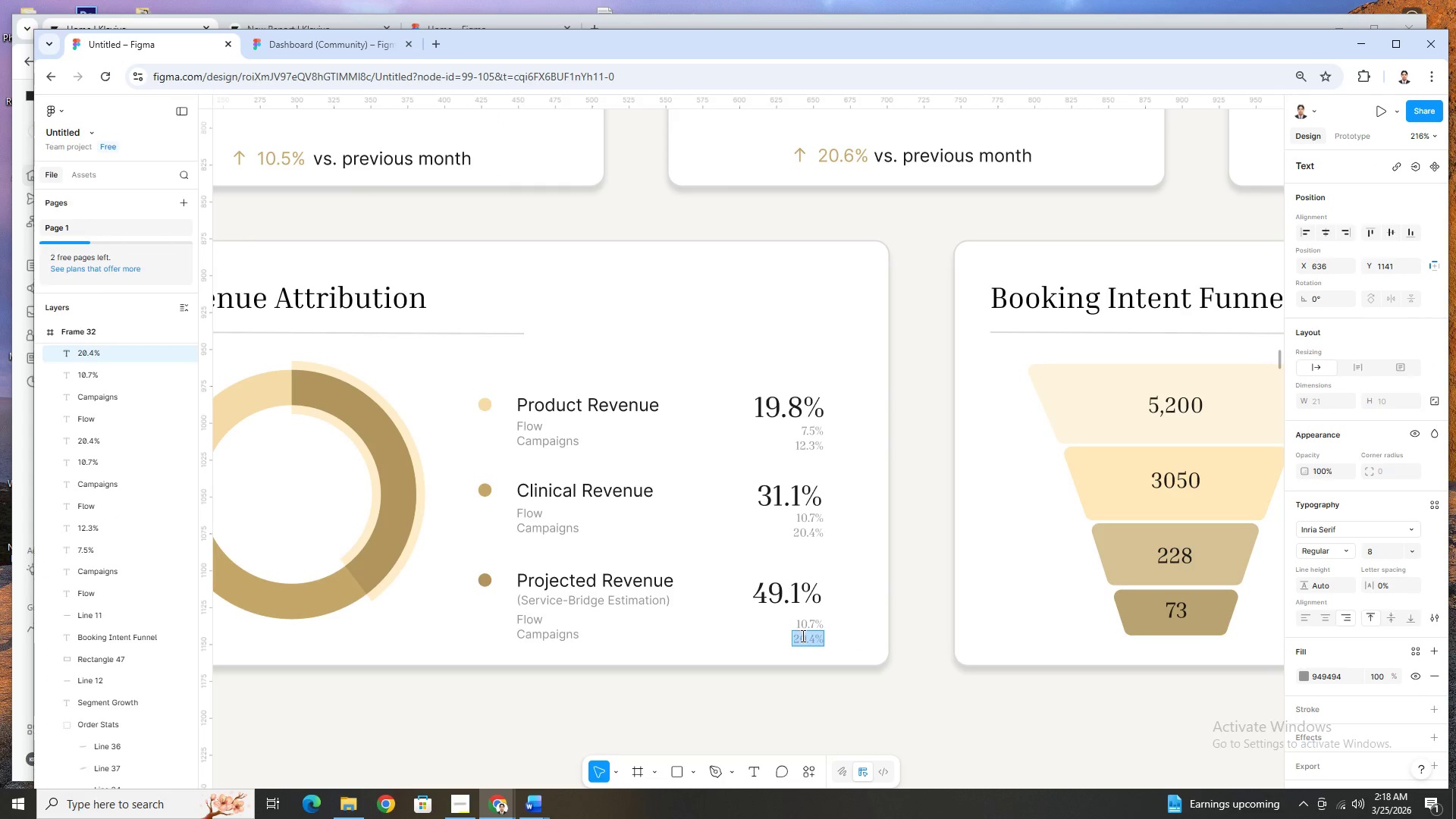 
left_click([803, 635])
 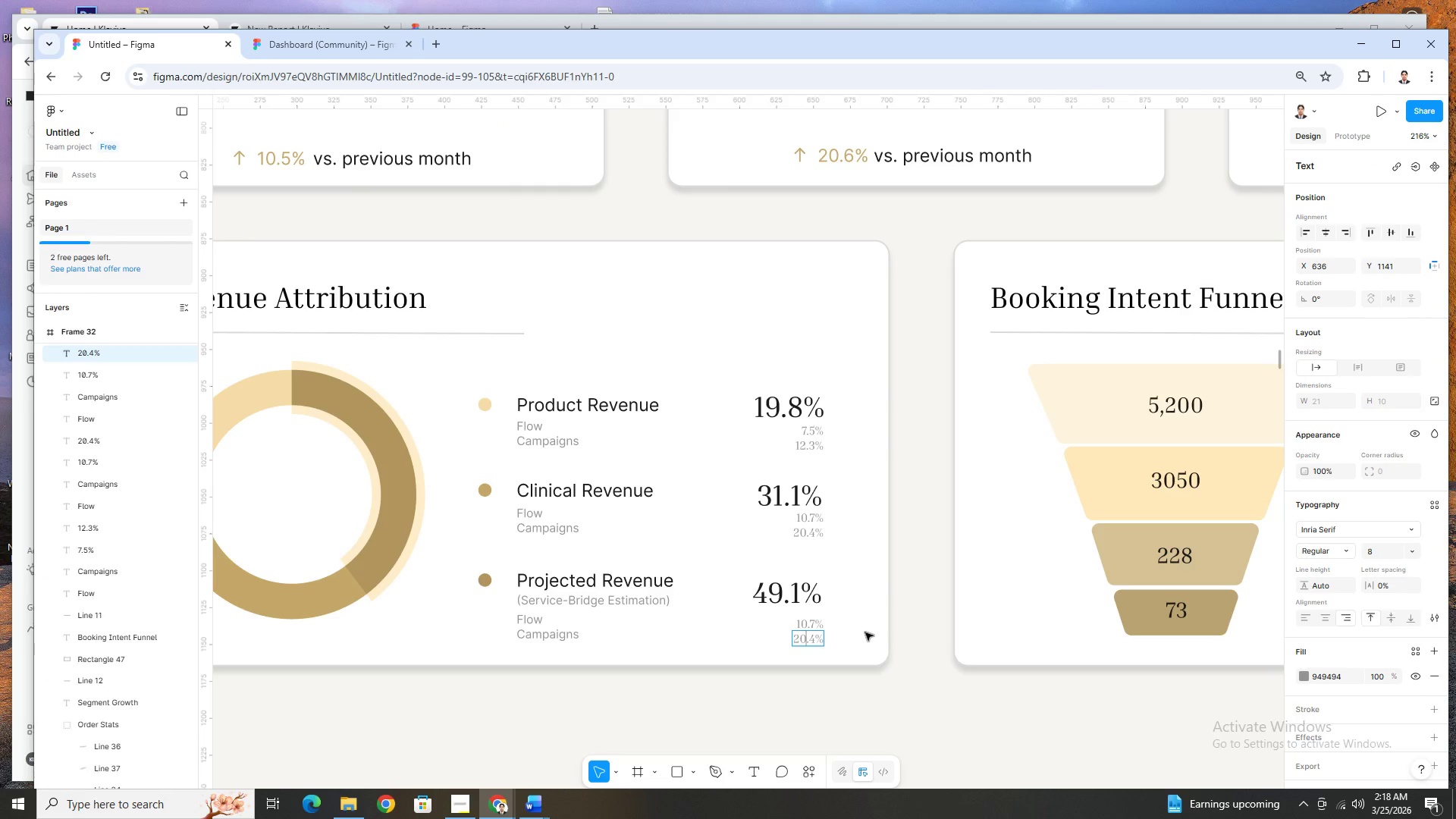 
key(Backspace)
key(Backspace)
type(32)
 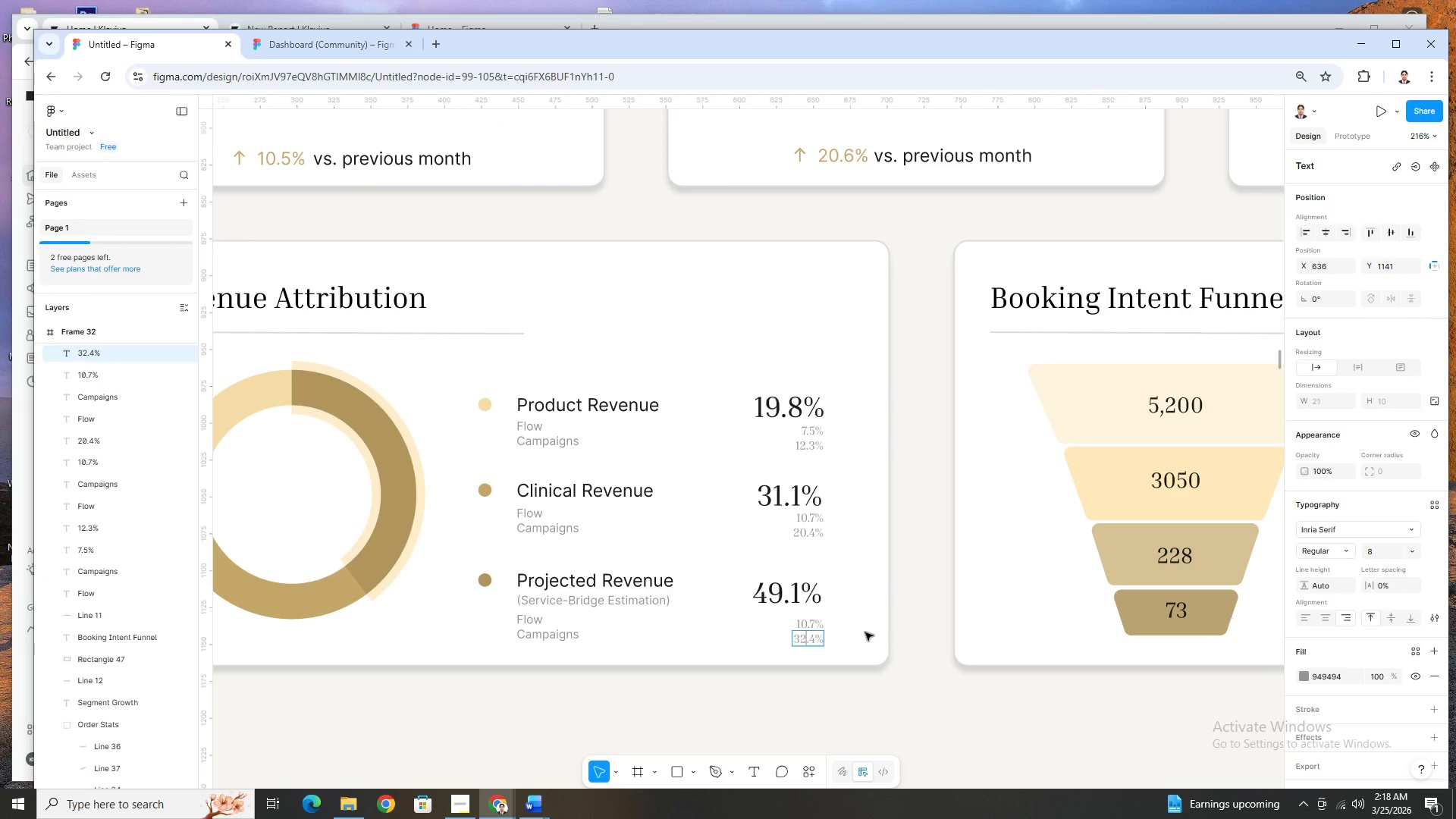 
key(ArrowRight)
 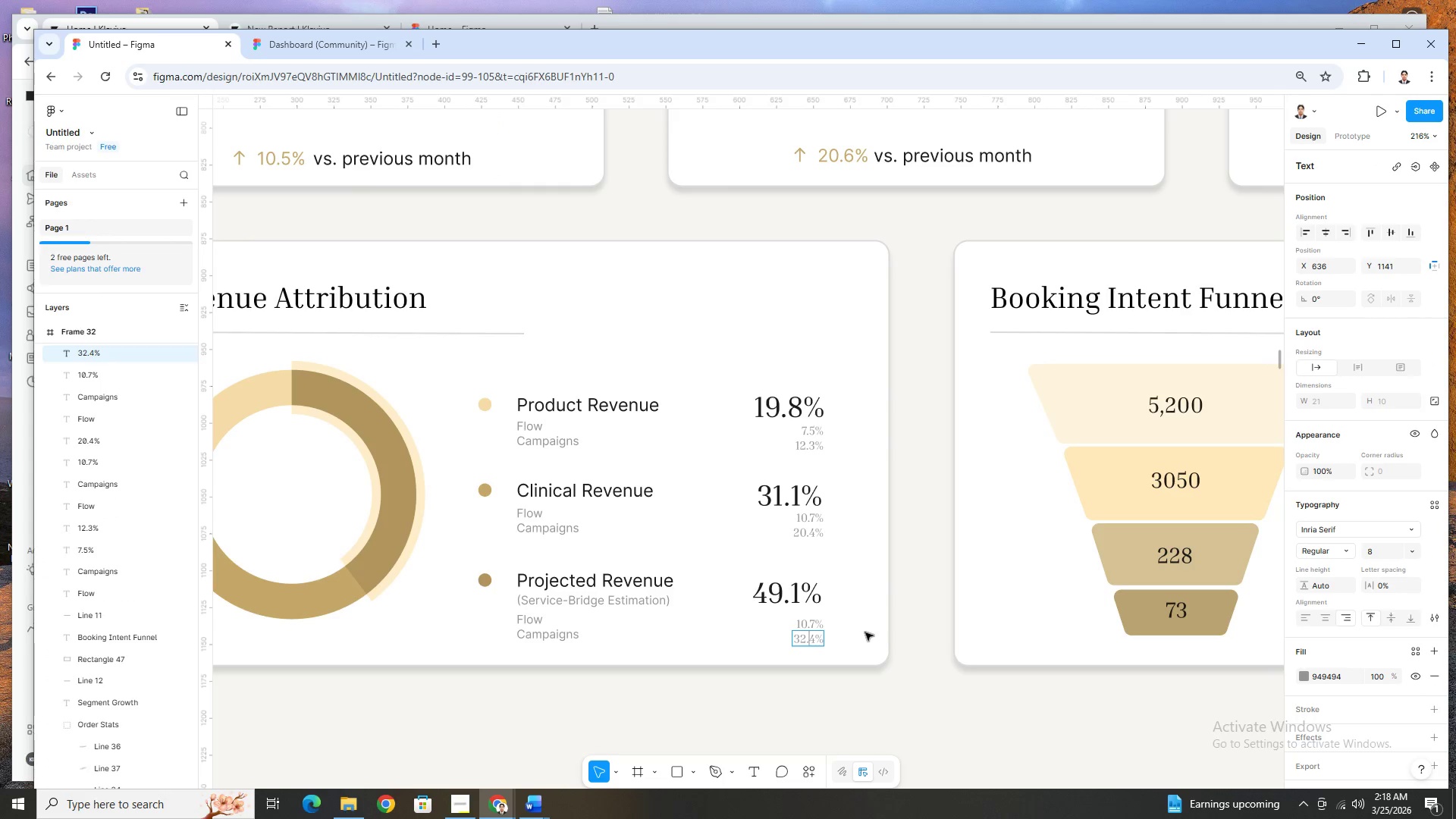 
key(ArrowRight)
 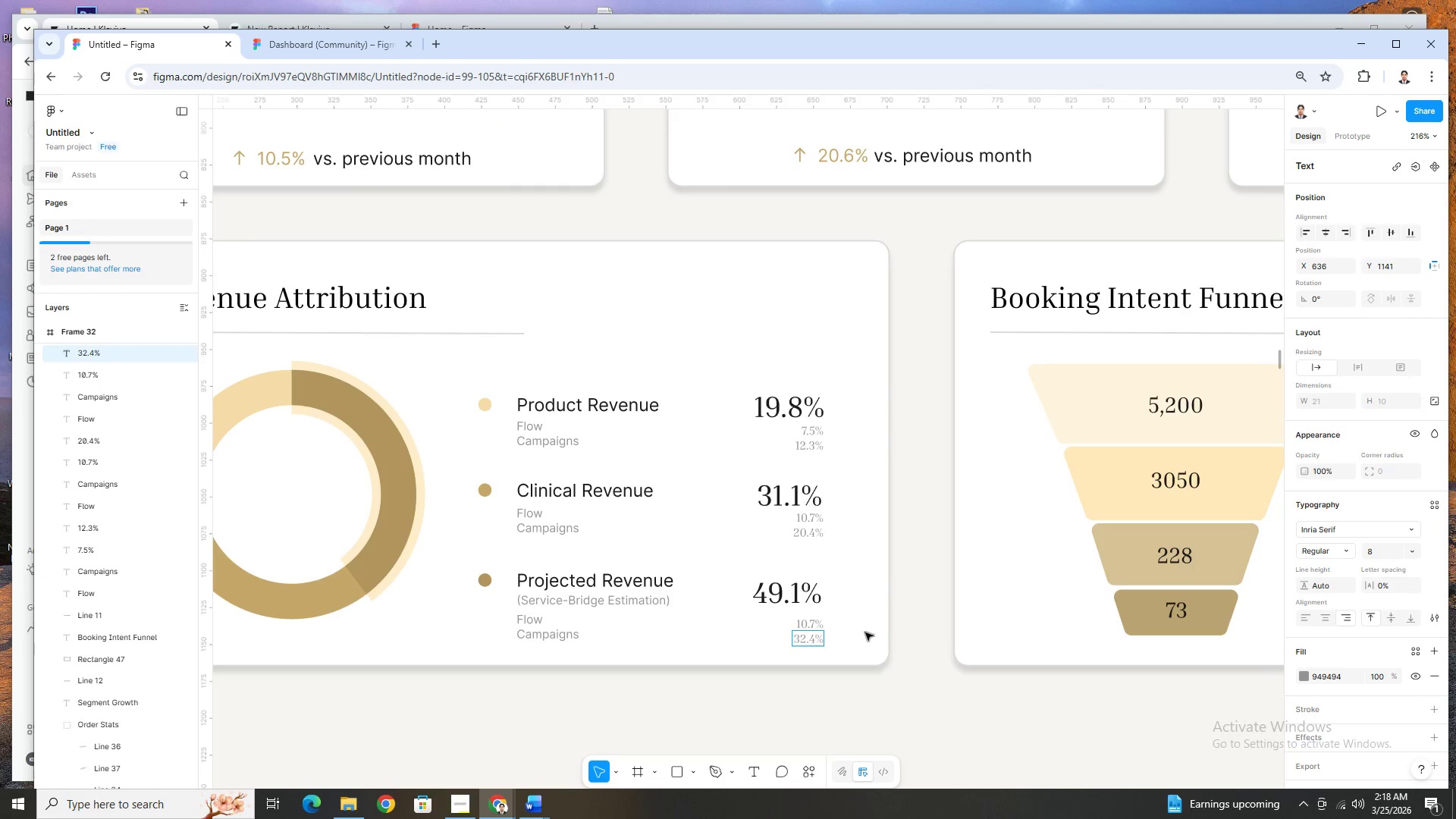 
key(Backspace)
 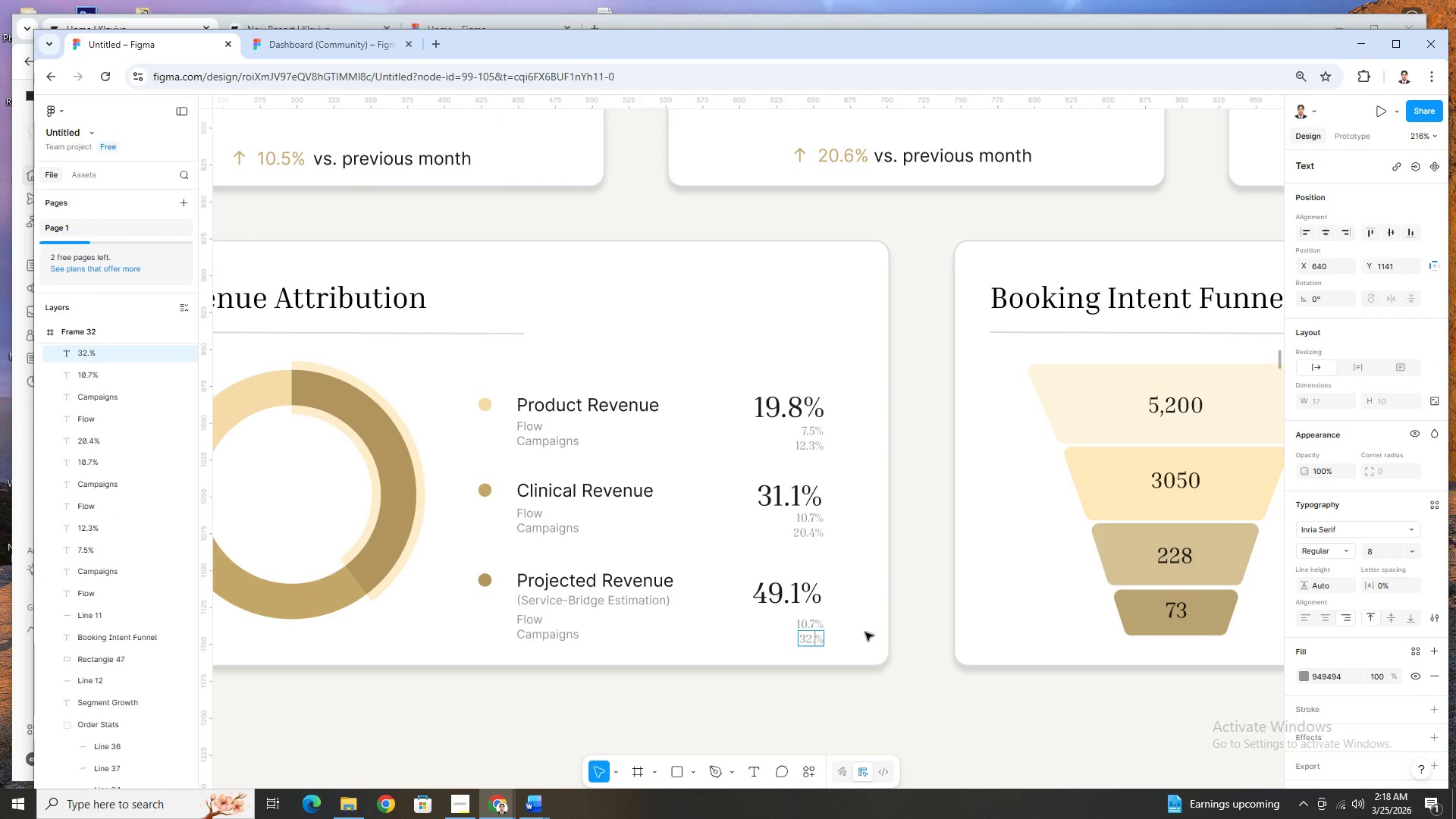 
key(4)
 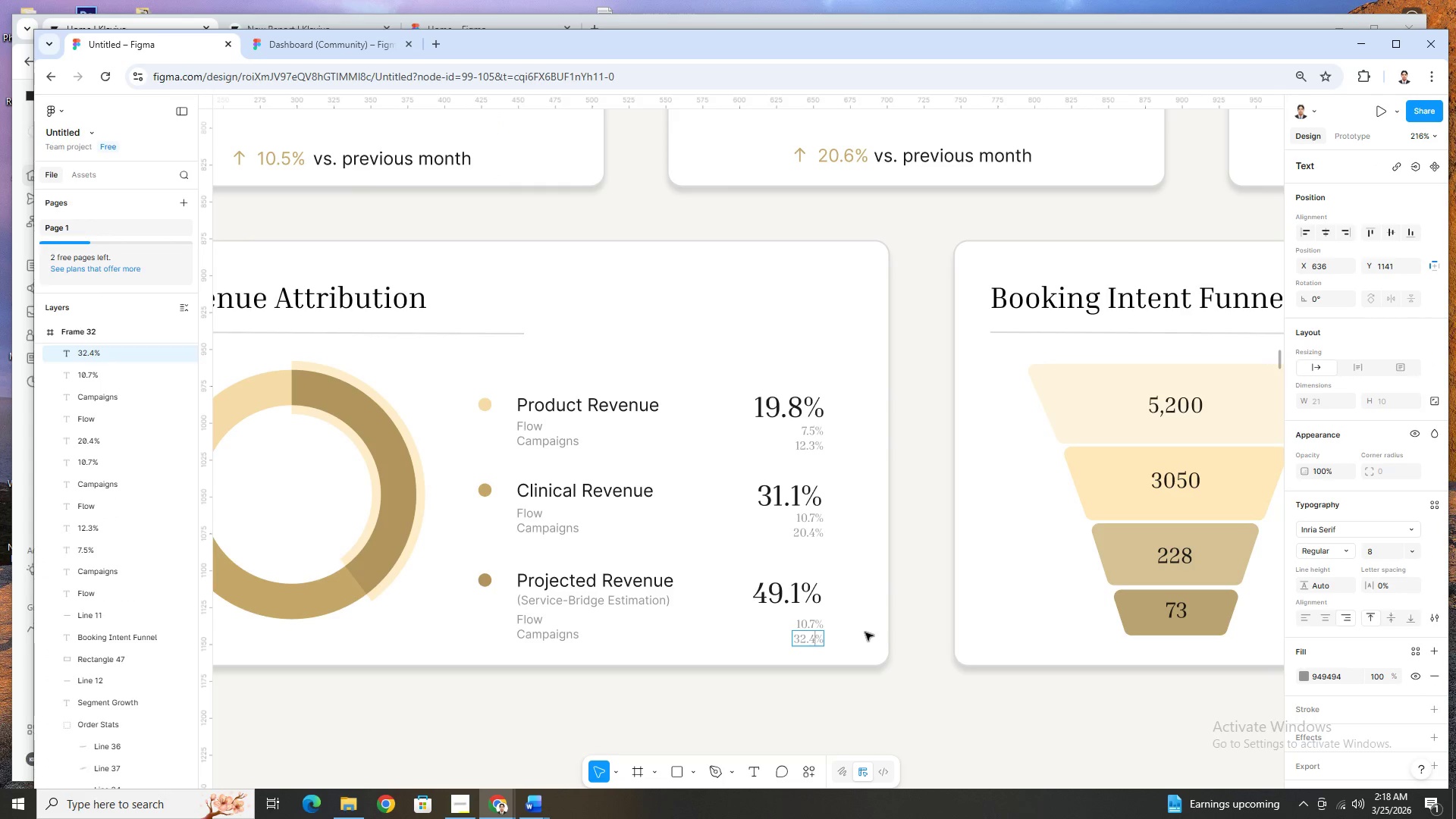 
key(Backspace)
 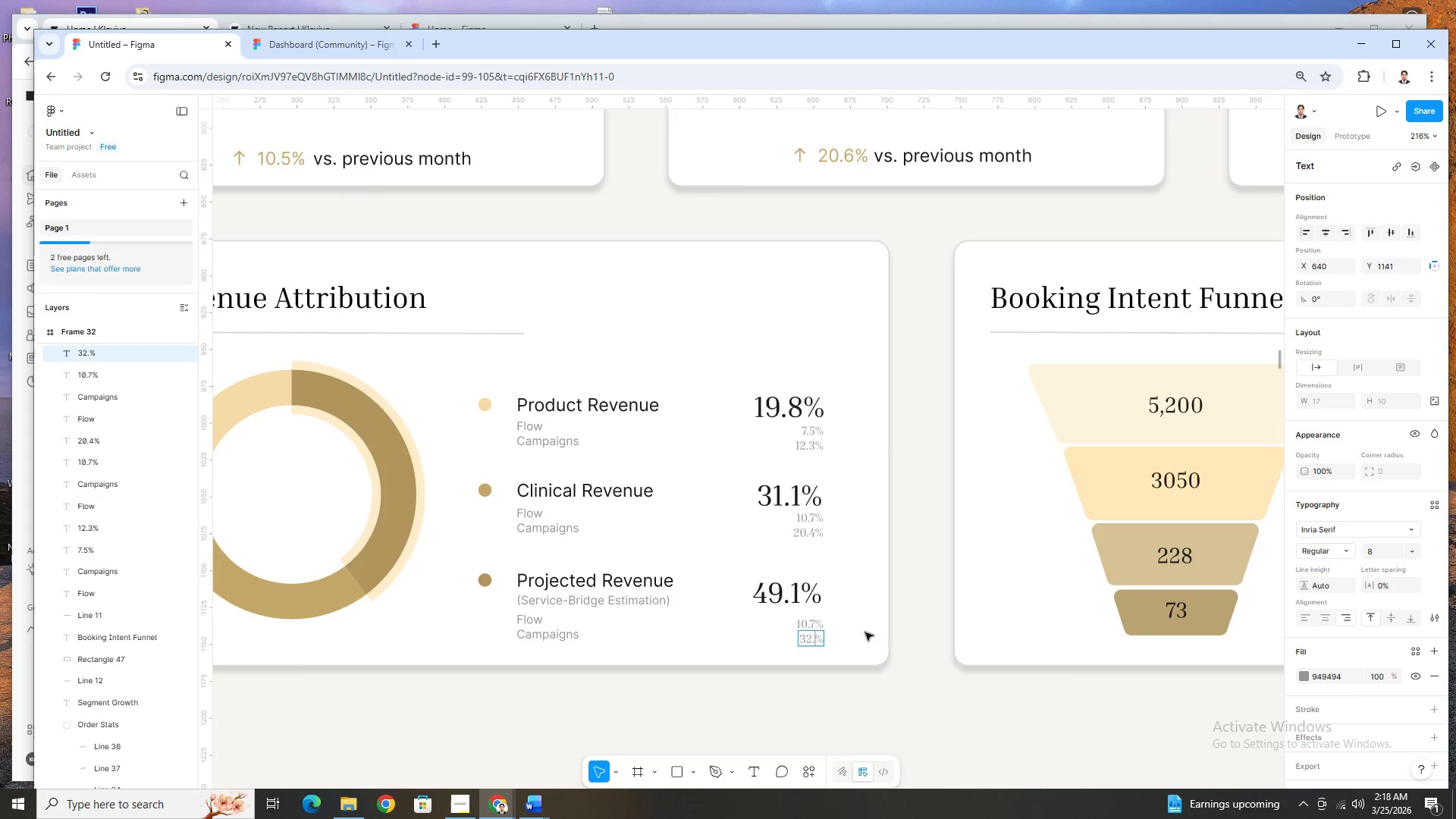 
key(3)
 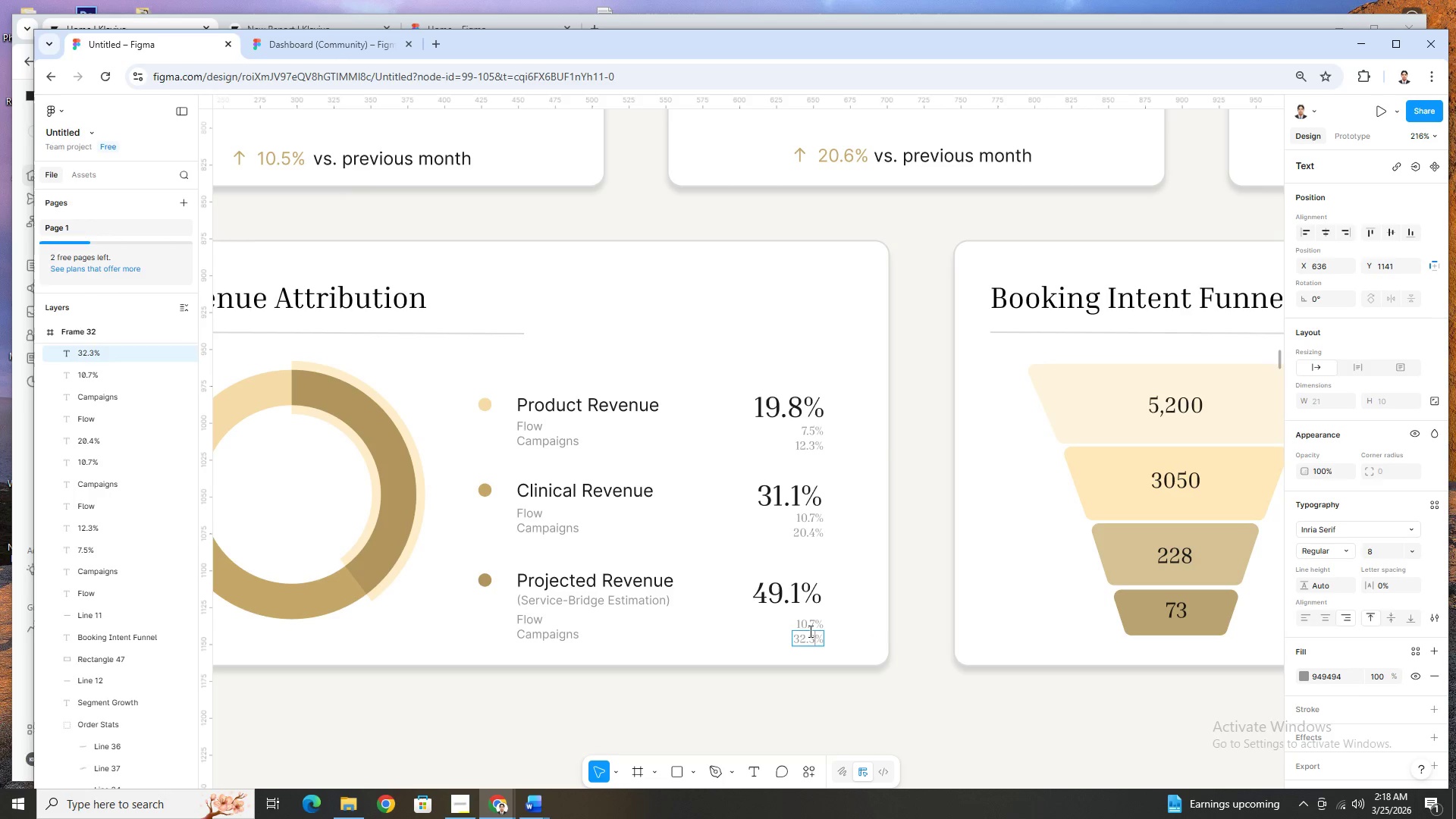 
left_click([805, 626])
 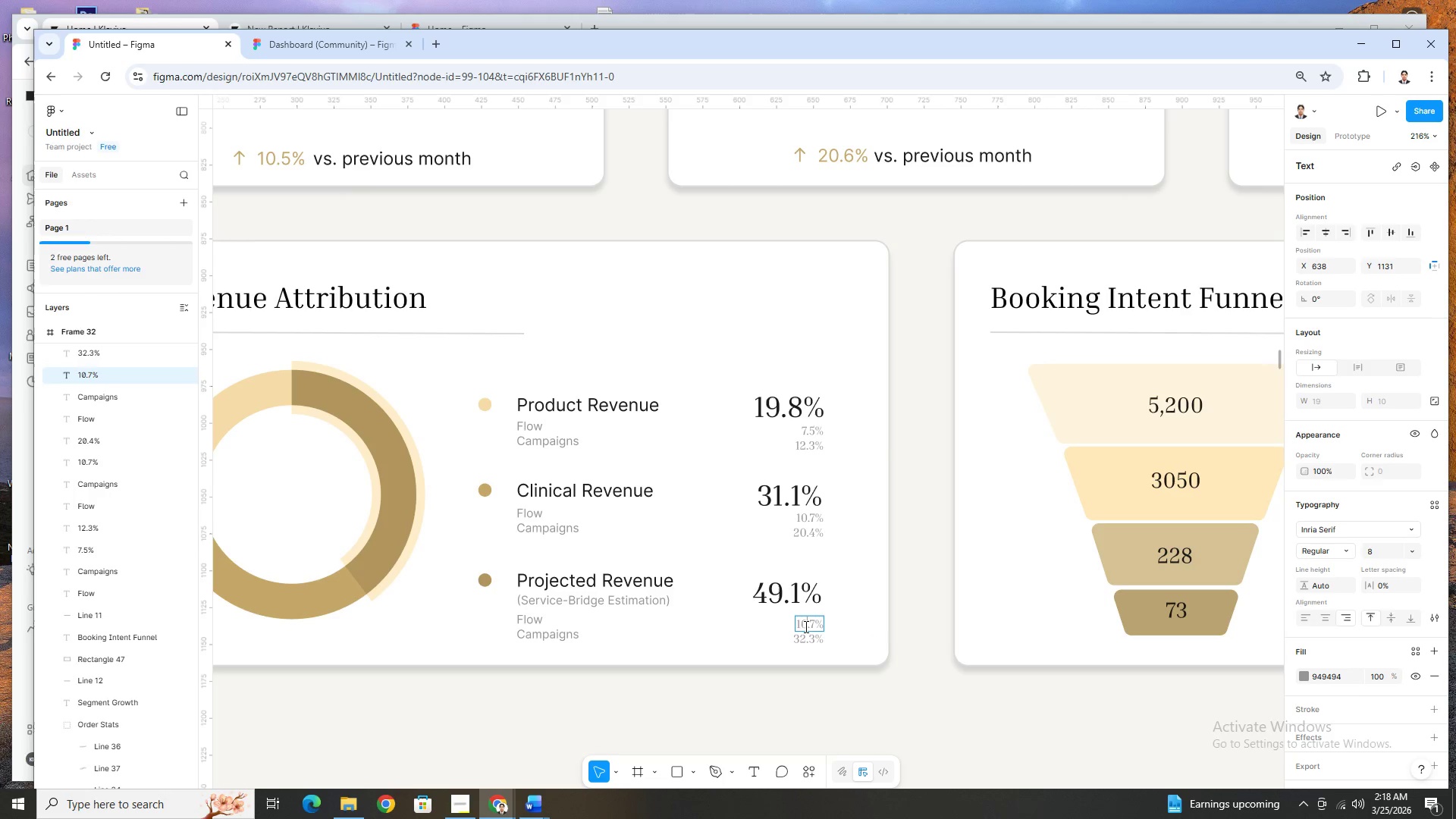 
key(Backspace)
key(Backspace)
type(16)
 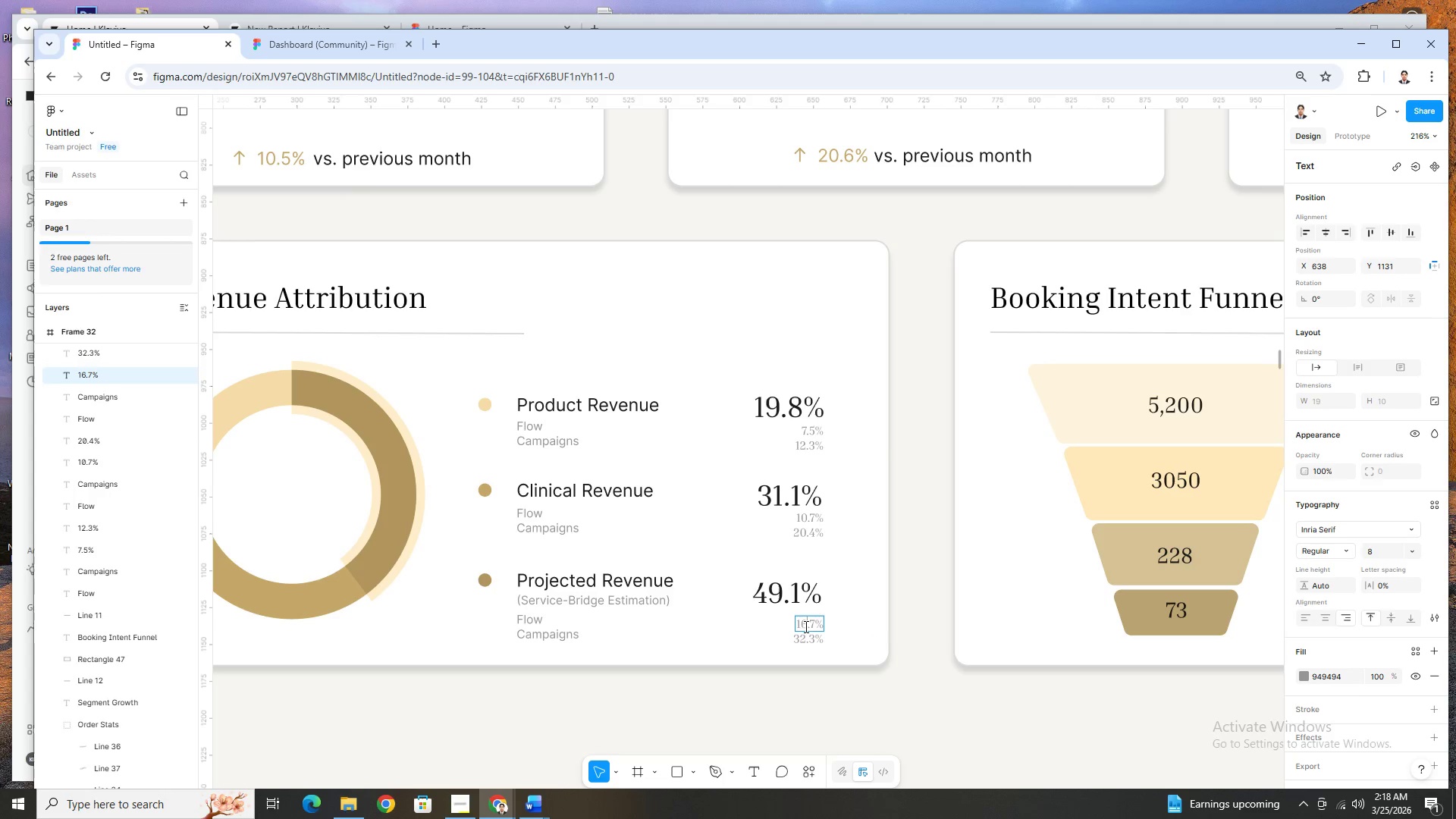 
key(ArrowRight)
 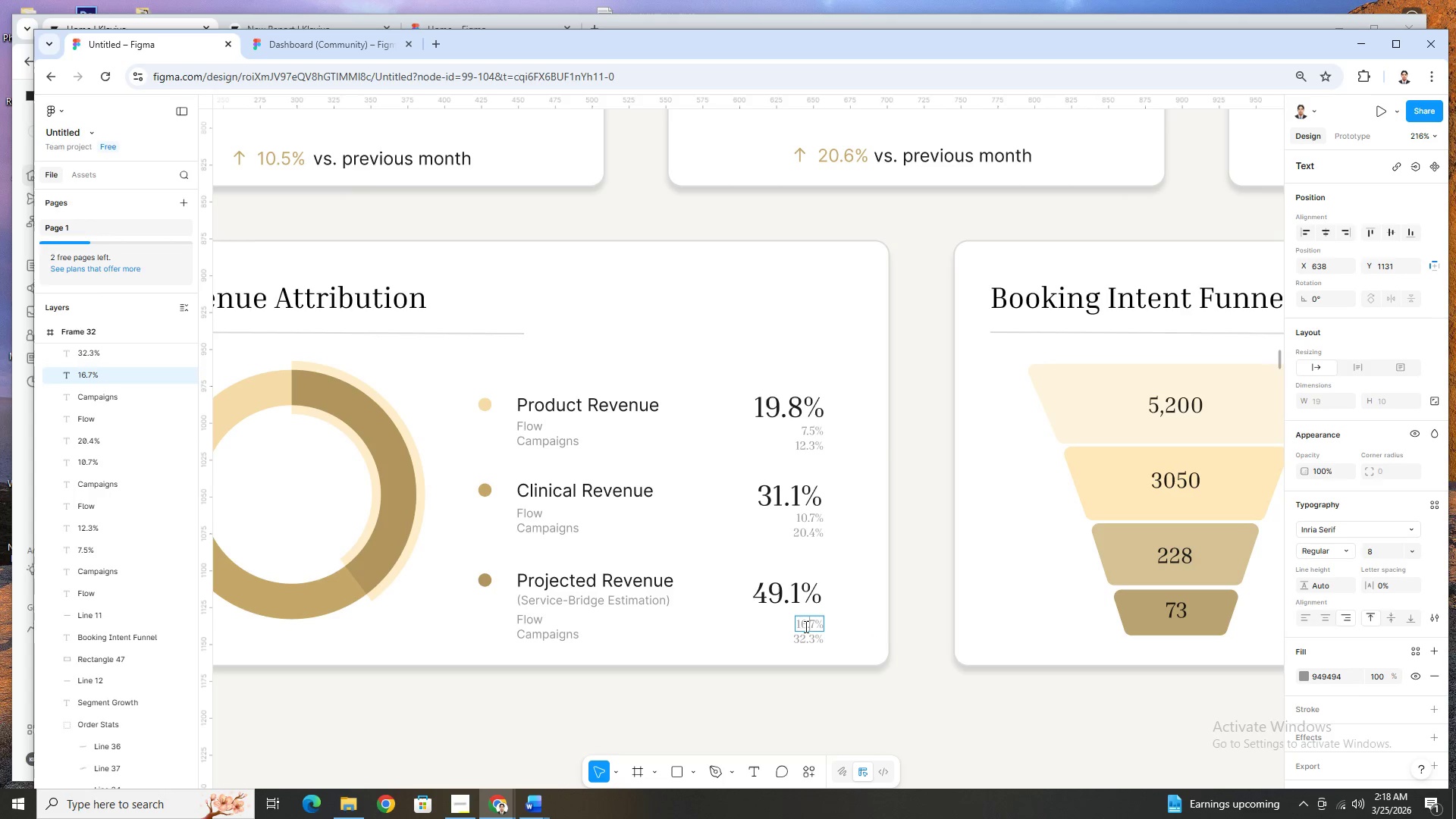 
key(ArrowRight)
 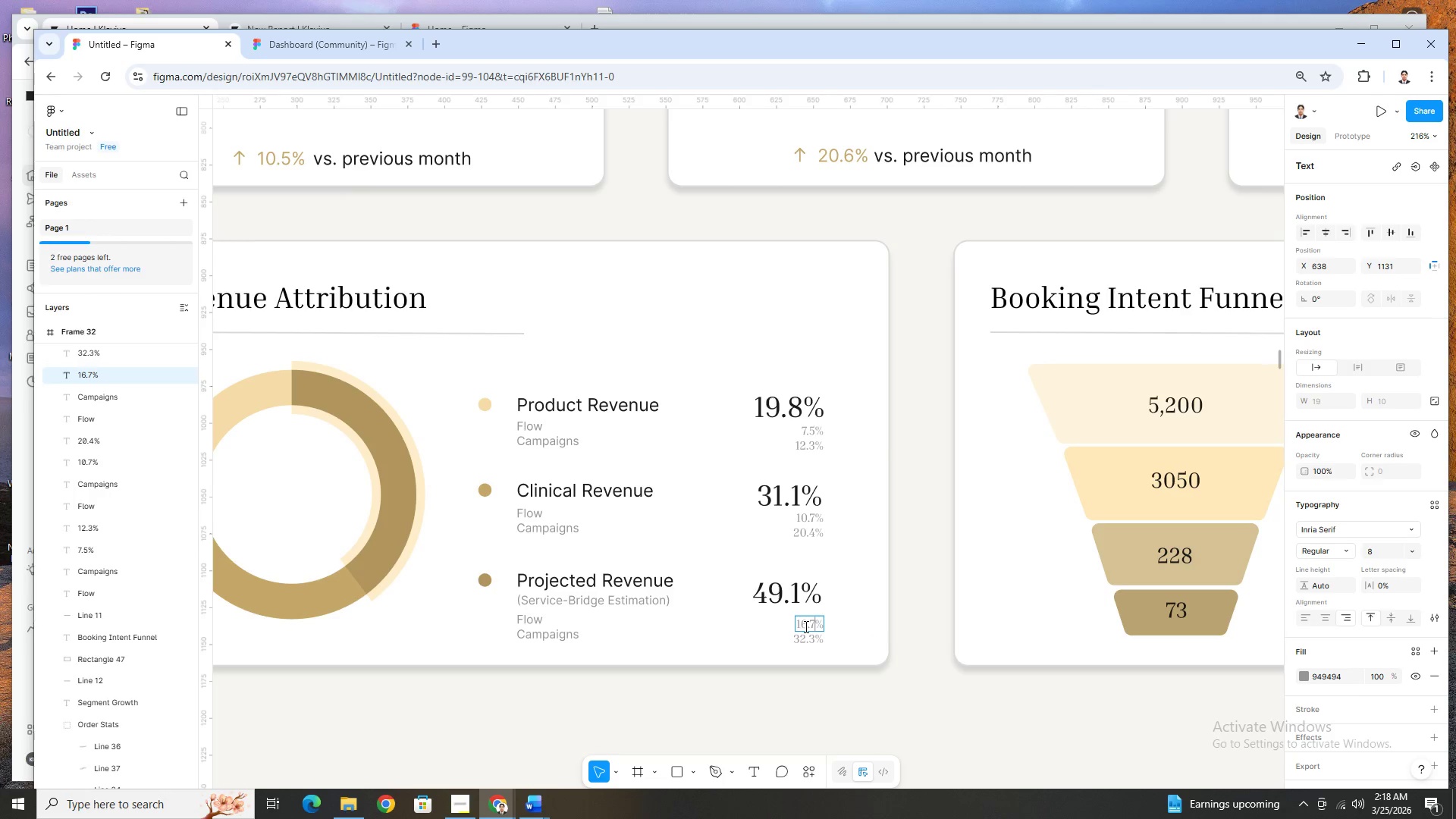 
key(Backspace)
 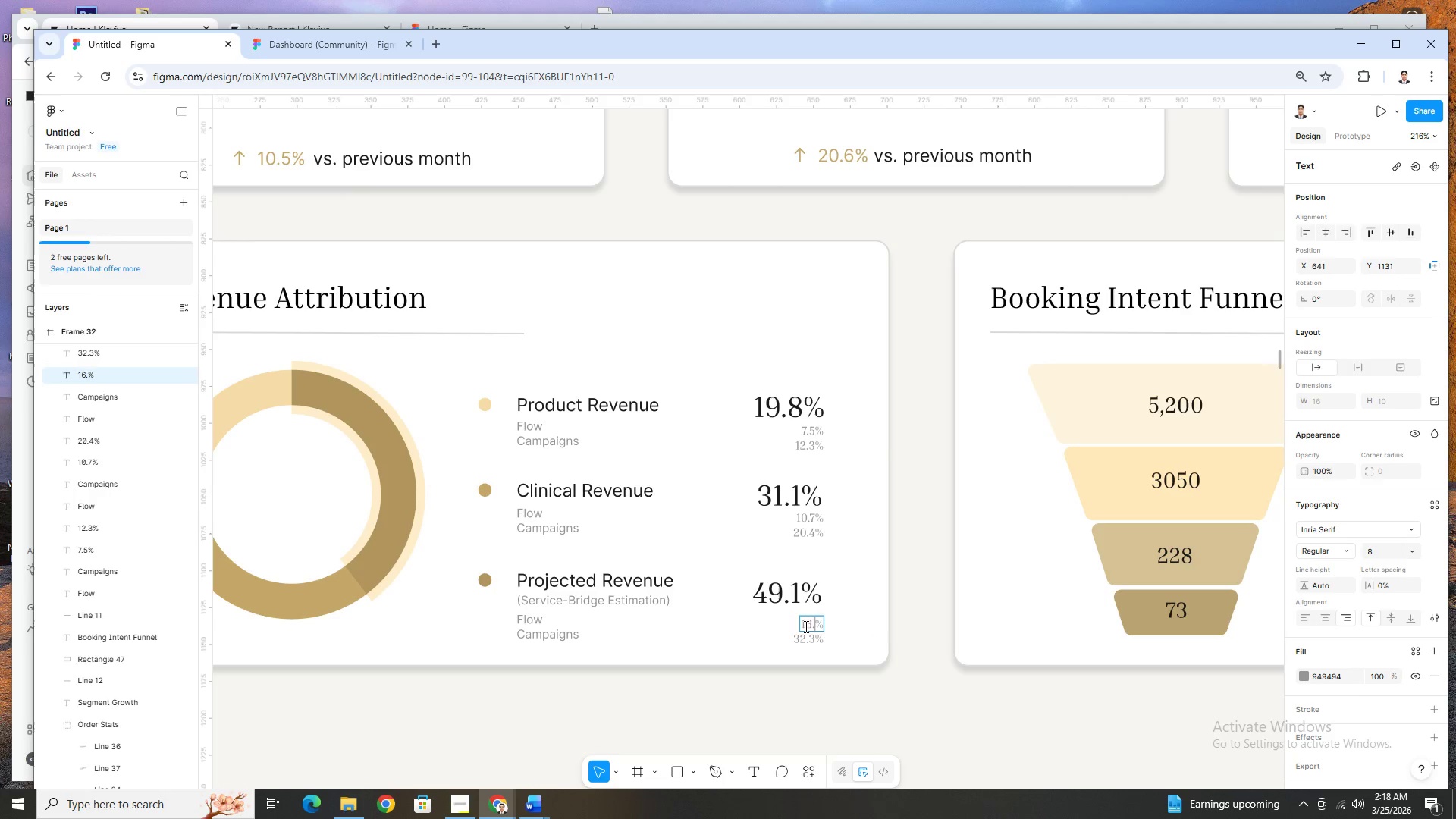 
key(8)
 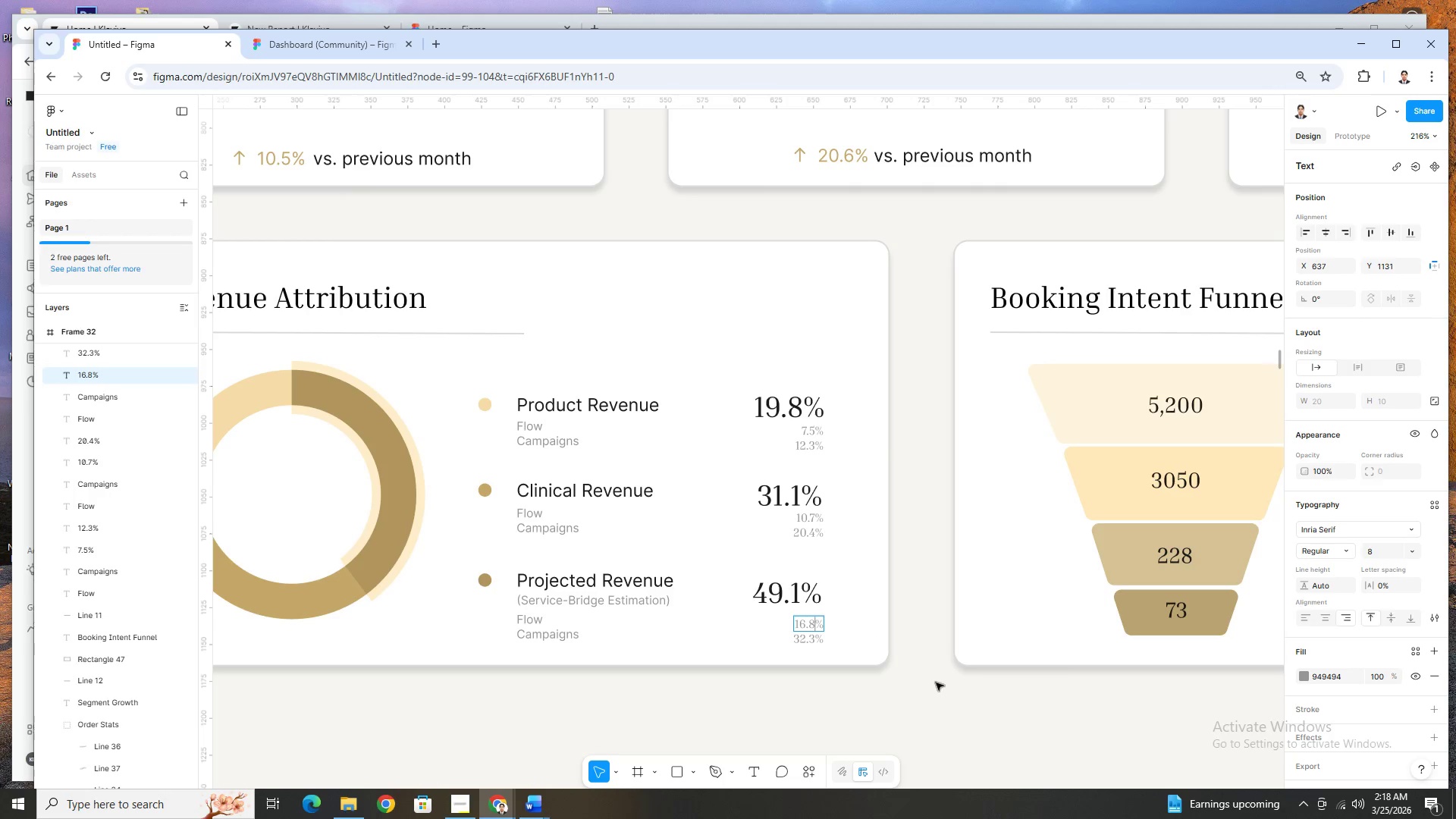 
double_click([904, 688])
 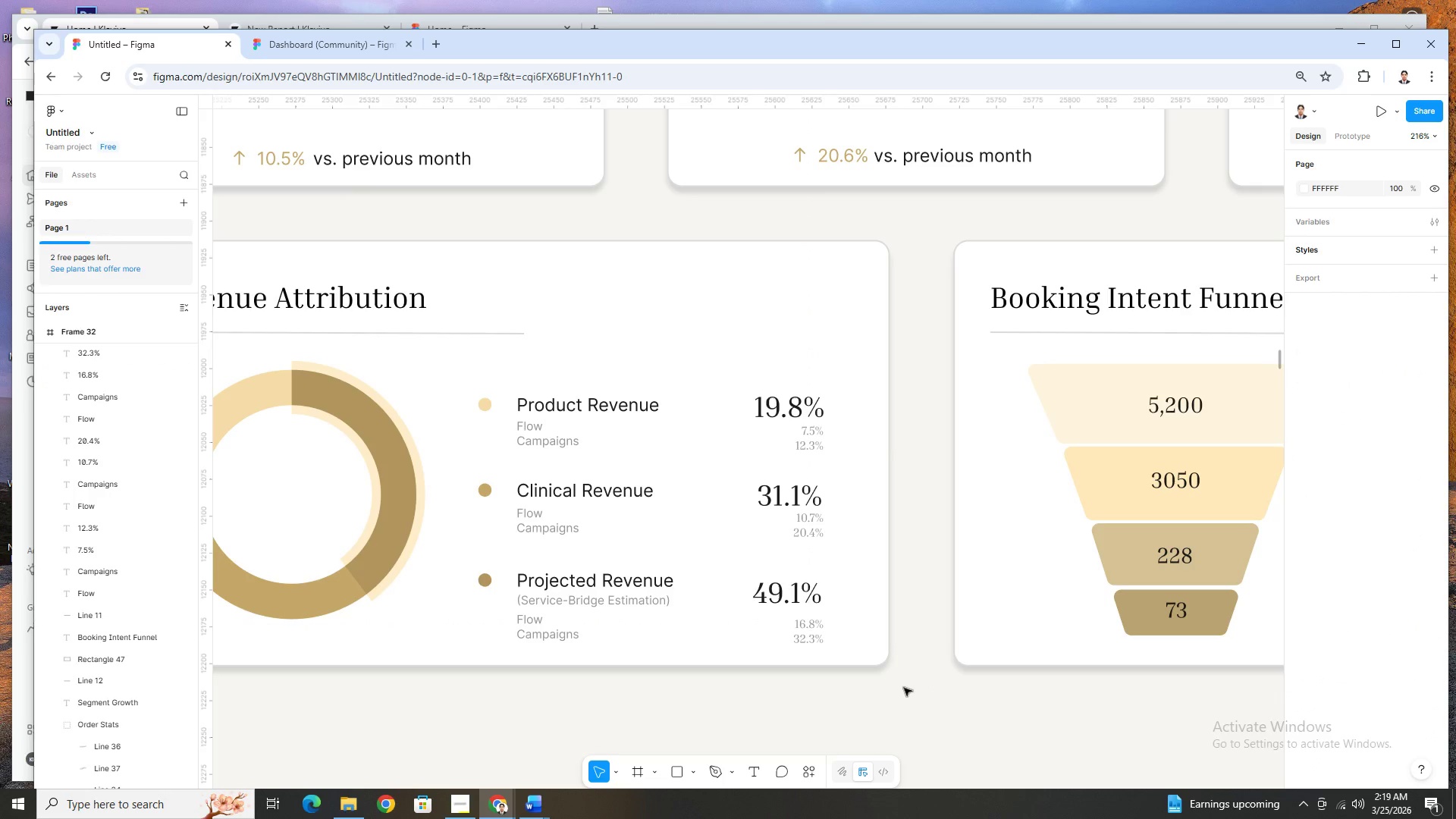 
hold_key(key=ControlLeft, duration=0.97)
 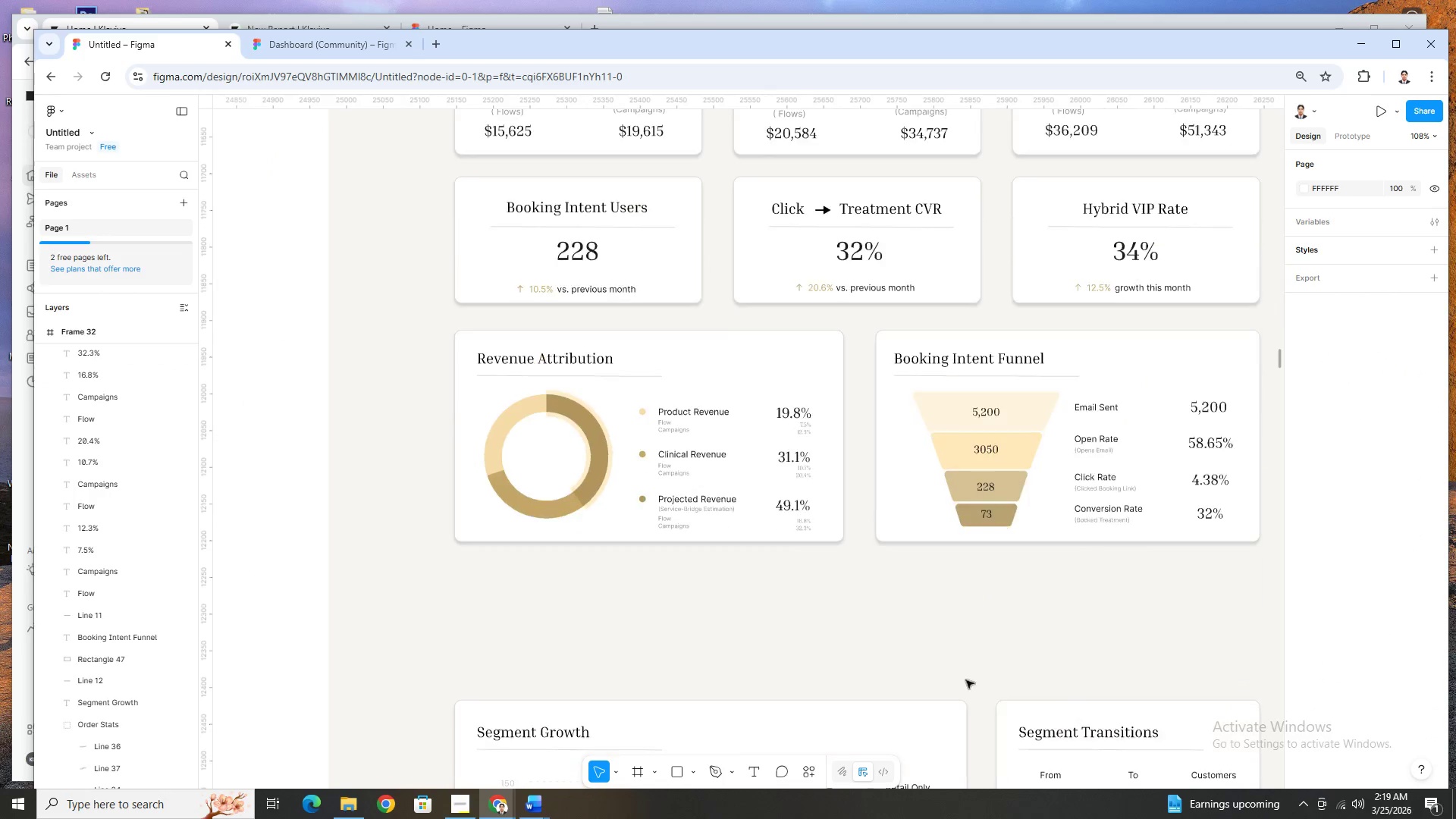 
hold_key(key=ControlLeft, duration=0.34)
 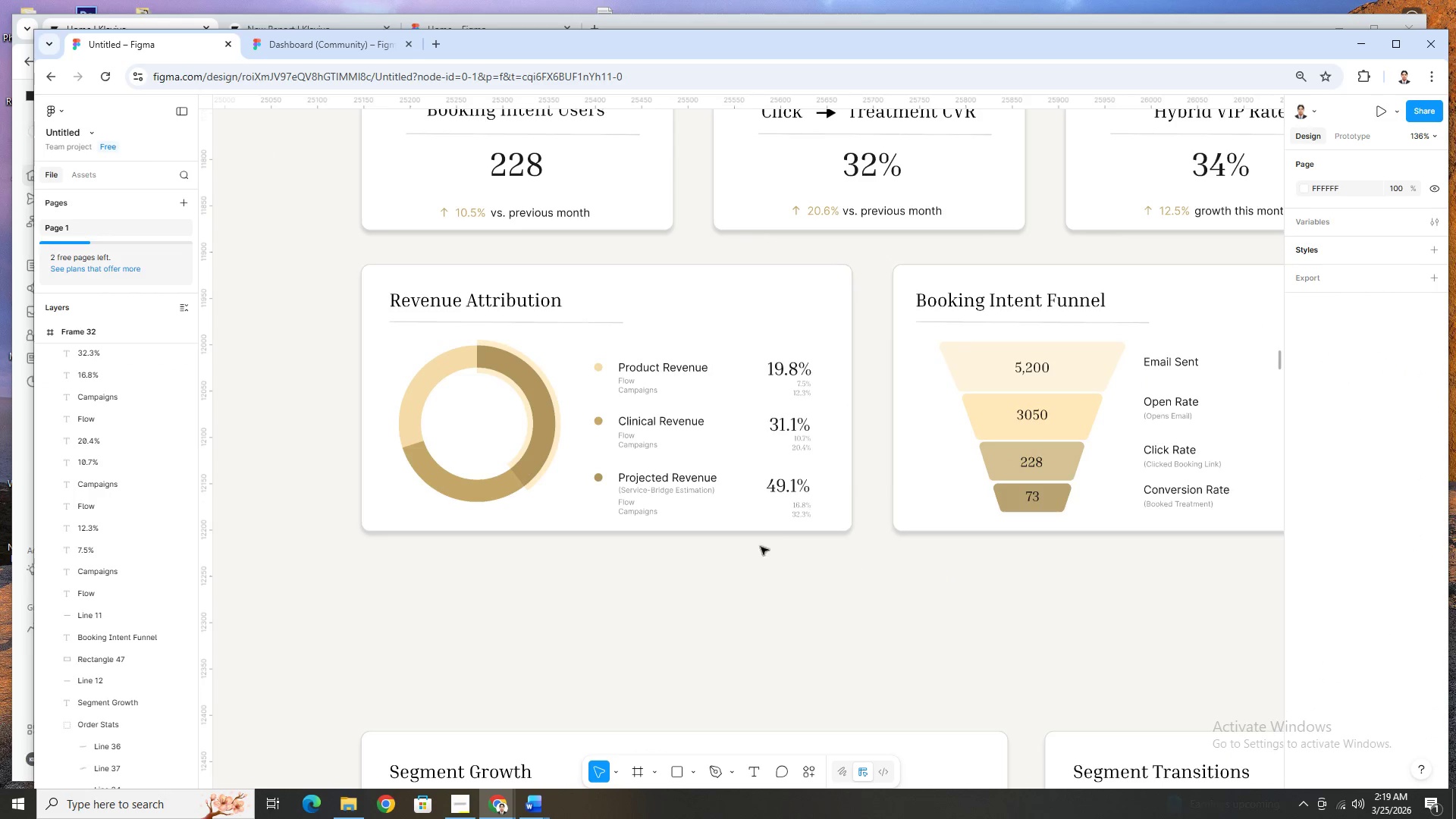 
scroll: coordinate [970, 692], scroll_direction: down, amount: 5.0
 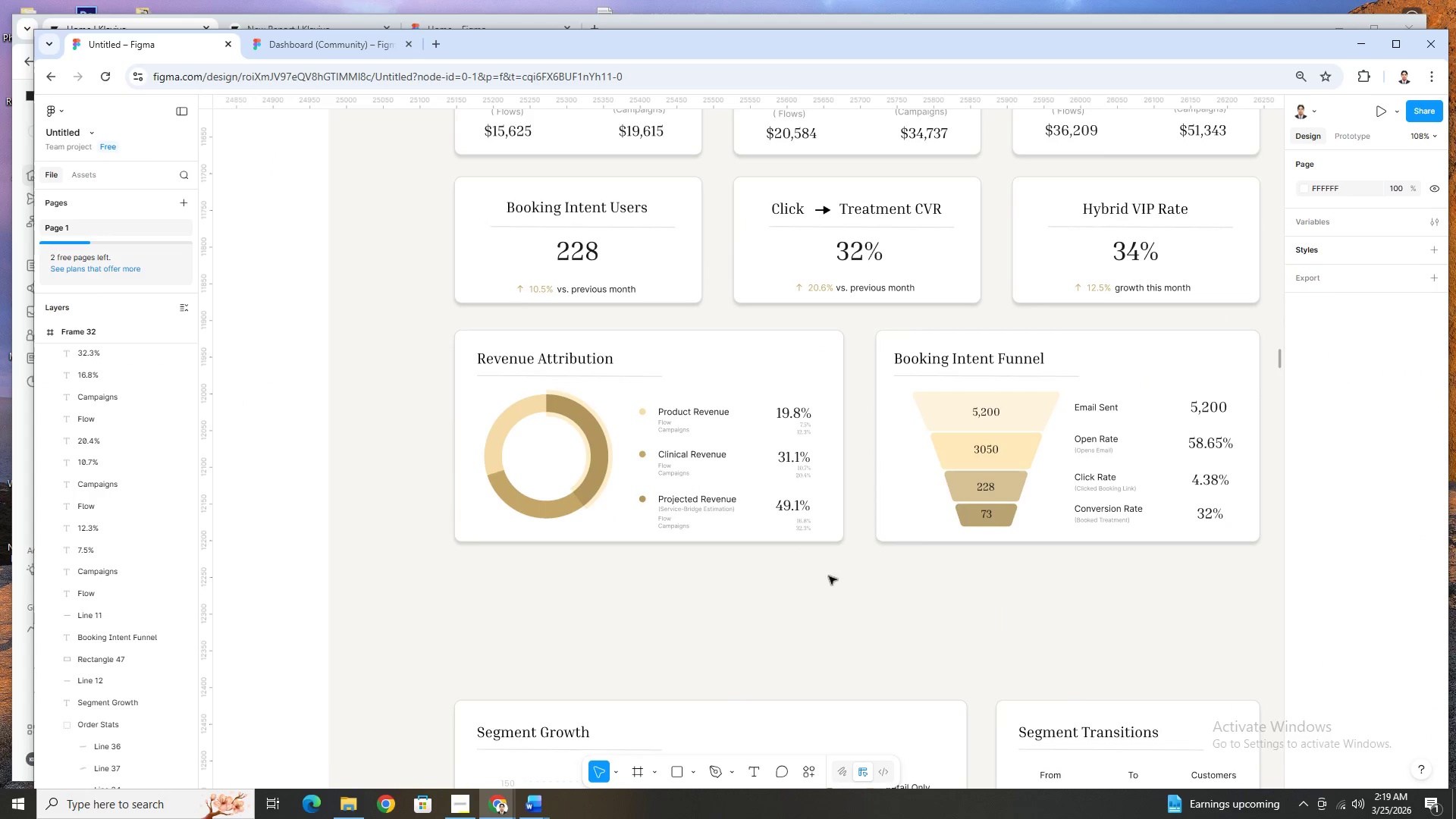 
scroll: coordinate [811, 581], scroll_direction: up, amount: 1.0
 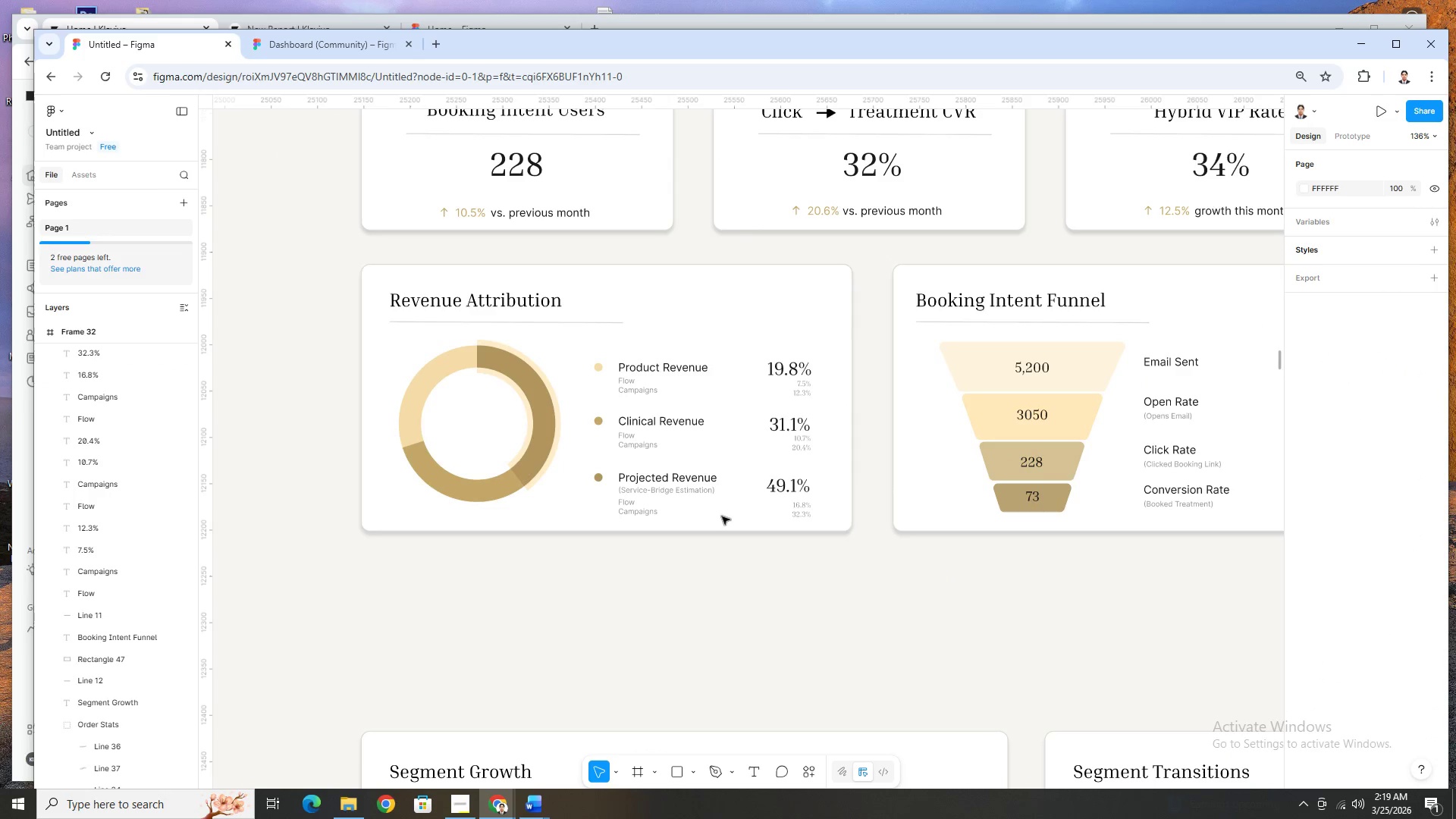 
hold_key(key=ControlLeft, duration=0.44)
scroll: coordinate [721, 510], scroll_direction: up, amount: 2.0
 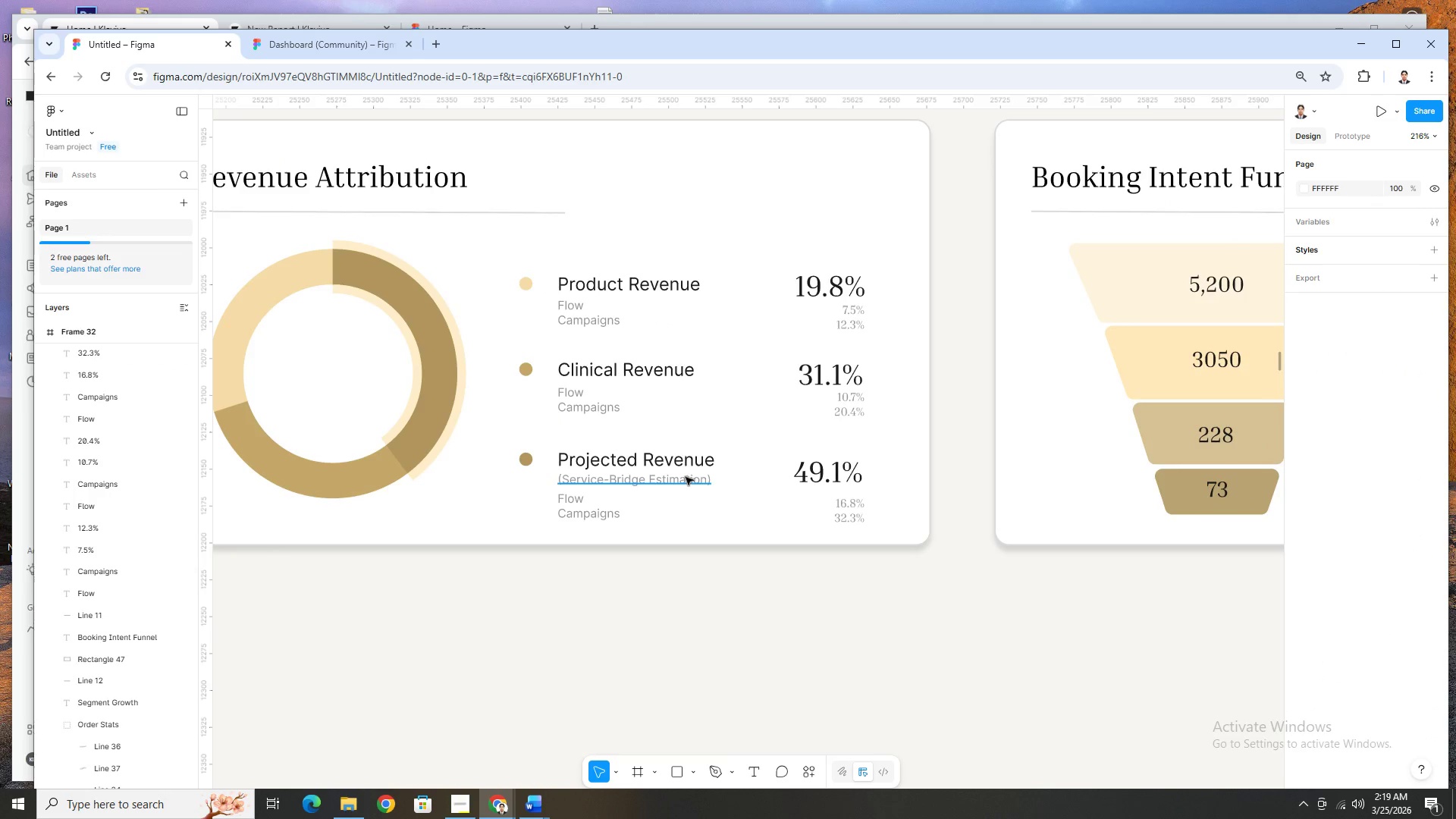 
left_click([686, 477])
 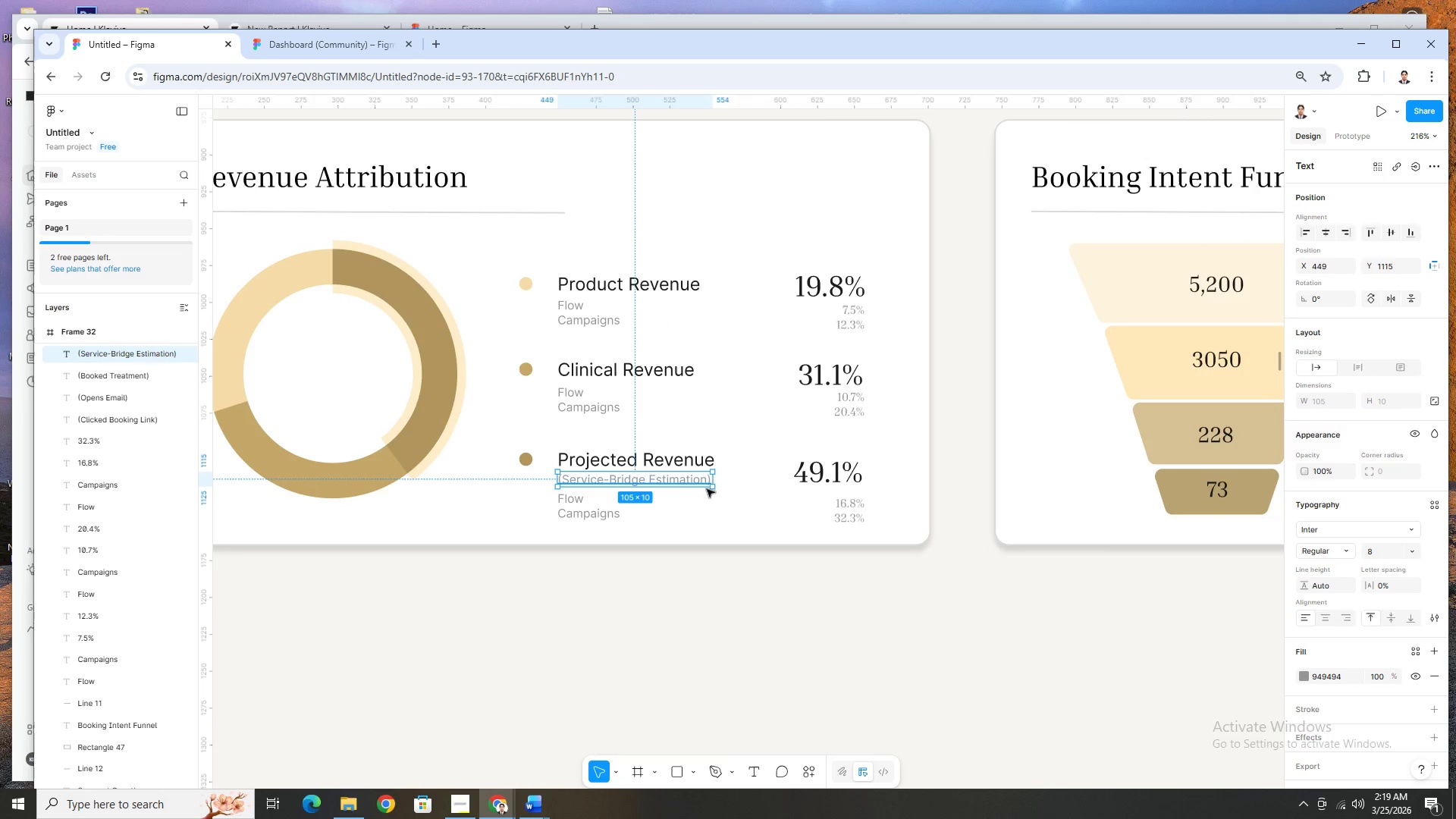 
key(Delete)
 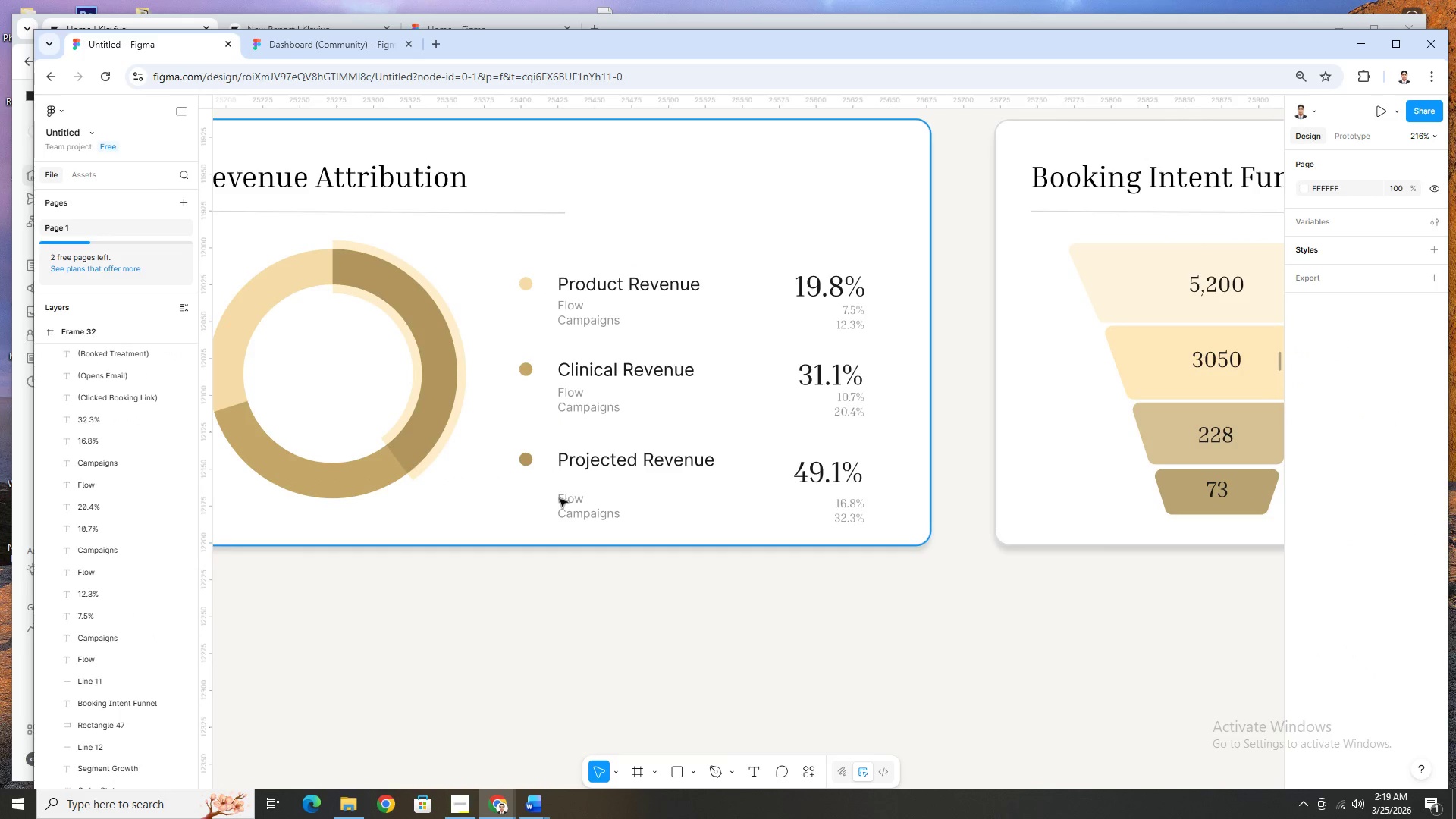 
left_click([560, 499])
 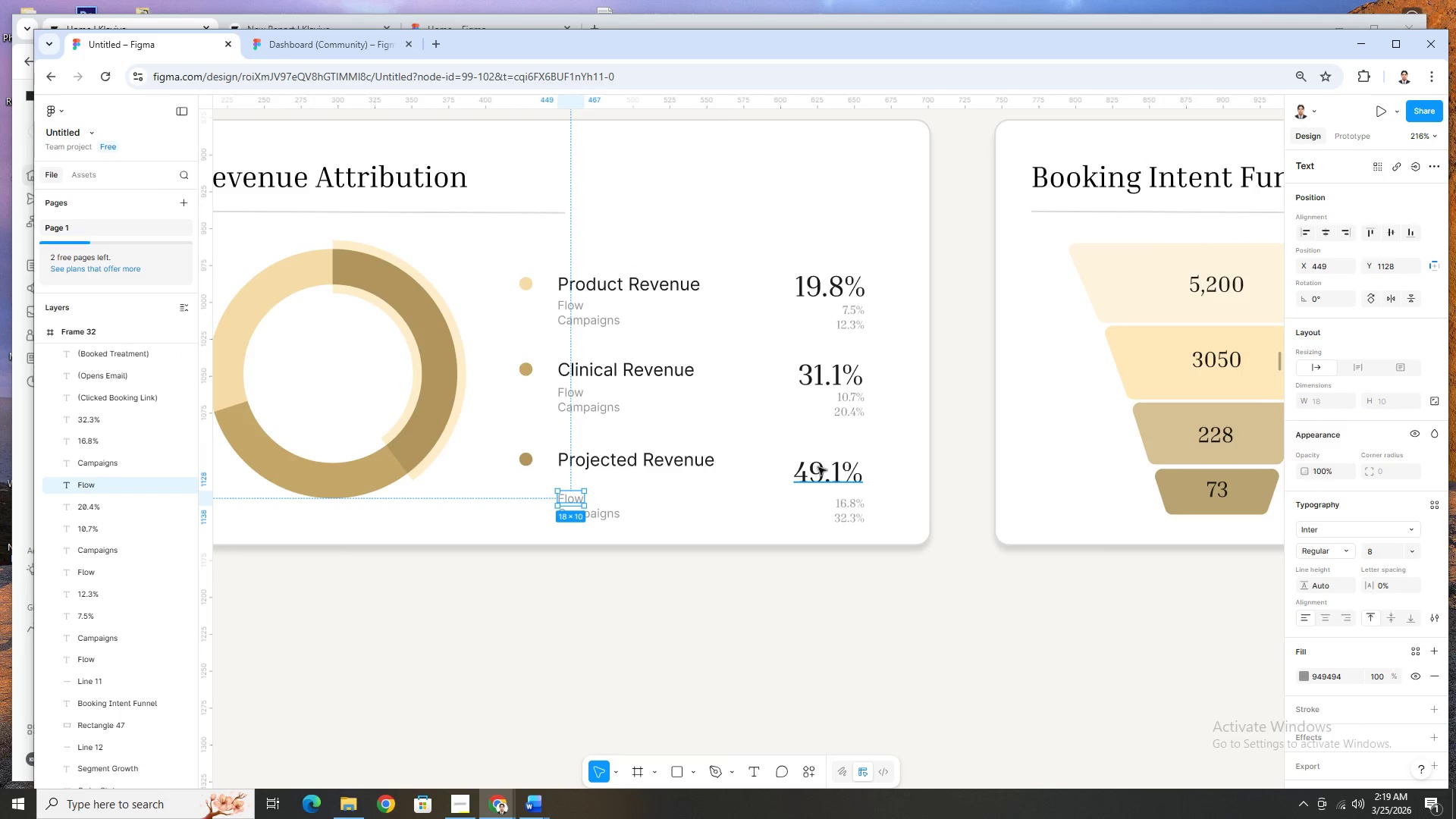 
left_click([828, 470])
 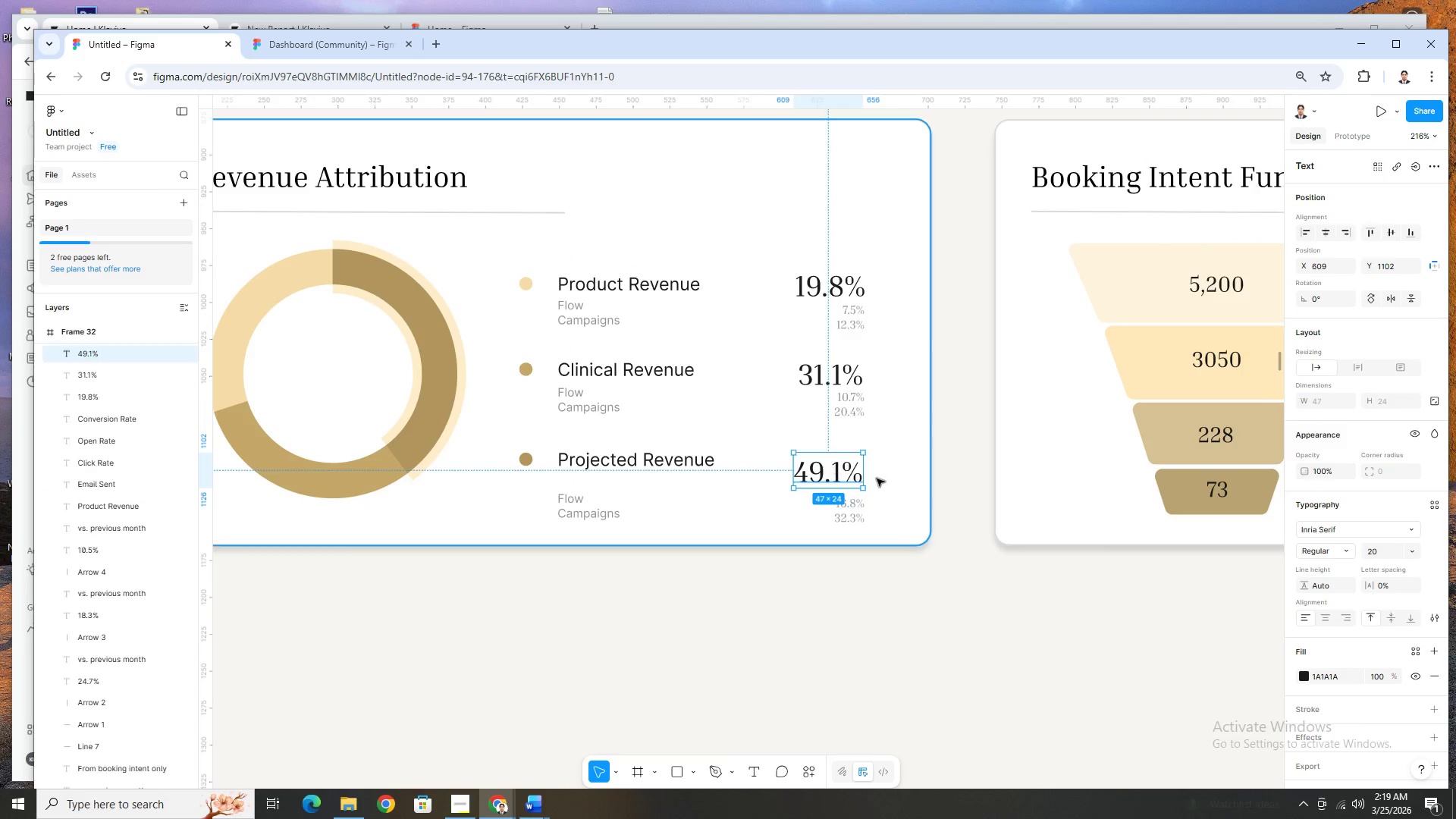 
key(ArrowUp)
 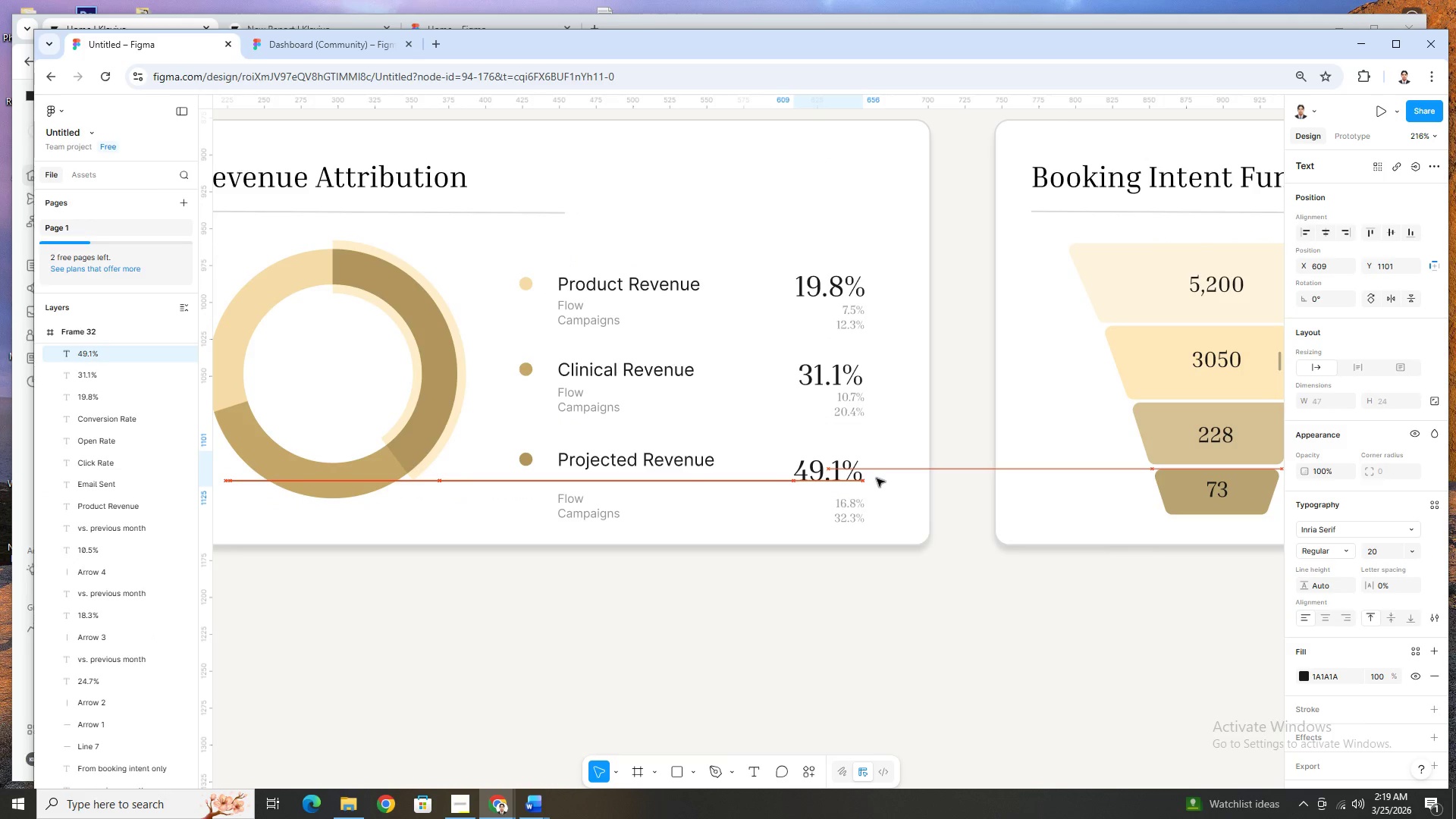 
key(ArrowUp)
 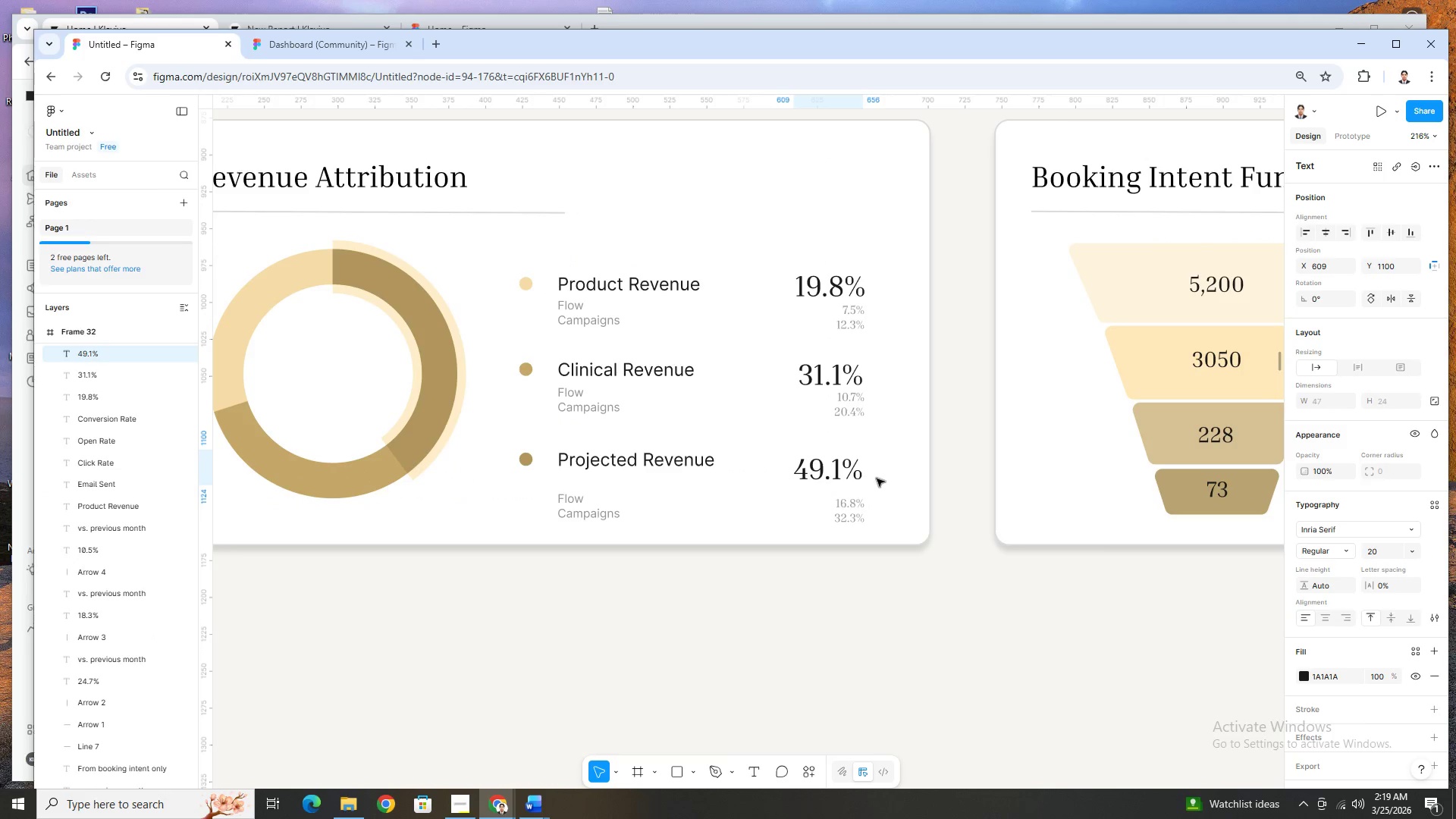 
key(ArrowUp)
 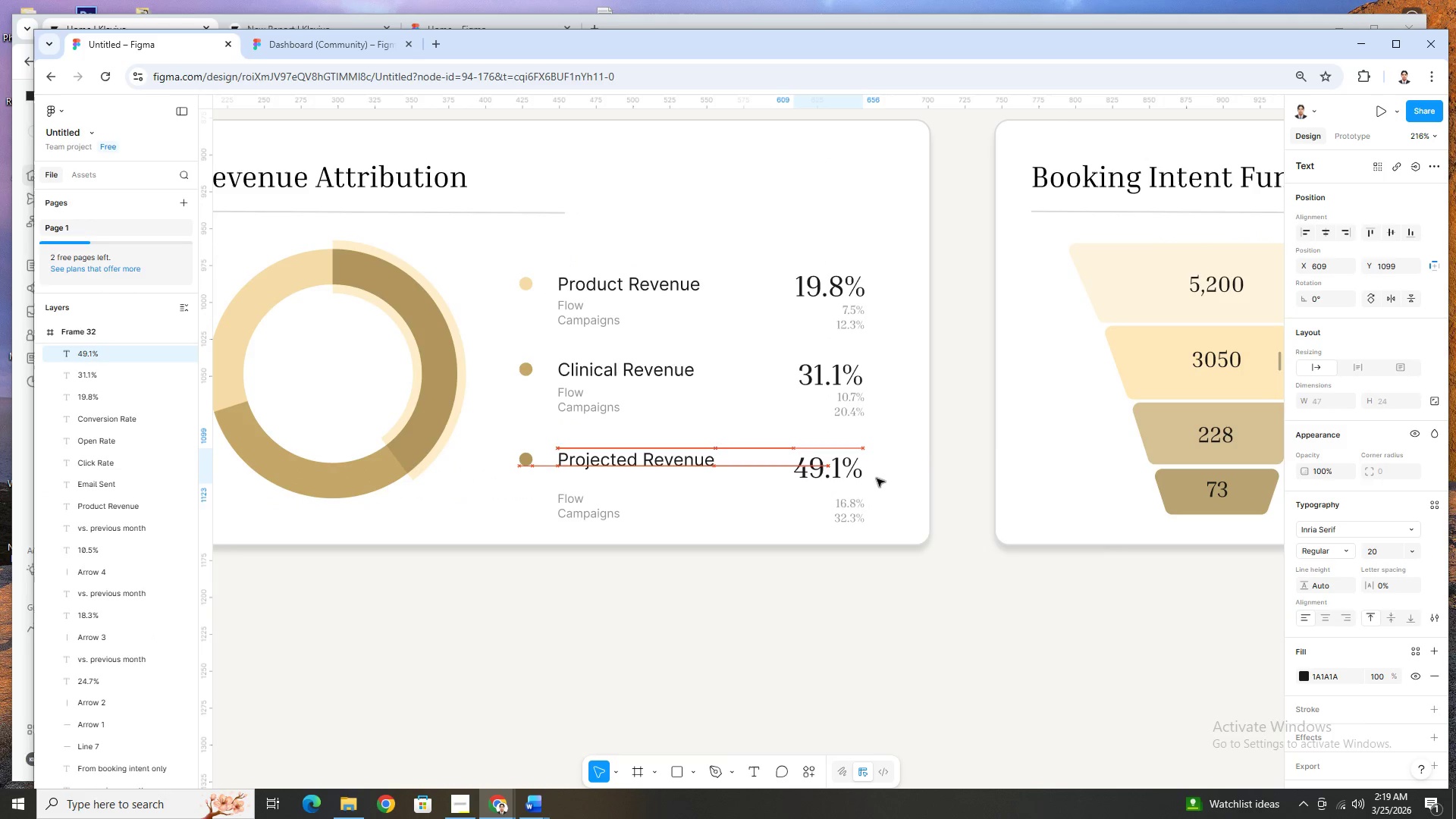 
key(ArrowUp)
 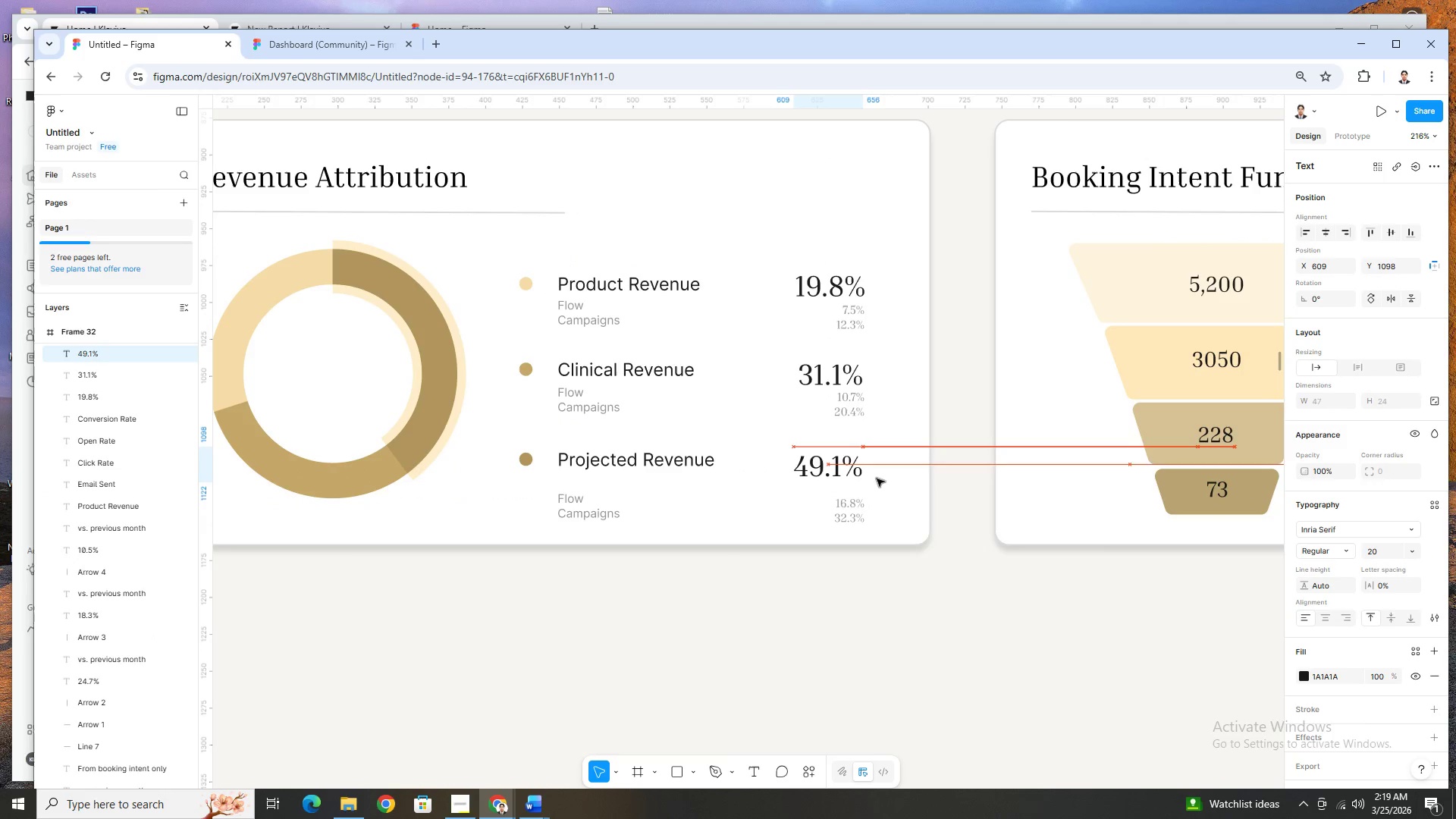 
key(ArrowUp)
 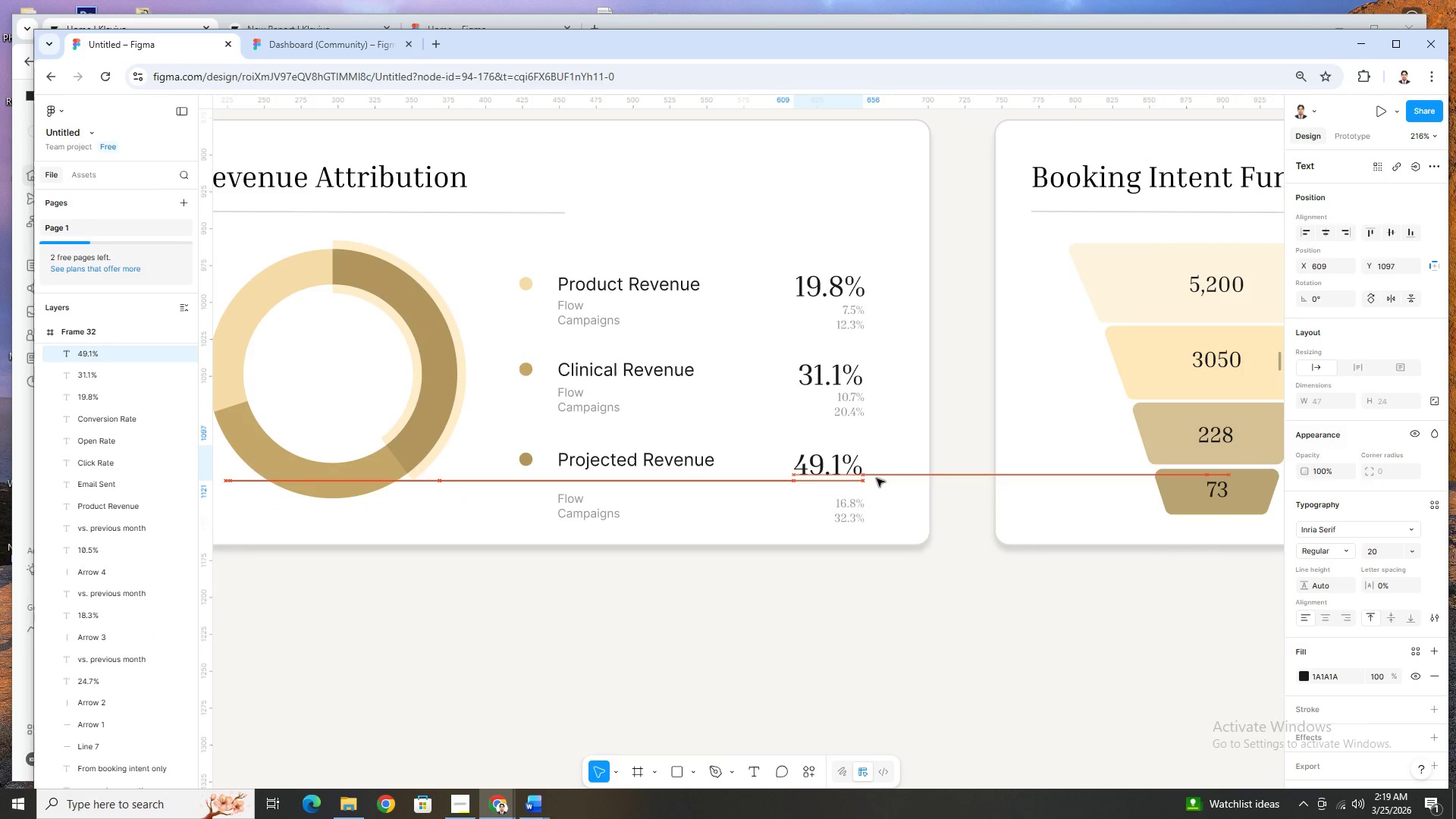 
key(ArrowUp)
 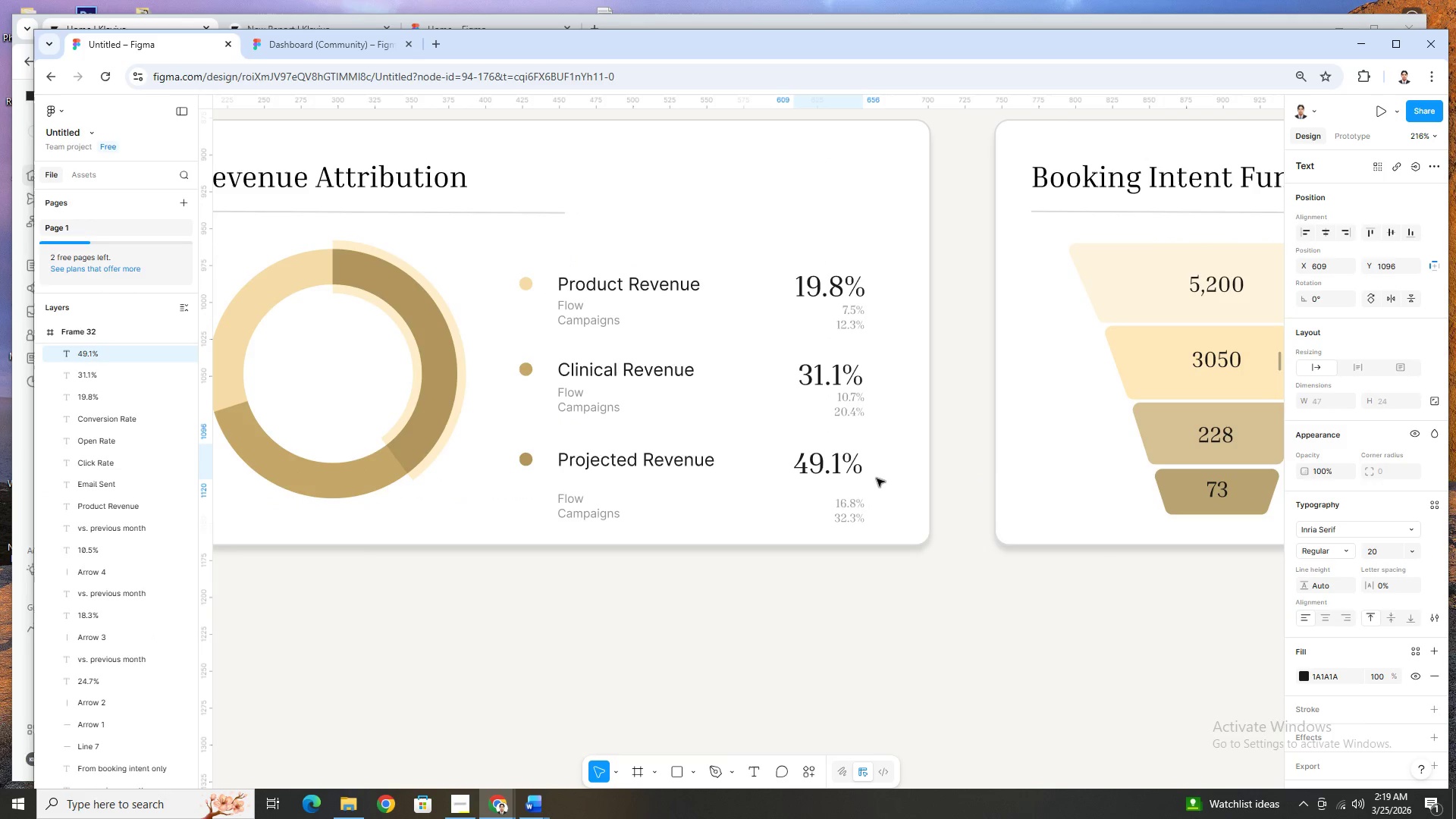 
key(ArrowUp)
 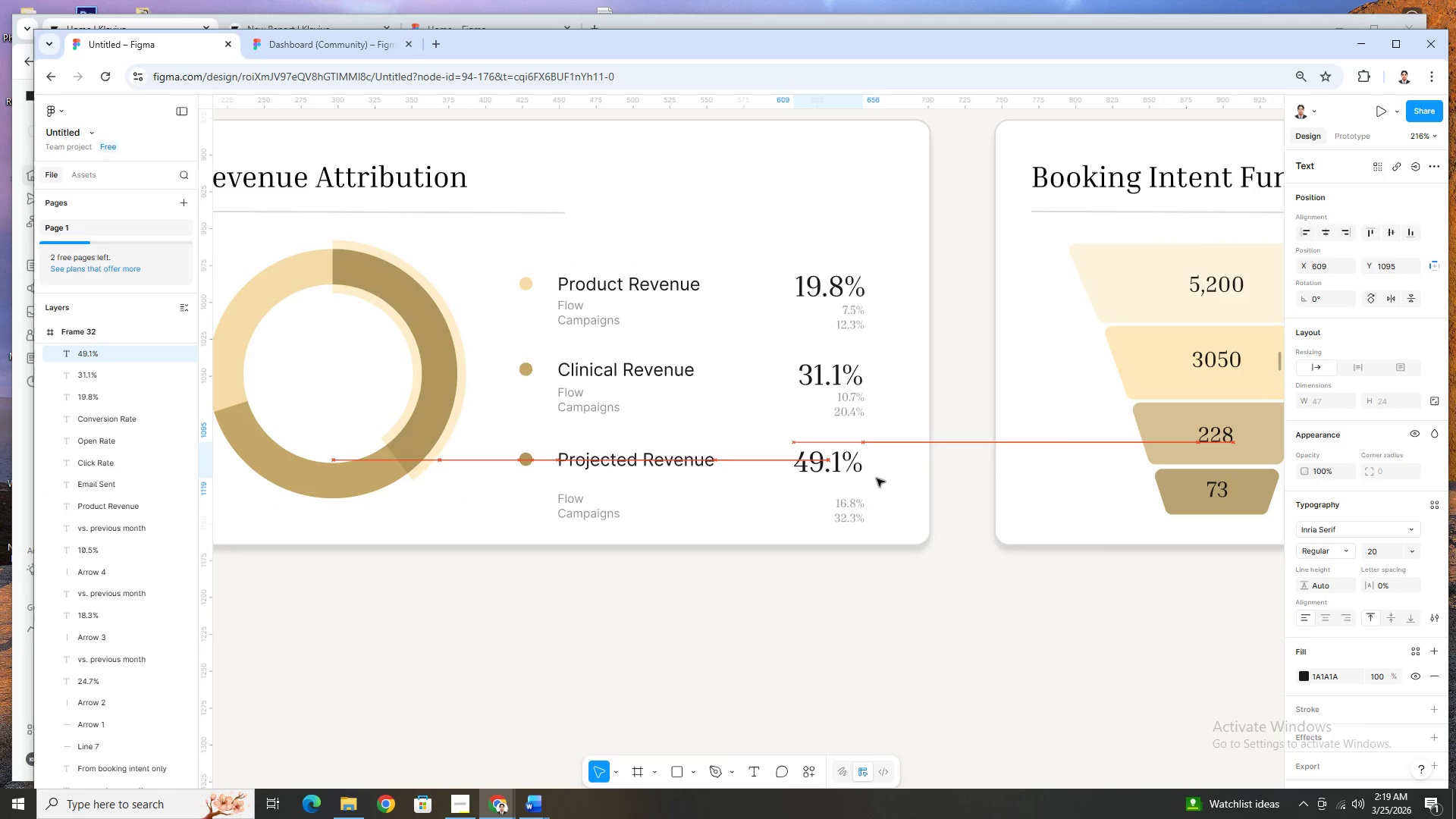 
key(ArrowUp)
 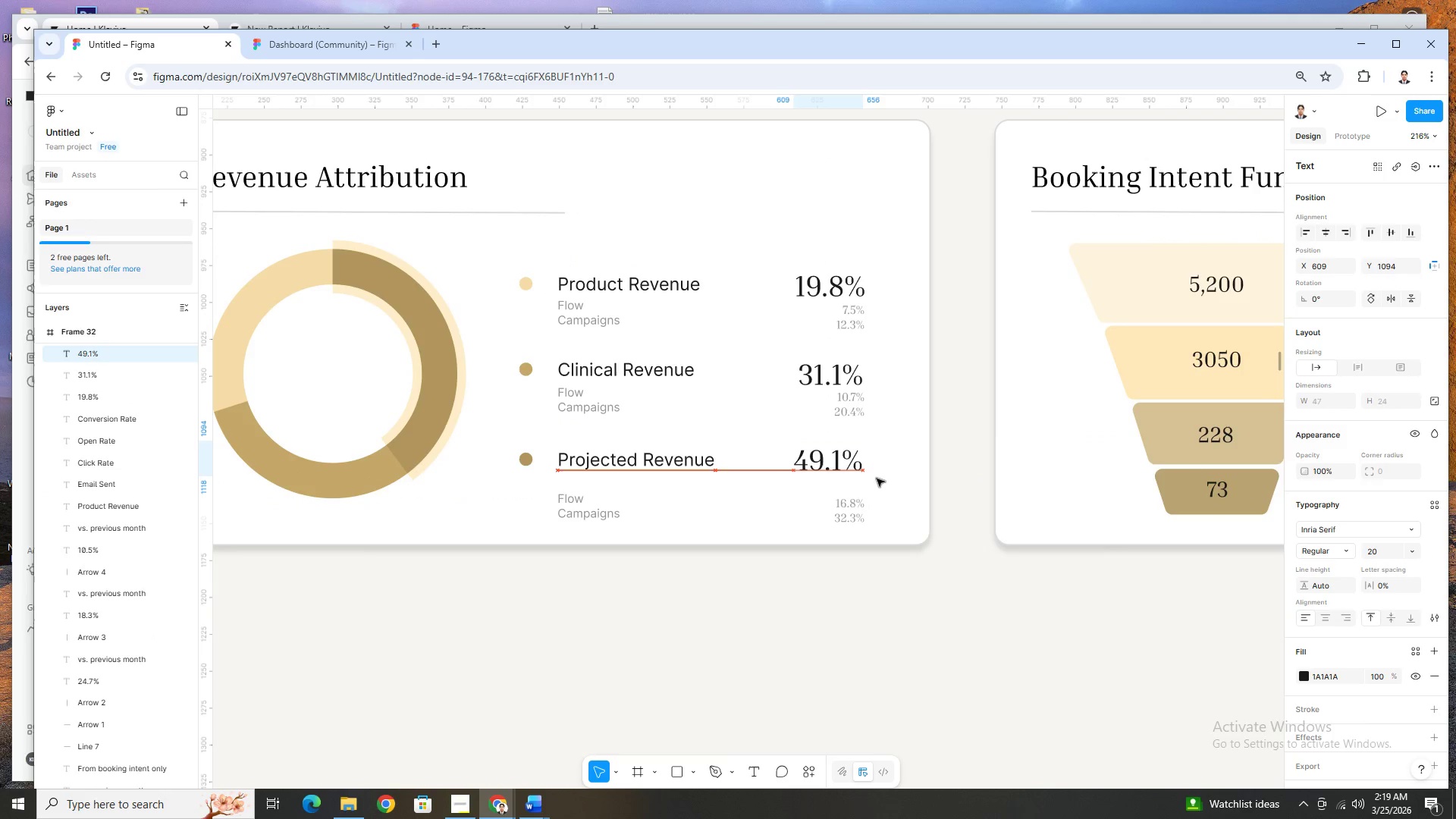 
key(ArrowUp)
 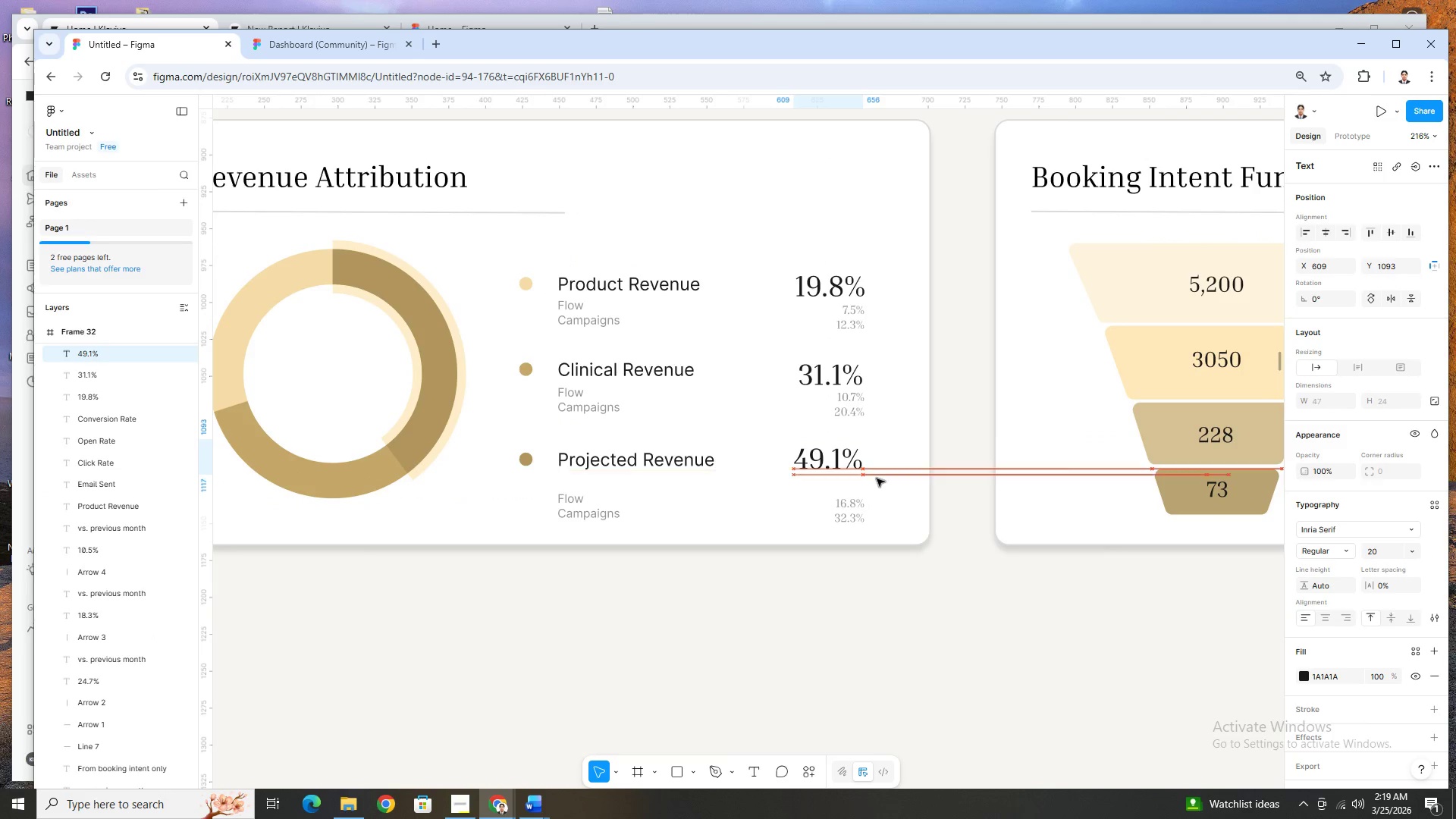 
key(ArrowUp)
 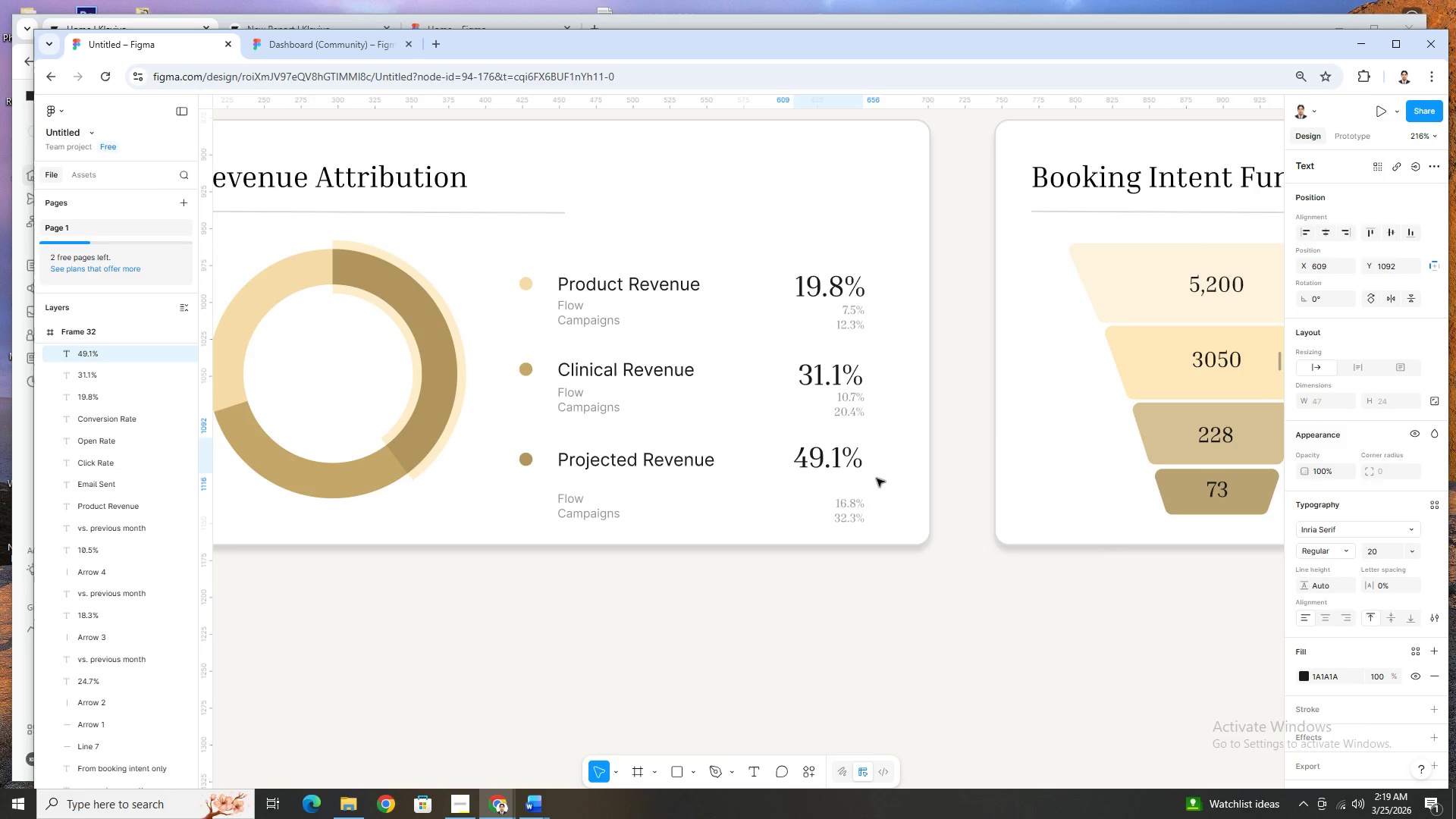 
key(ArrowUp)
 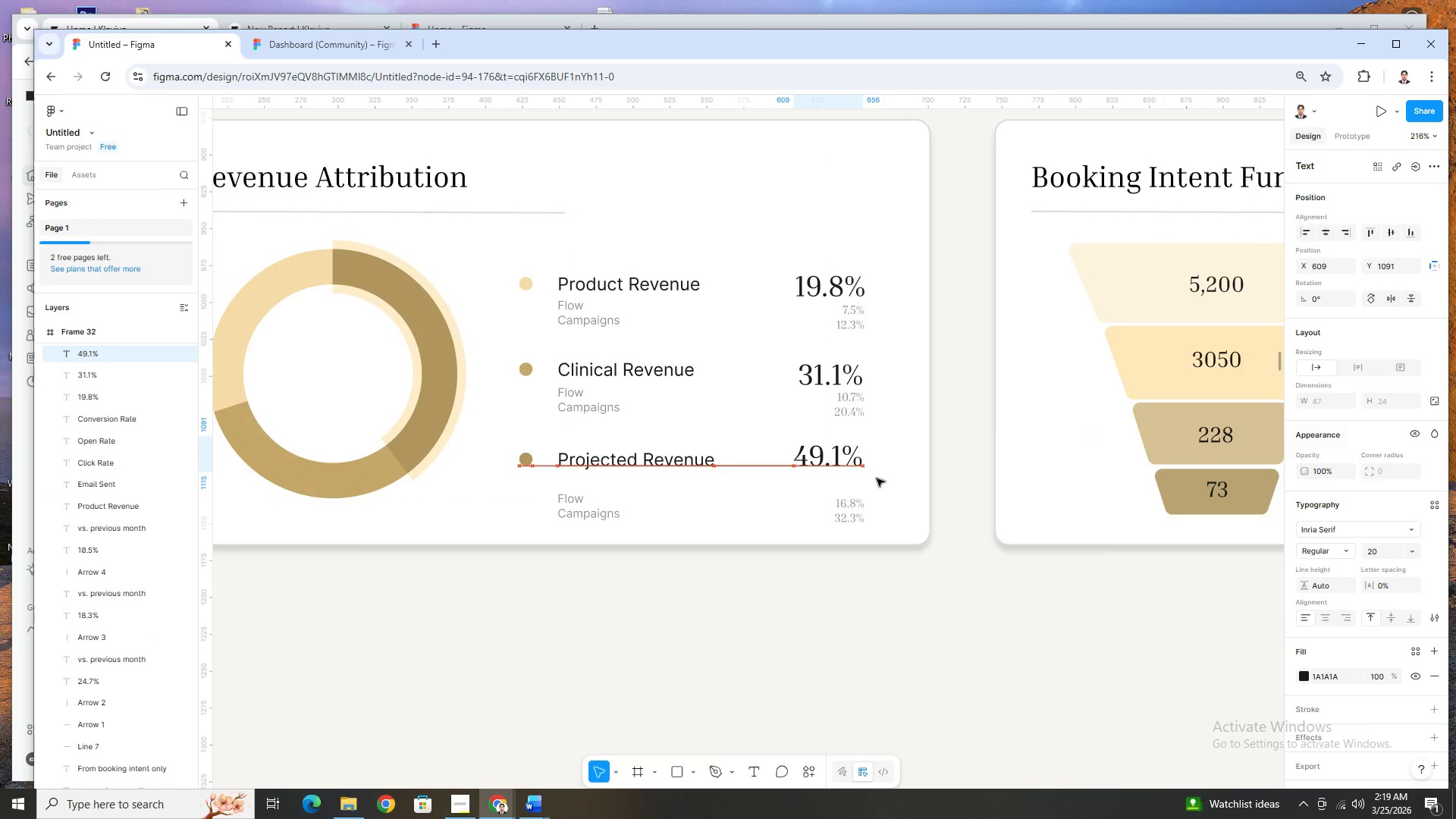 
key(ArrowDown)
 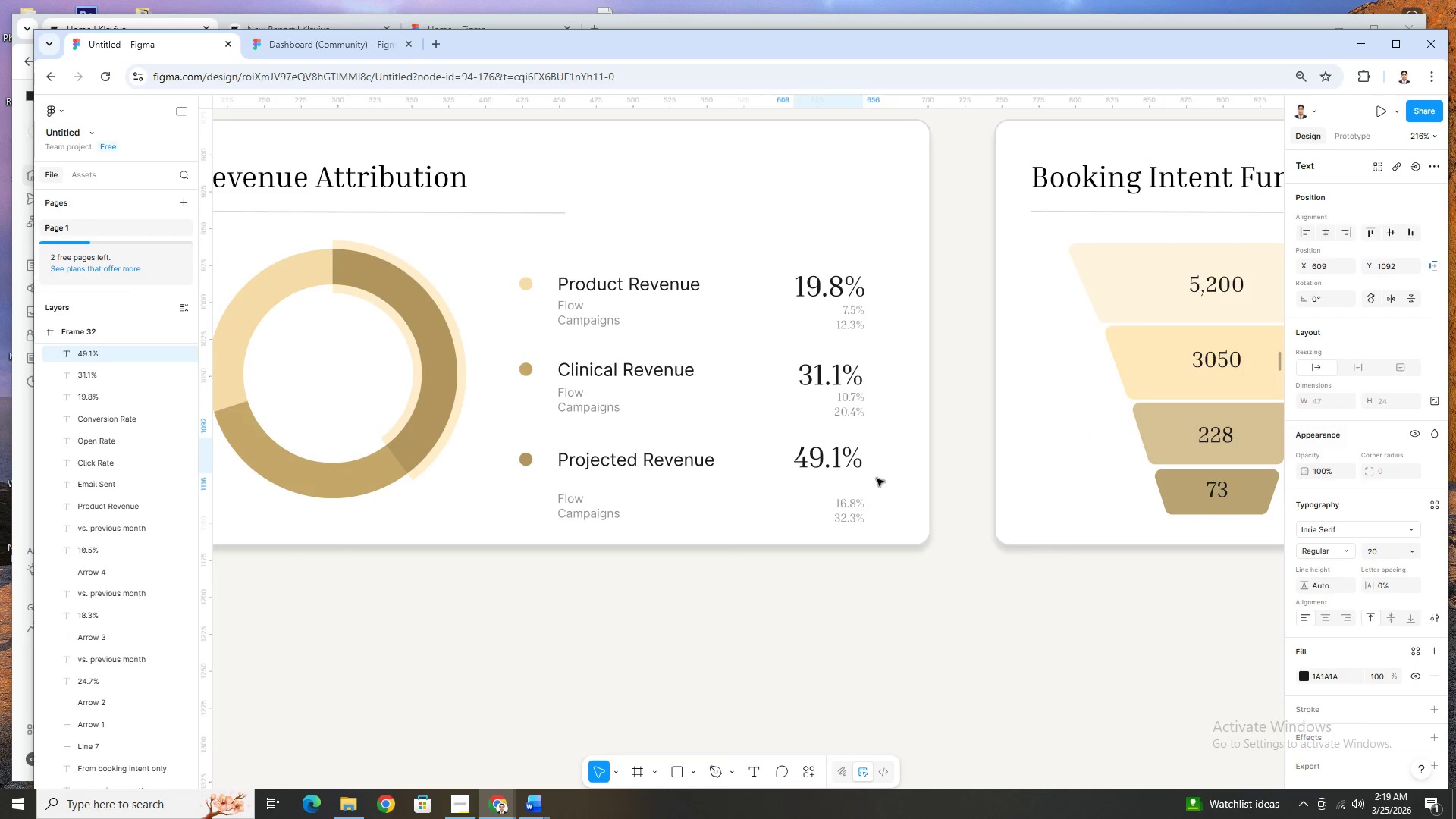 
key(ArrowDown)
 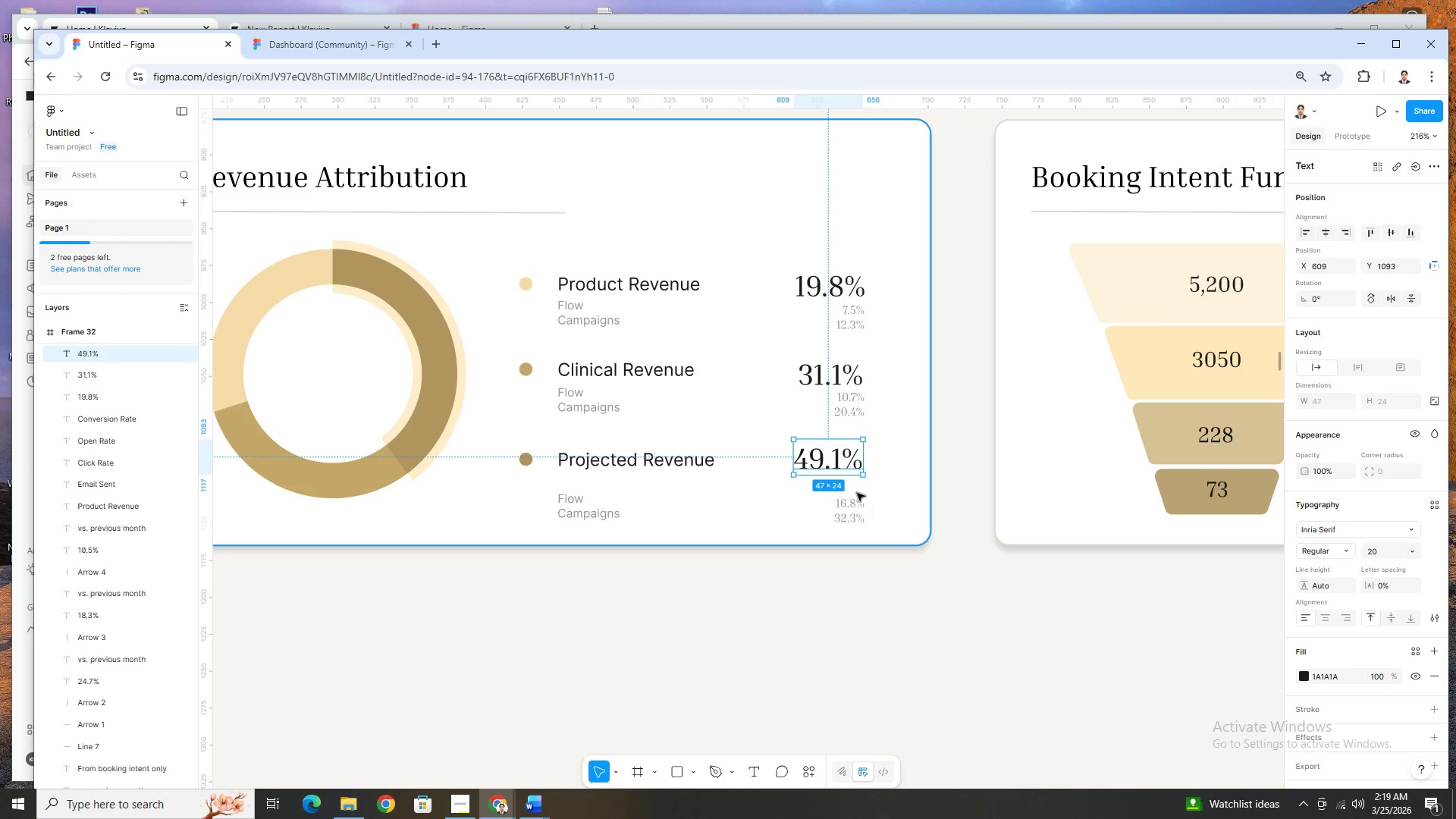 
left_click([852, 504])
 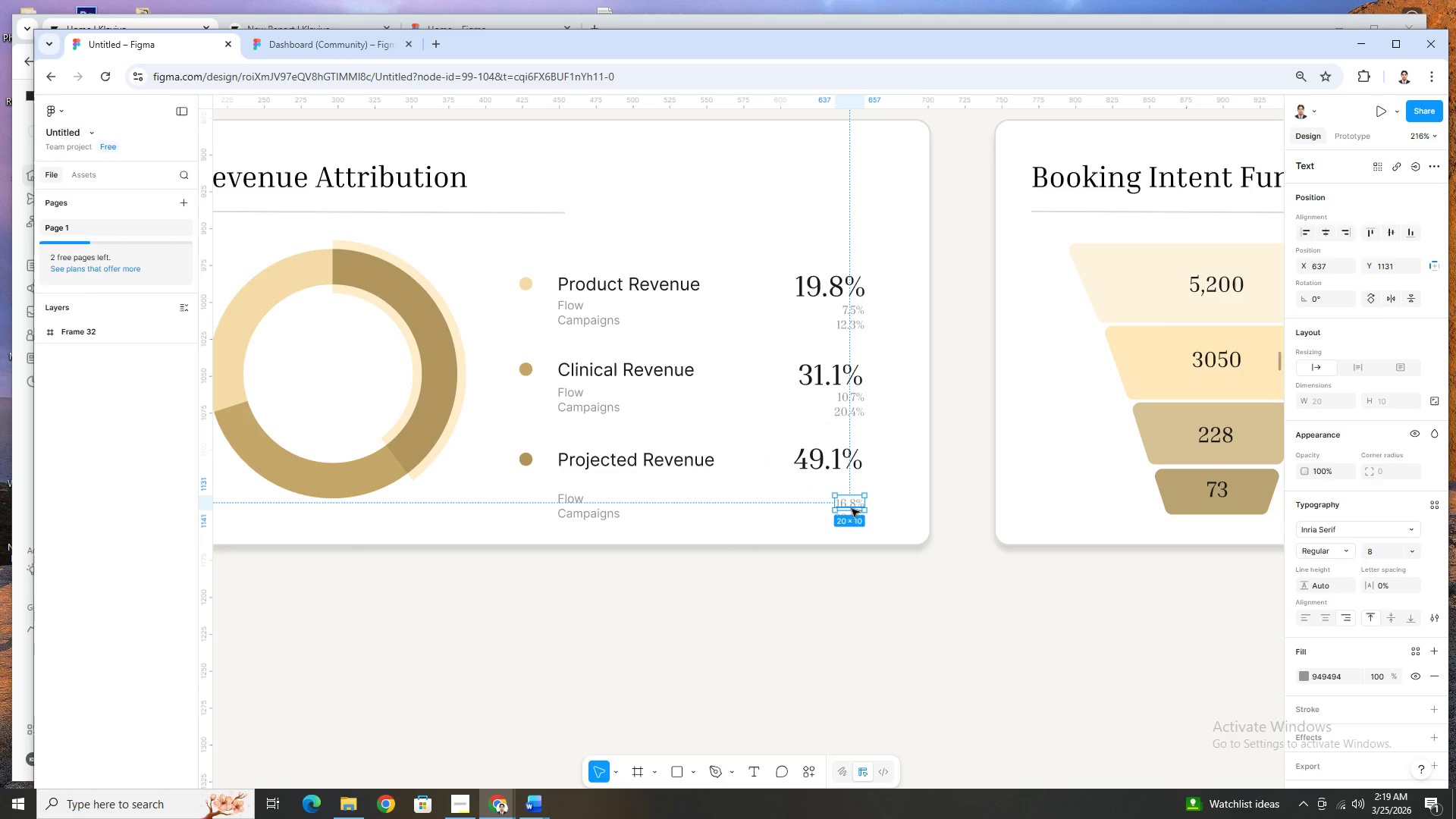 
hold_key(key=ShiftLeft, duration=0.95)
 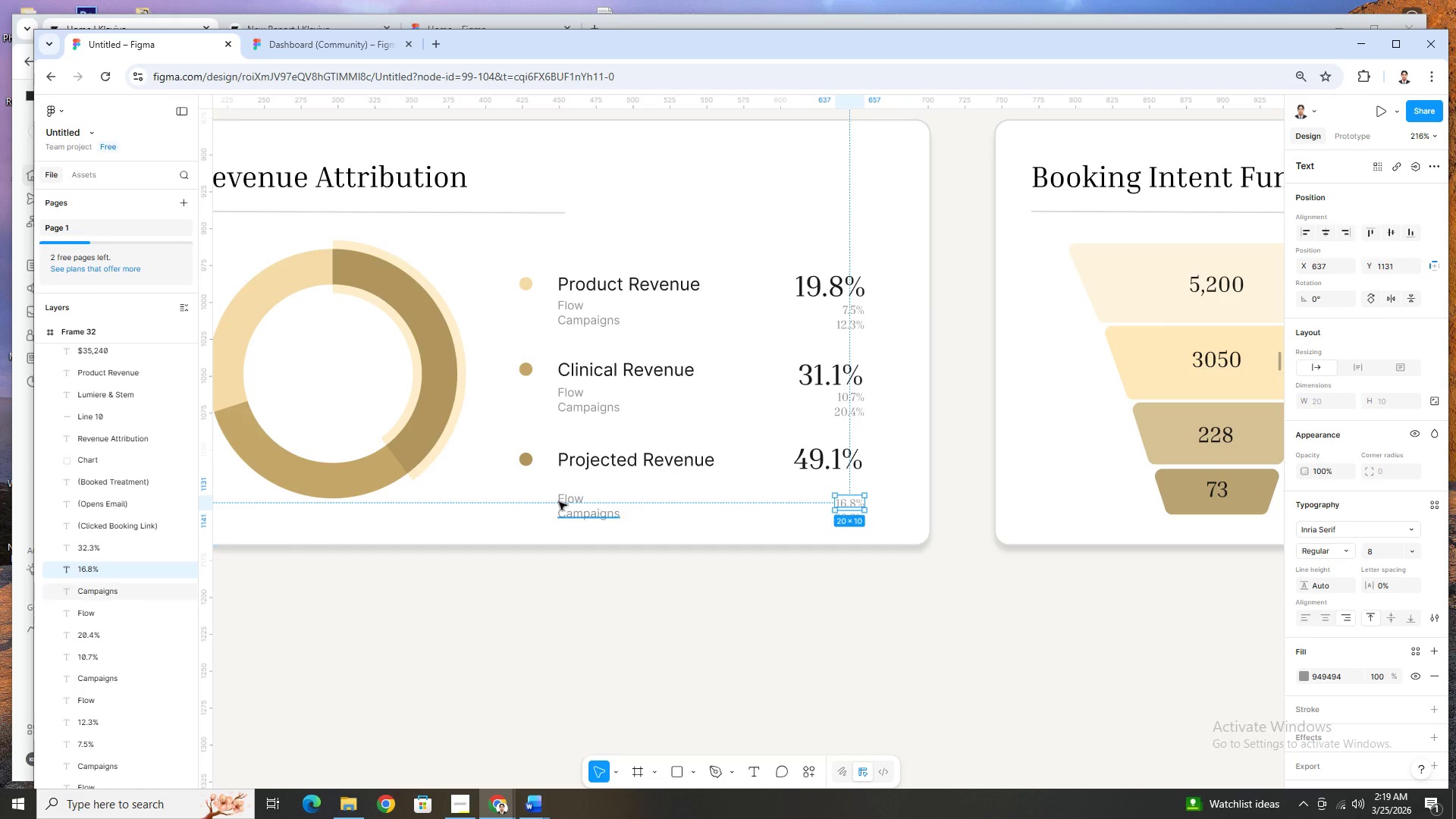 
hold_key(key=ShiftLeft, duration=1.5)
left_click([559, 498])
 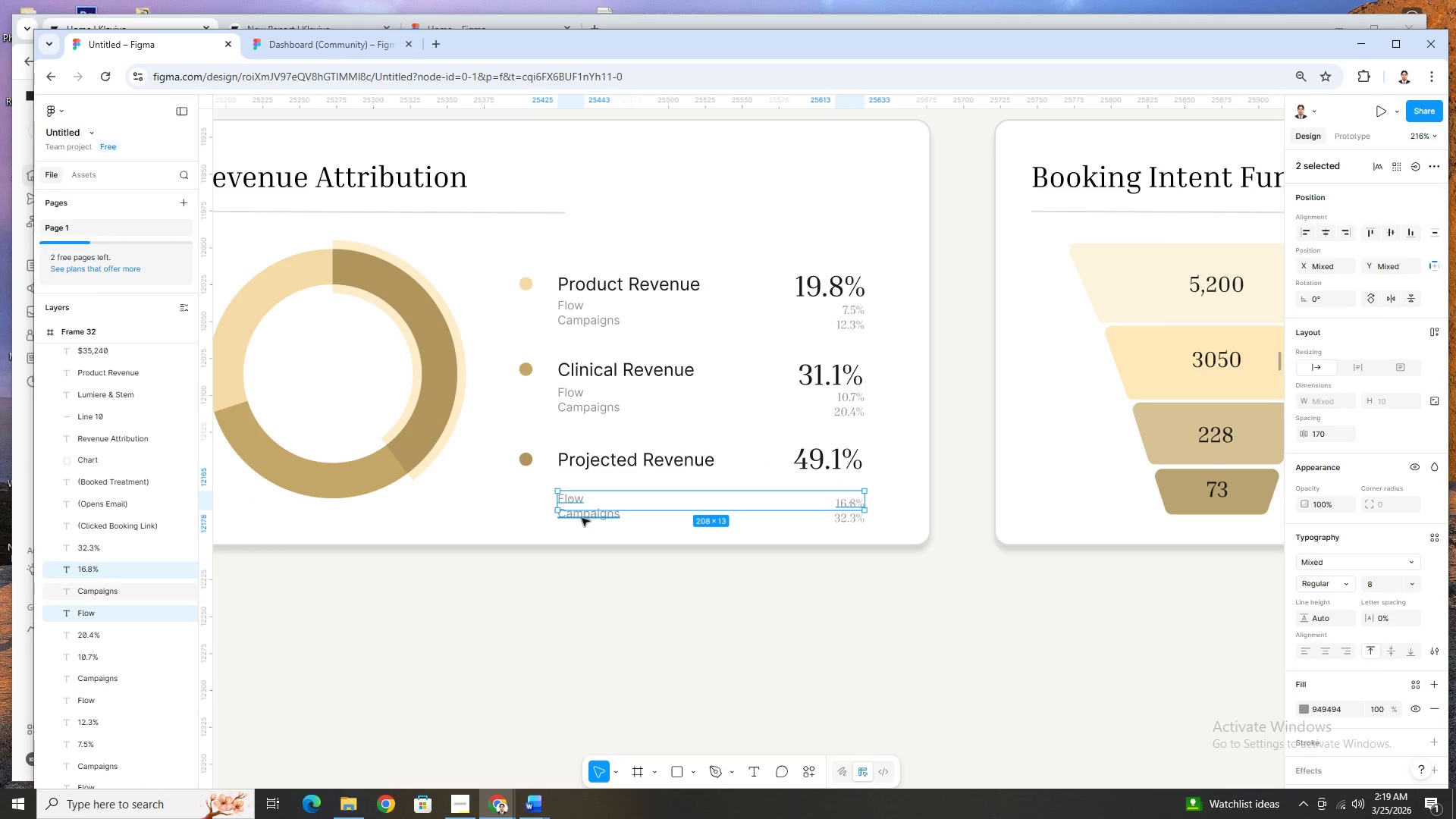 
left_click([582, 518])
 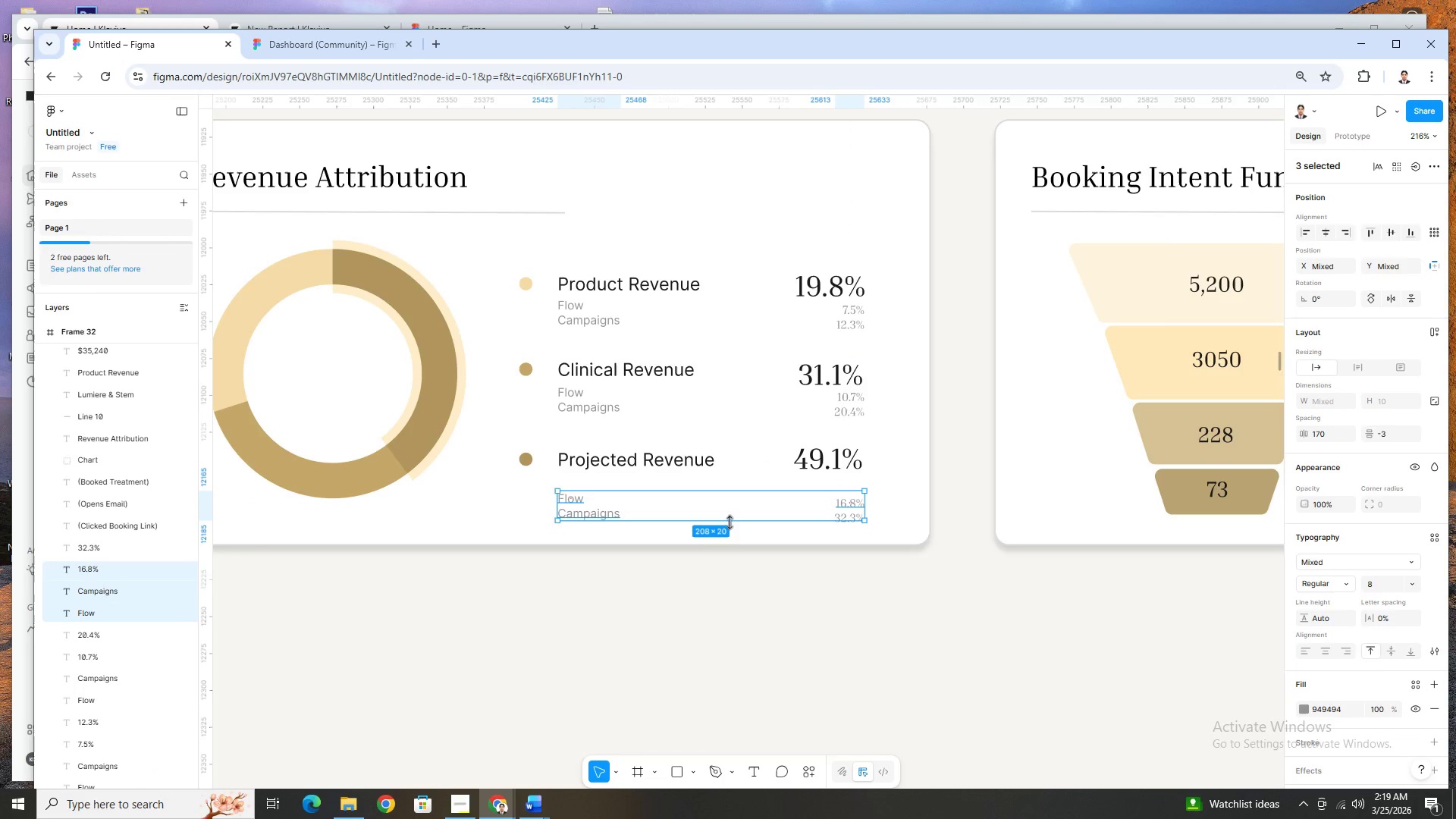 
hold_key(key=ShiftLeft, duration=1.17)
left_click([835, 517])
 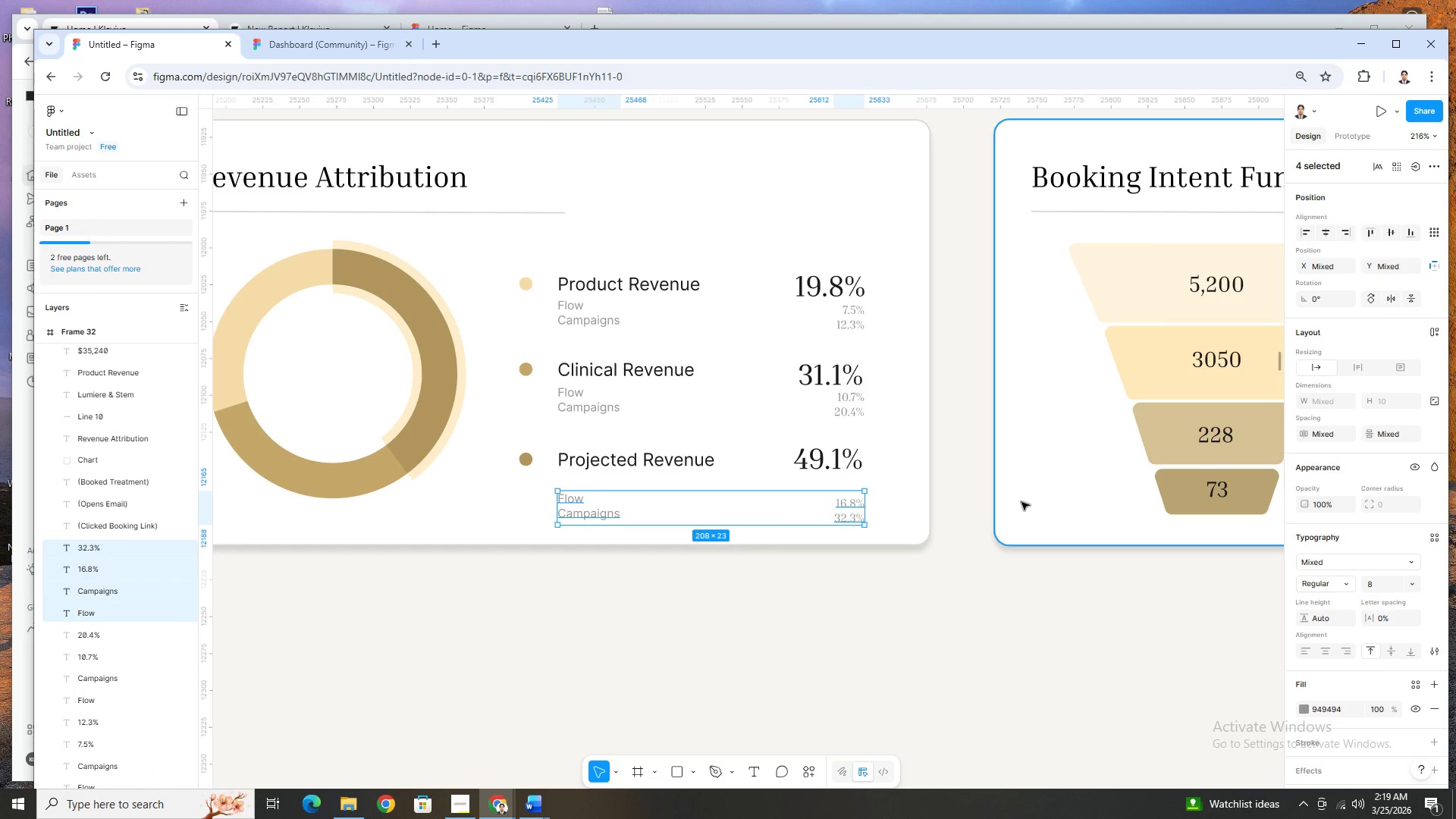 
hold_key(key=ArrowUp, duration=0.78)
 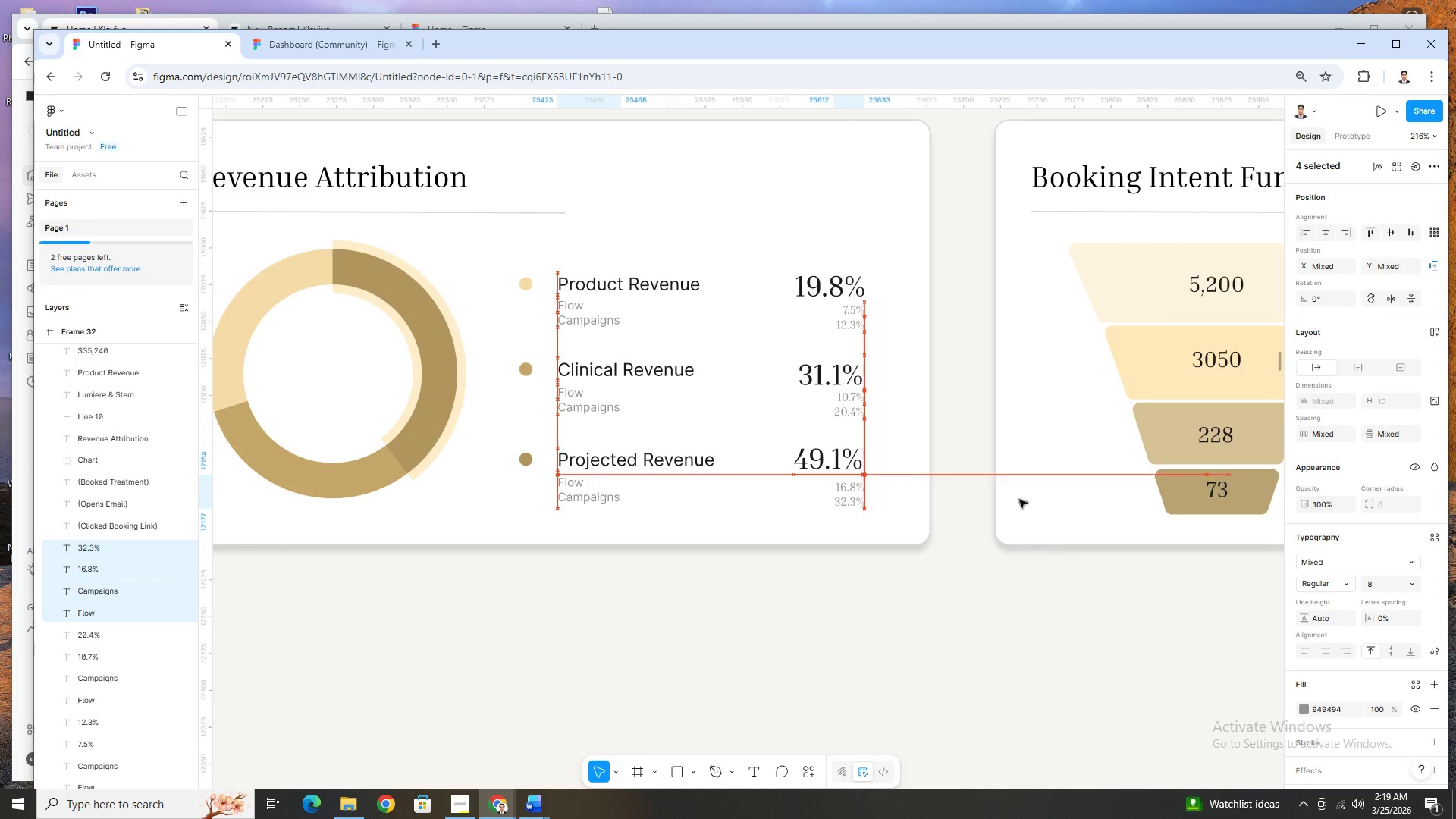 
key(ArrowUp)
 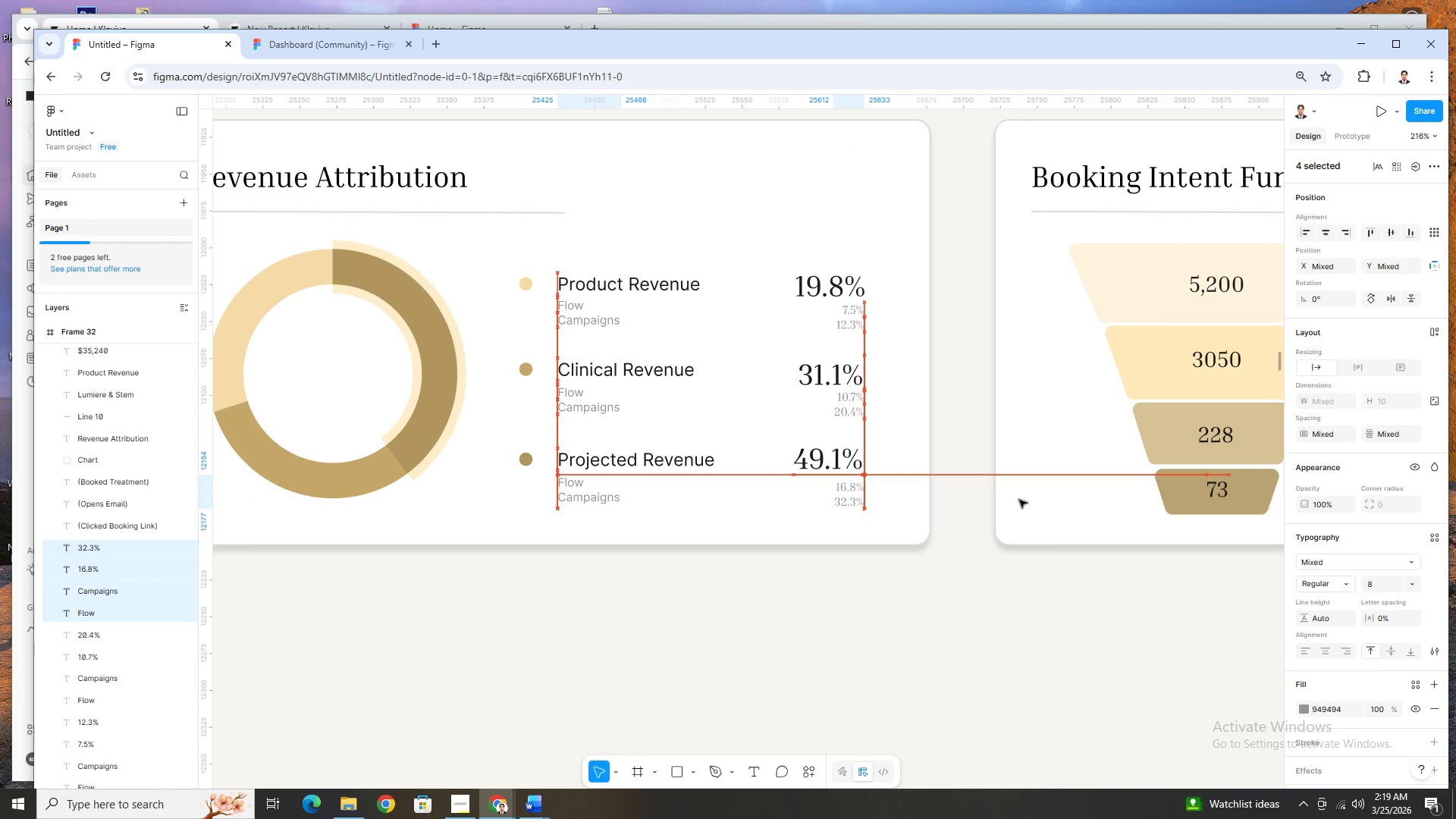 
key(ArrowUp)
 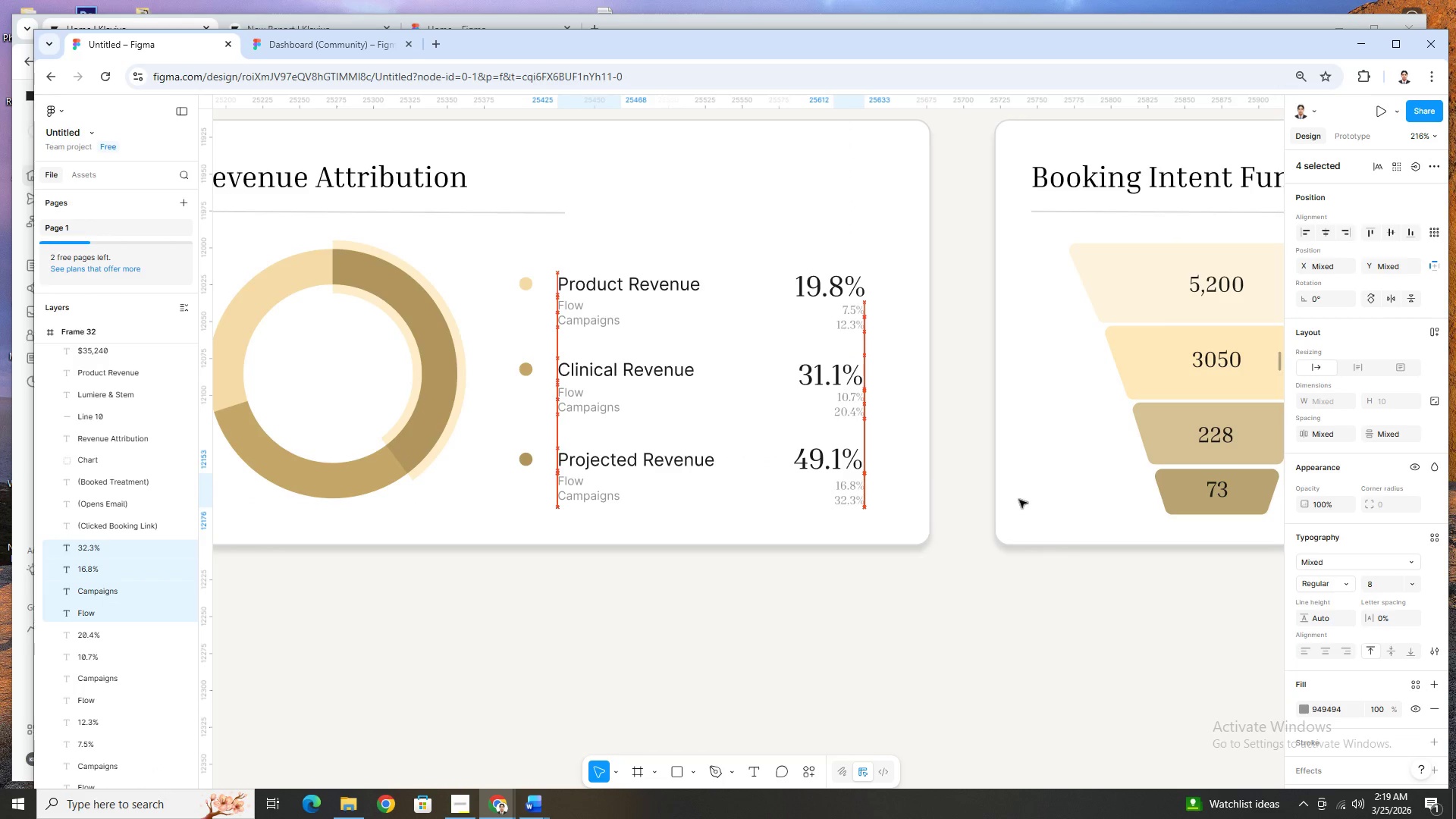 
key(ArrowDown)
 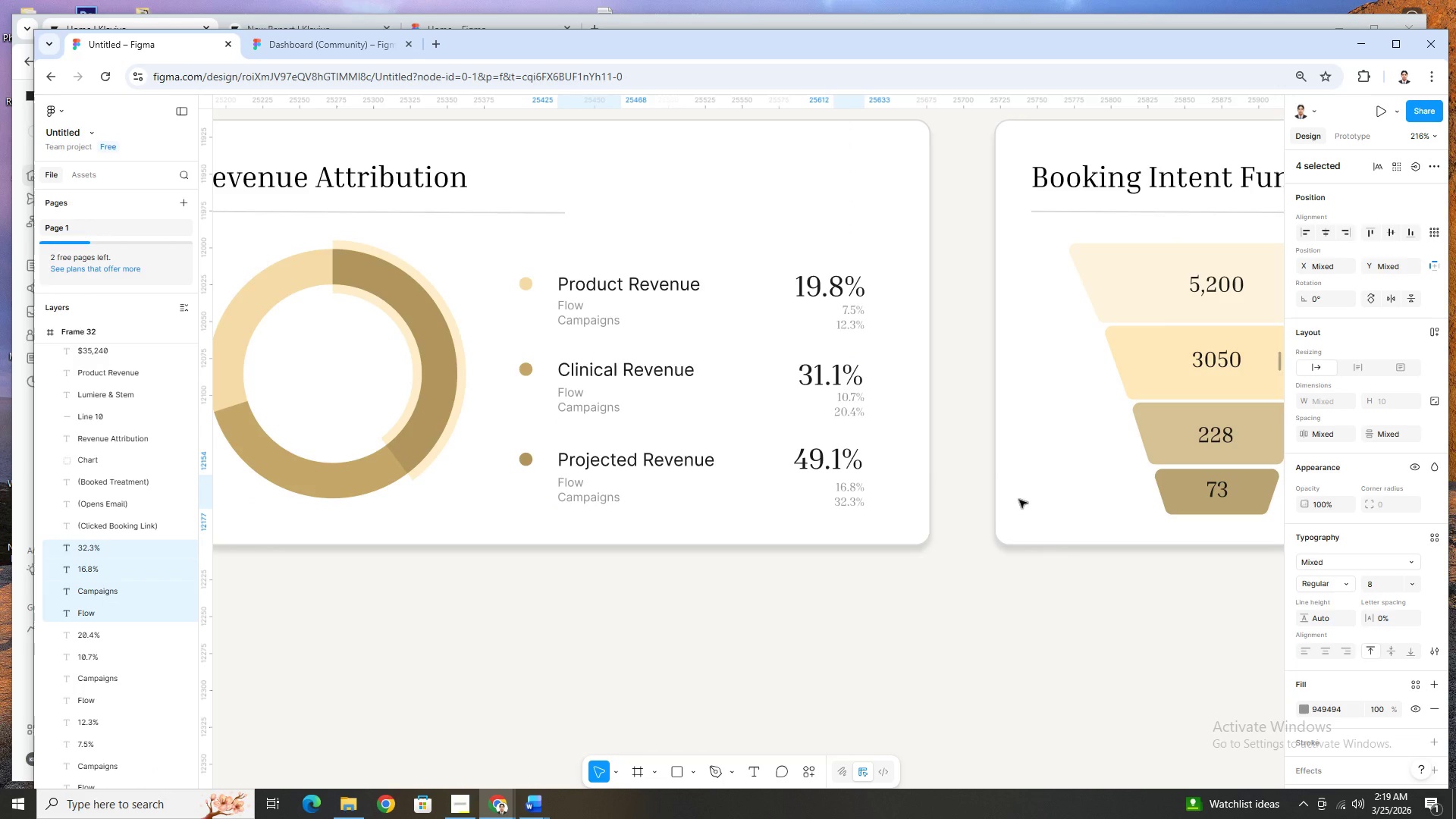 
key(ArrowUp)
 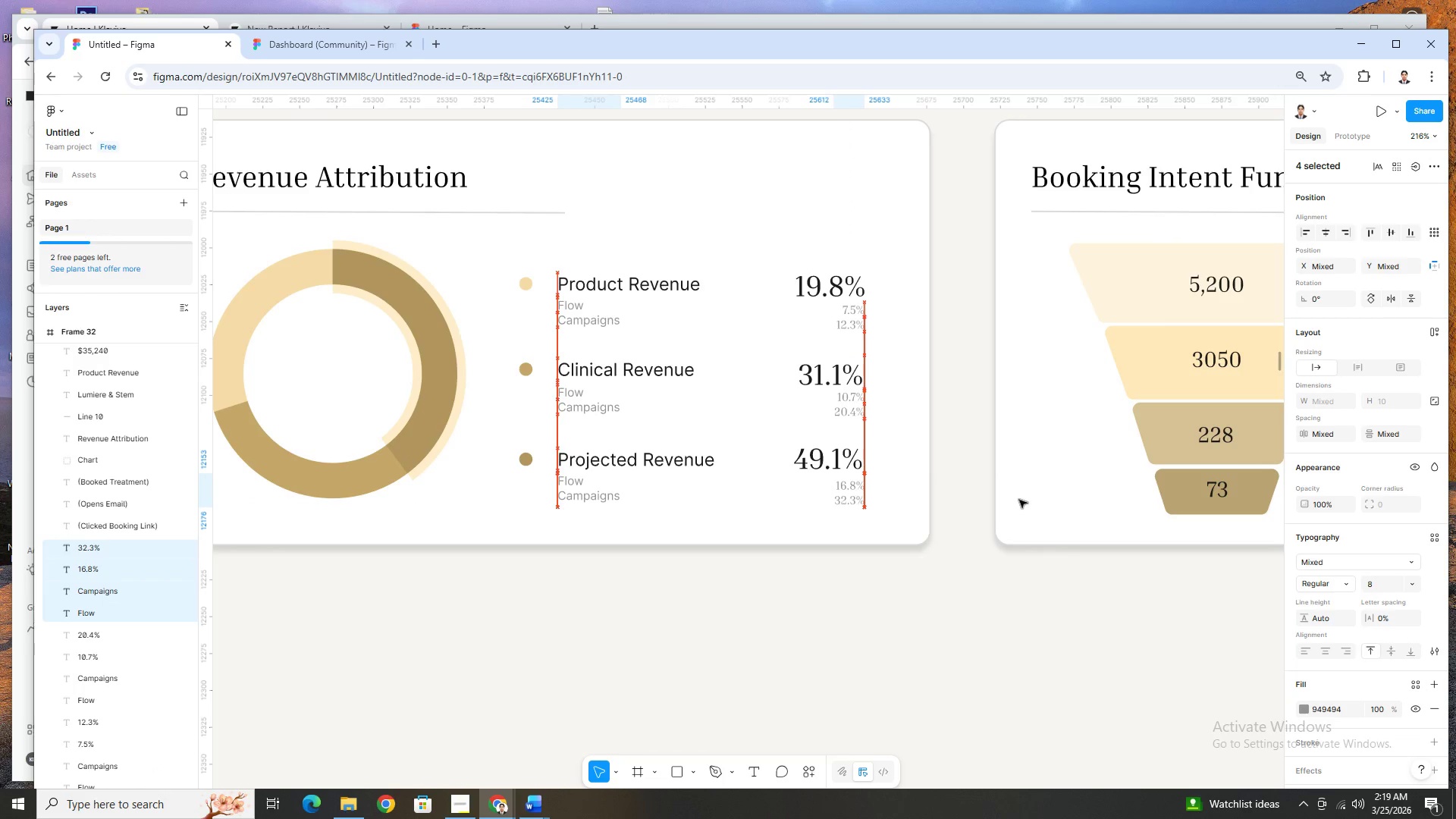 
key(ArrowUp)
 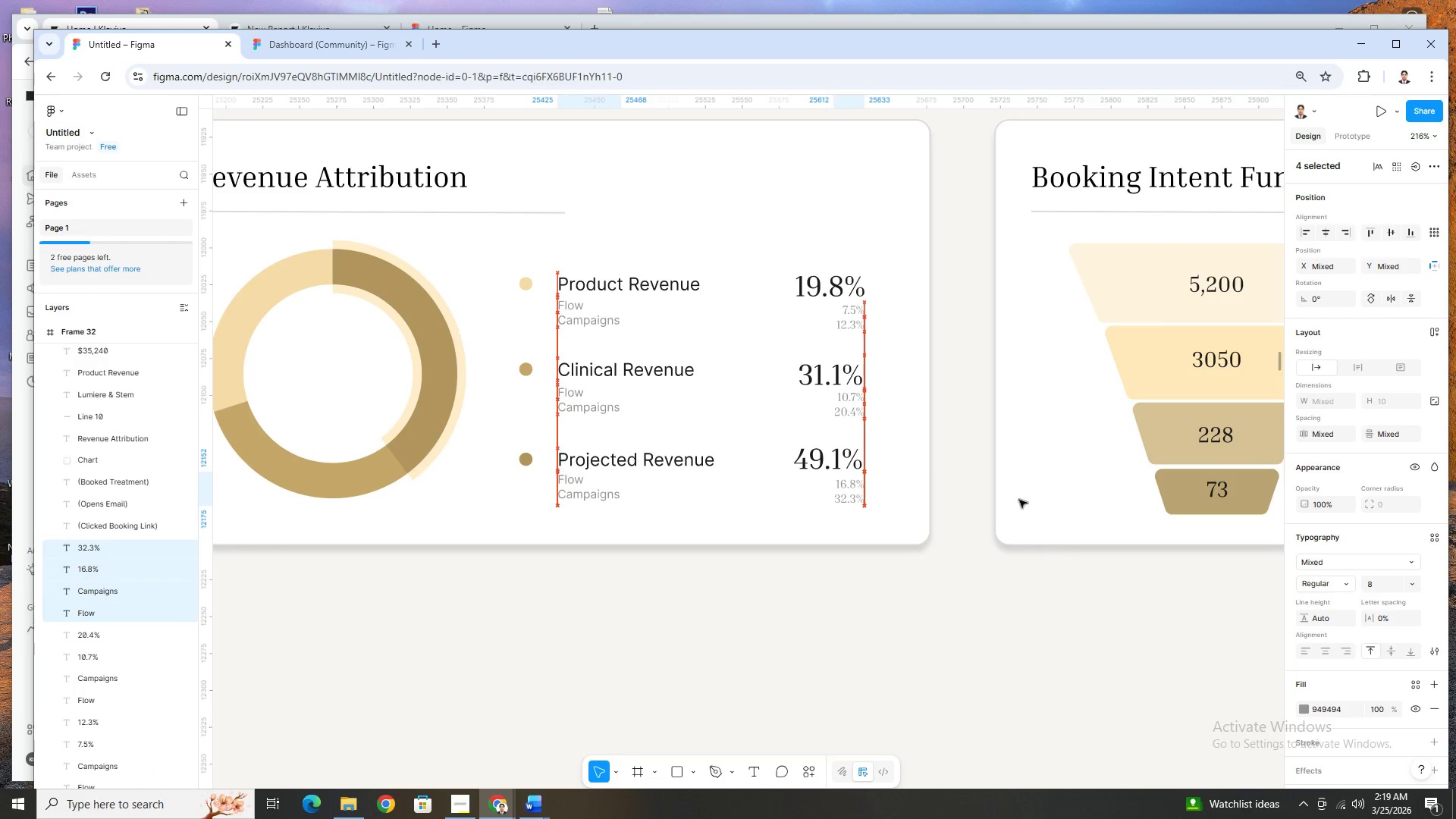 
key(ArrowUp)
 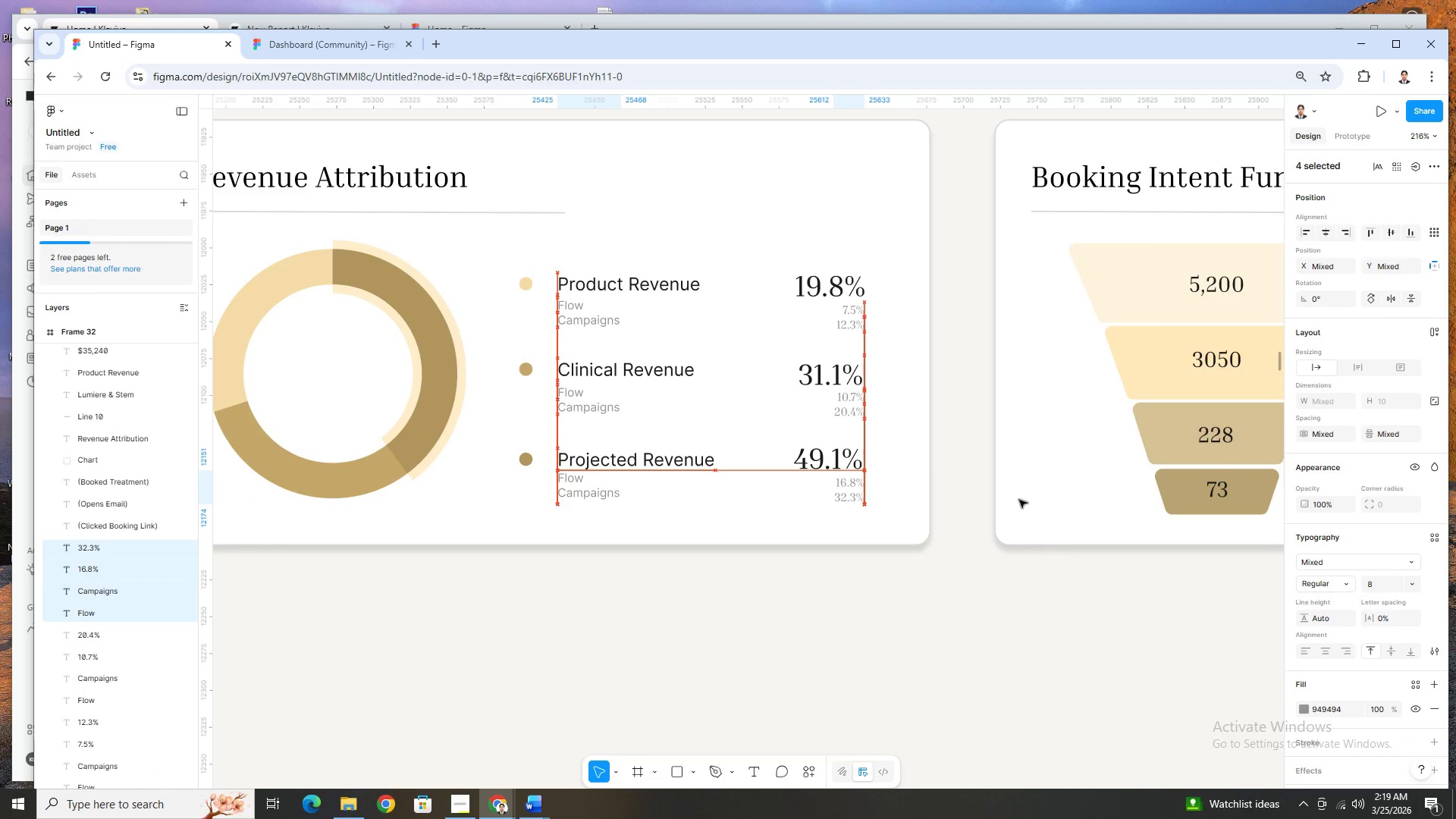 
key(ArrowUp)
 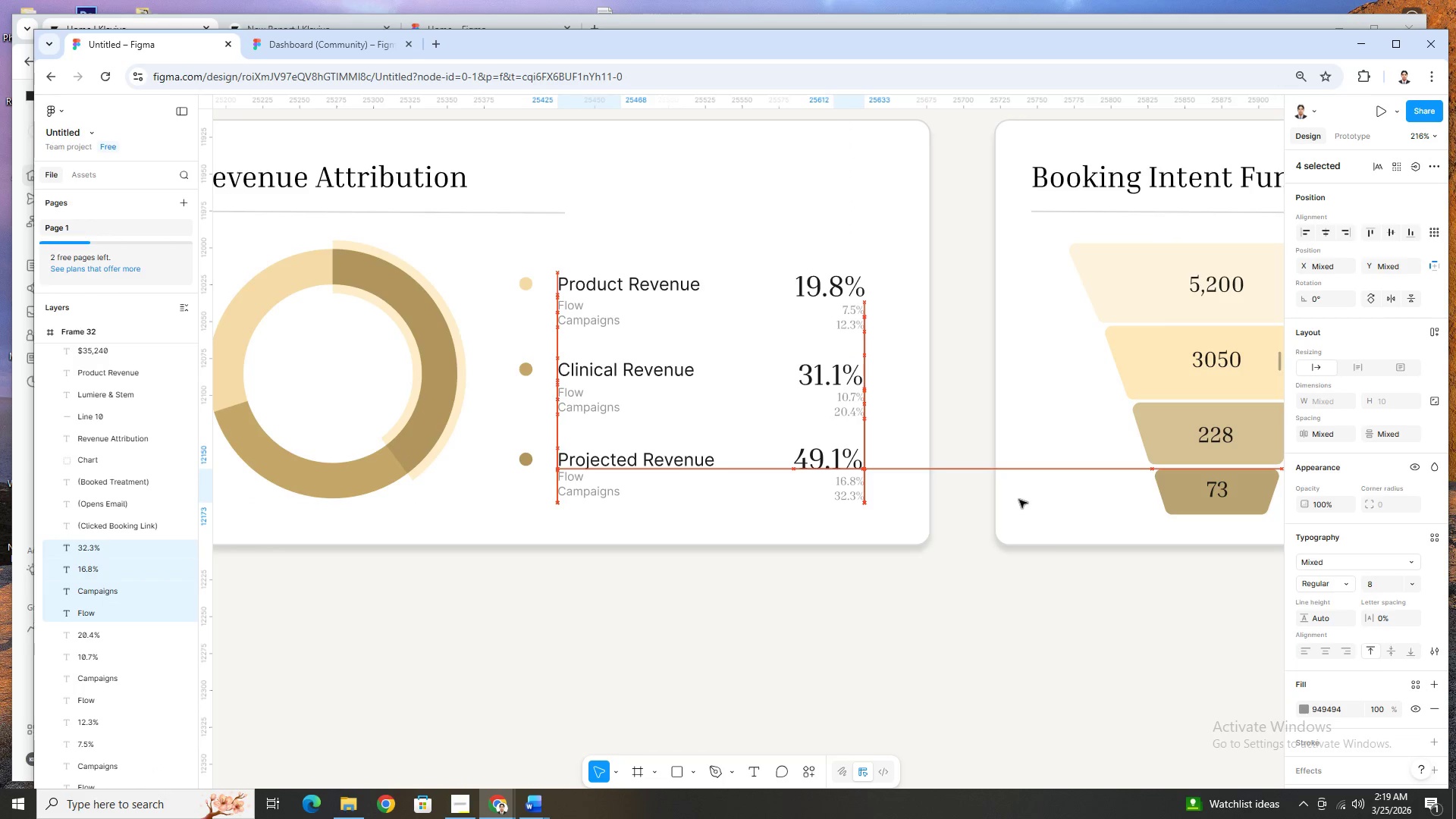 
key(ArrowDown)
 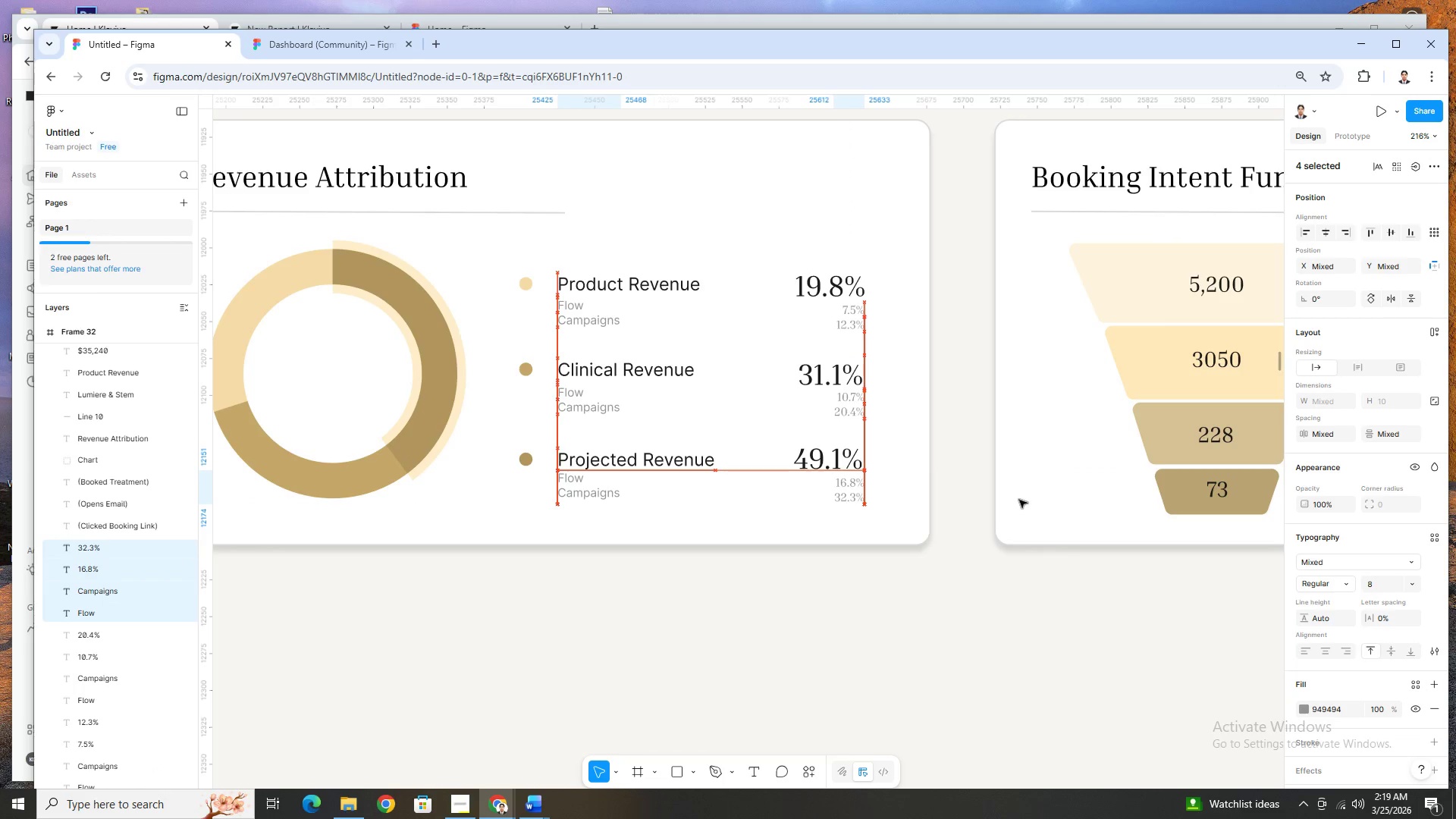 
key(ArrowDown)
 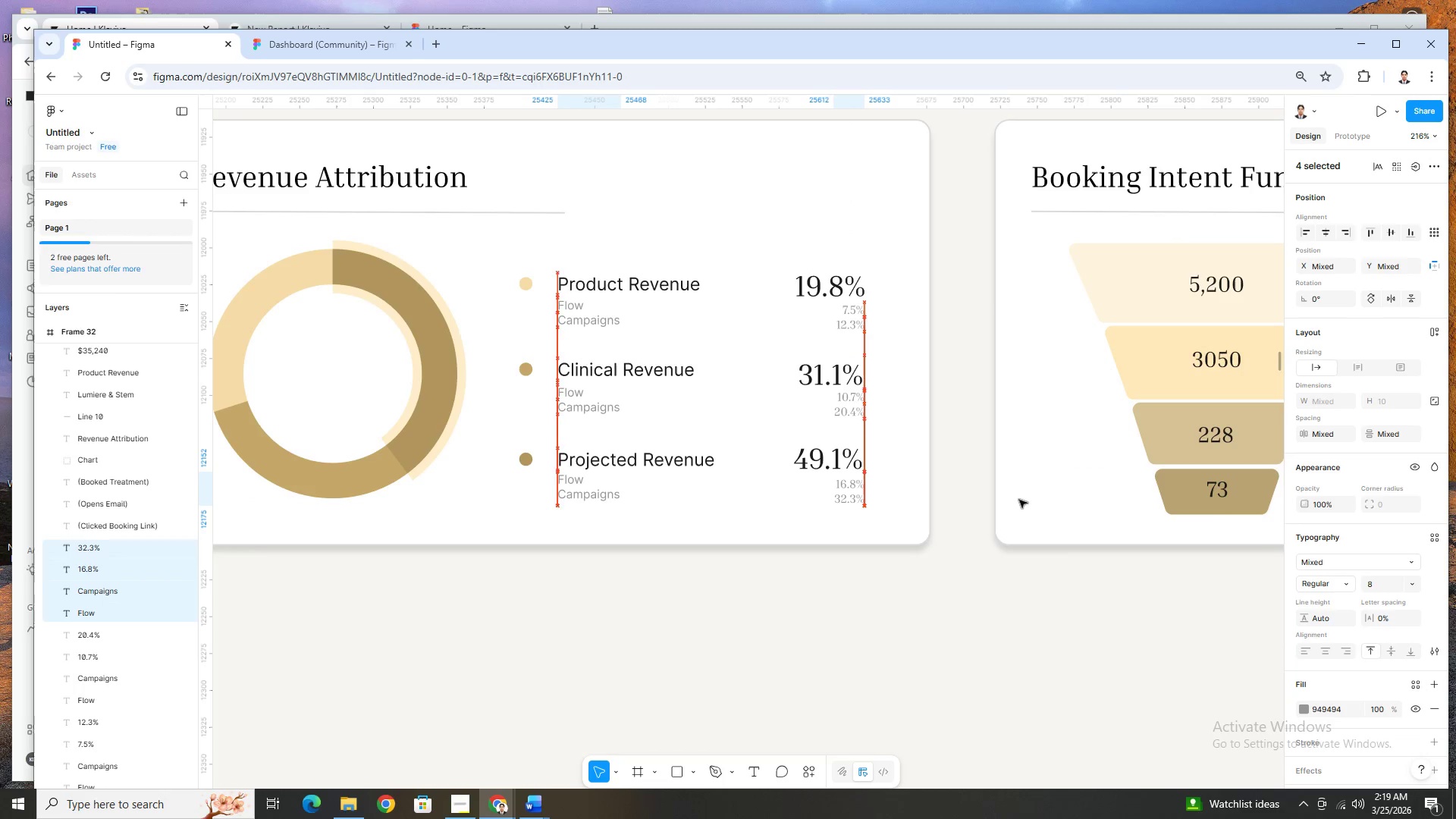 
key(ArrowUp)
 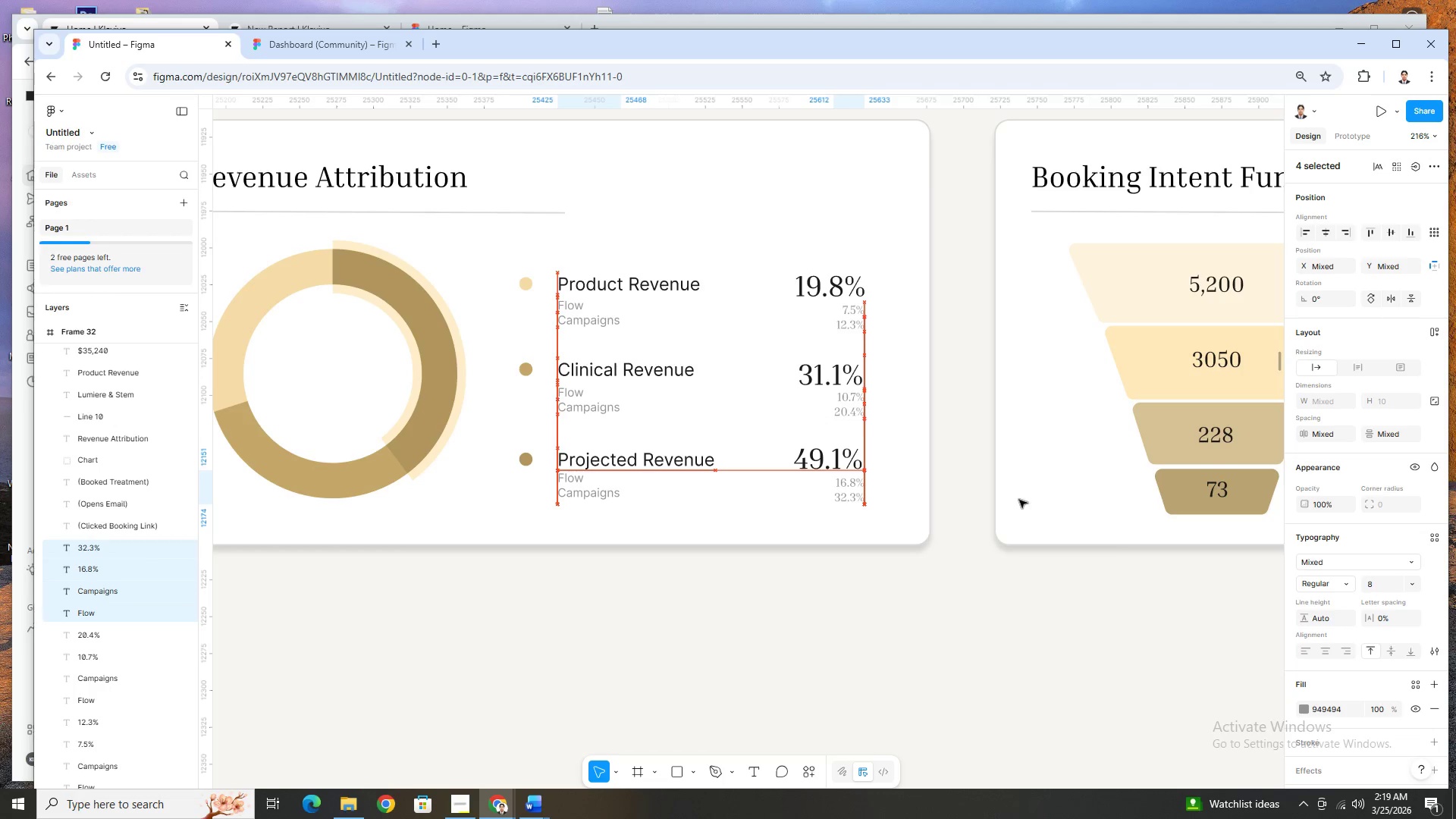 
key(ArrowDown)
 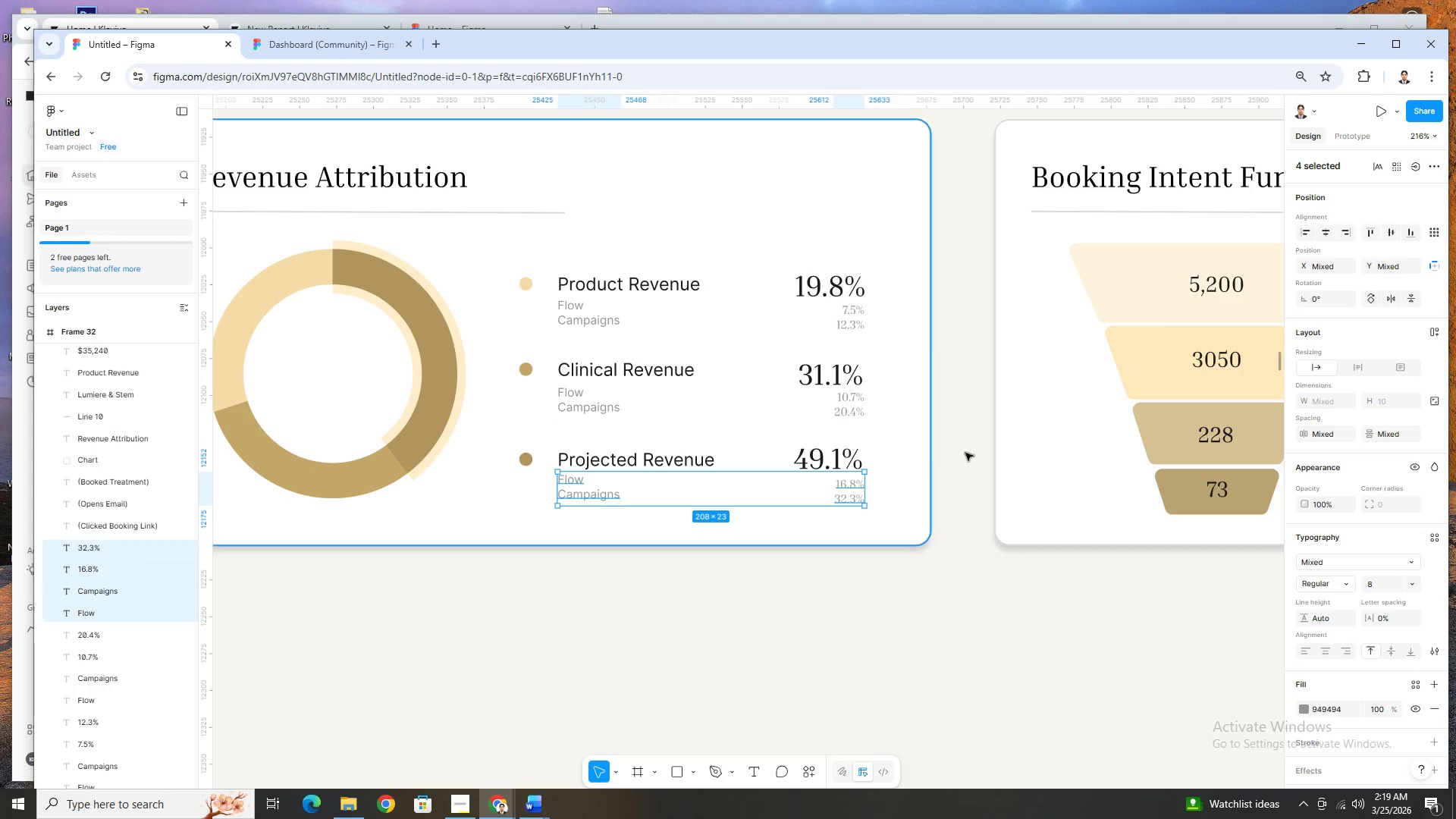 
left_click([968, 451])
 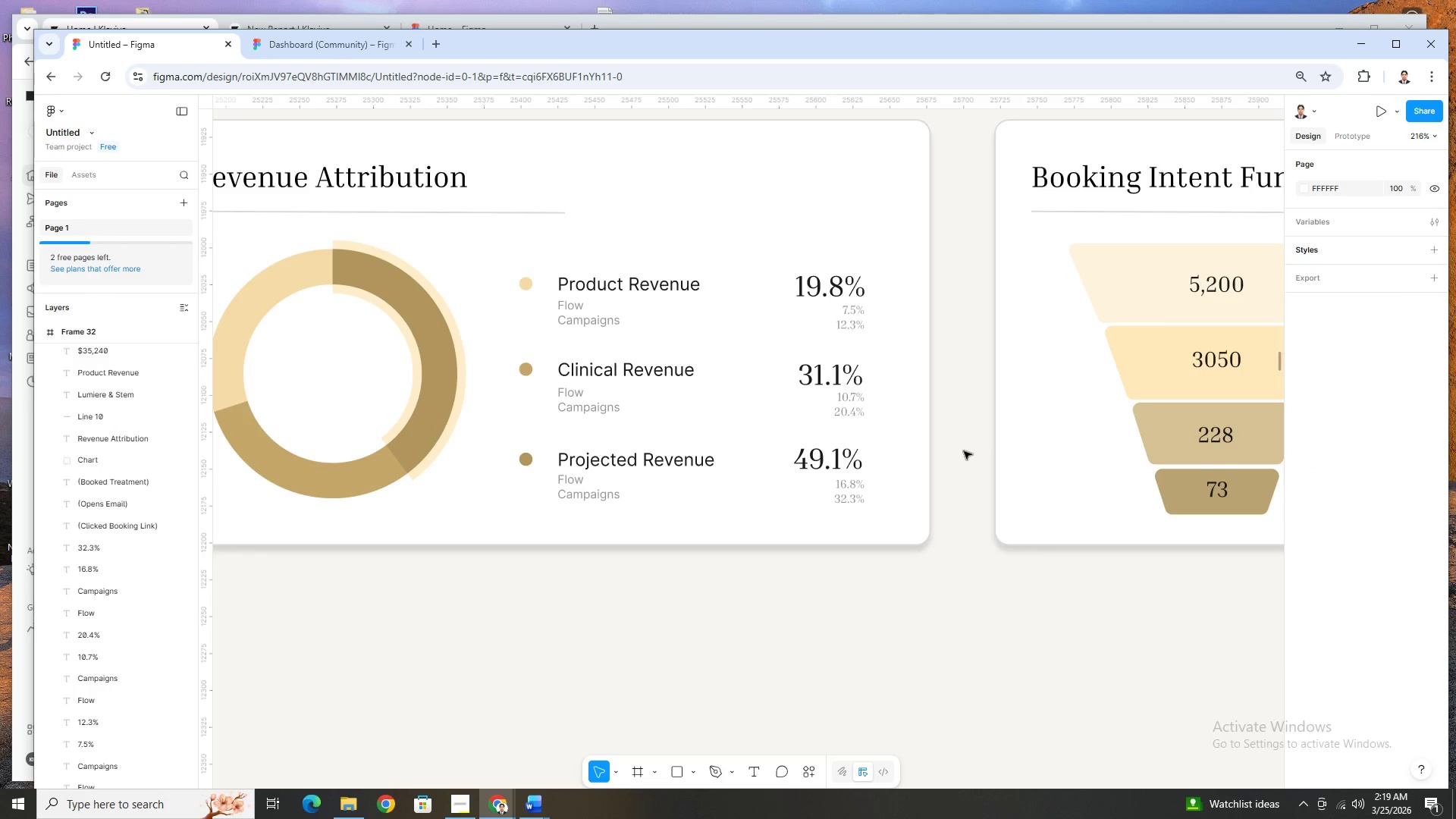 
hold_key(key=ControlLeft, duration=1.52)
scroll: coordinate [962, 451], scroll_direction: down, amount: 5.0
 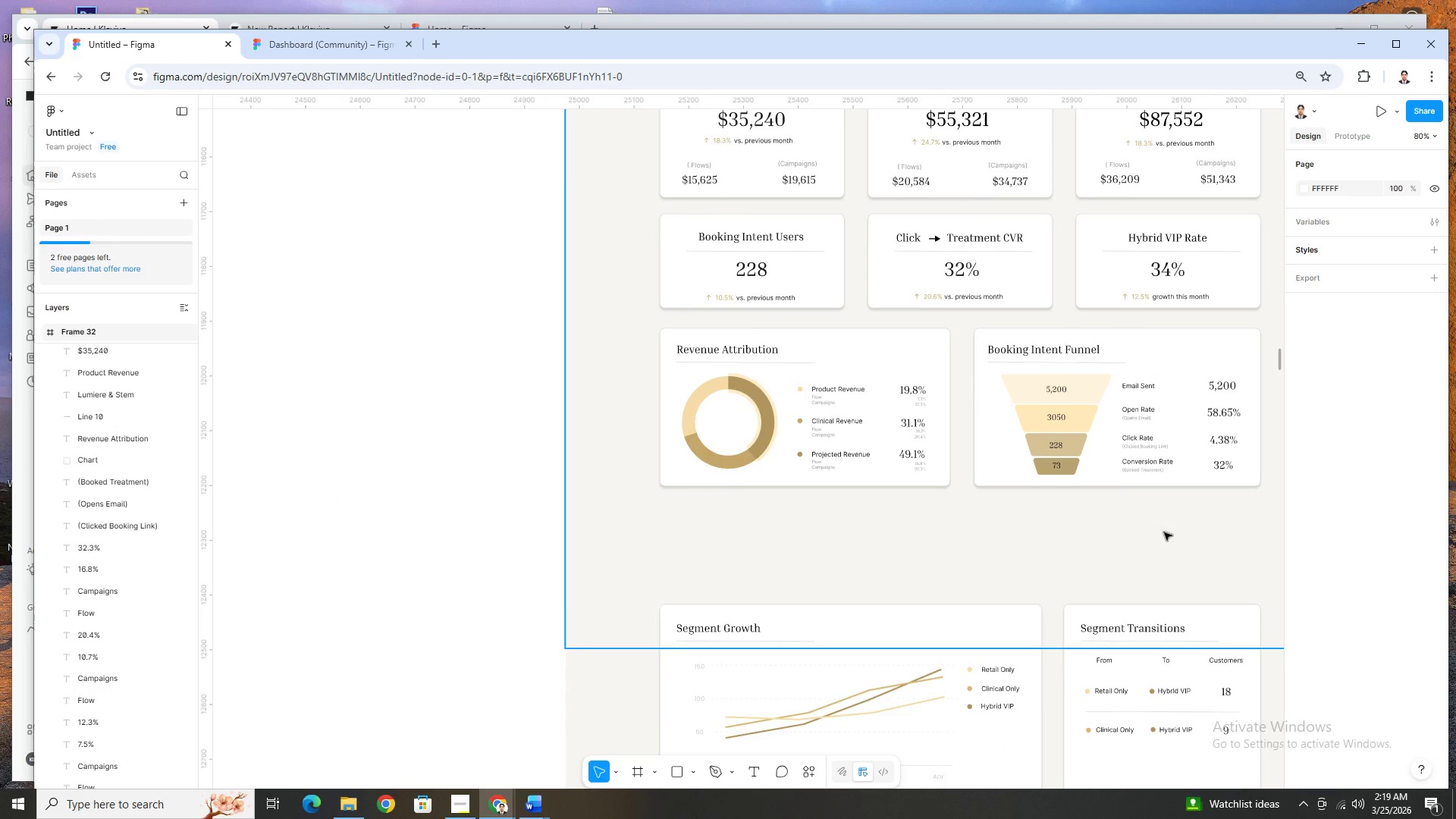 
hold_key(key=ControlLeft, duration=0.62)
scroll: coordinate [1190, 517], scroll_direction: up, amount: 1.0
 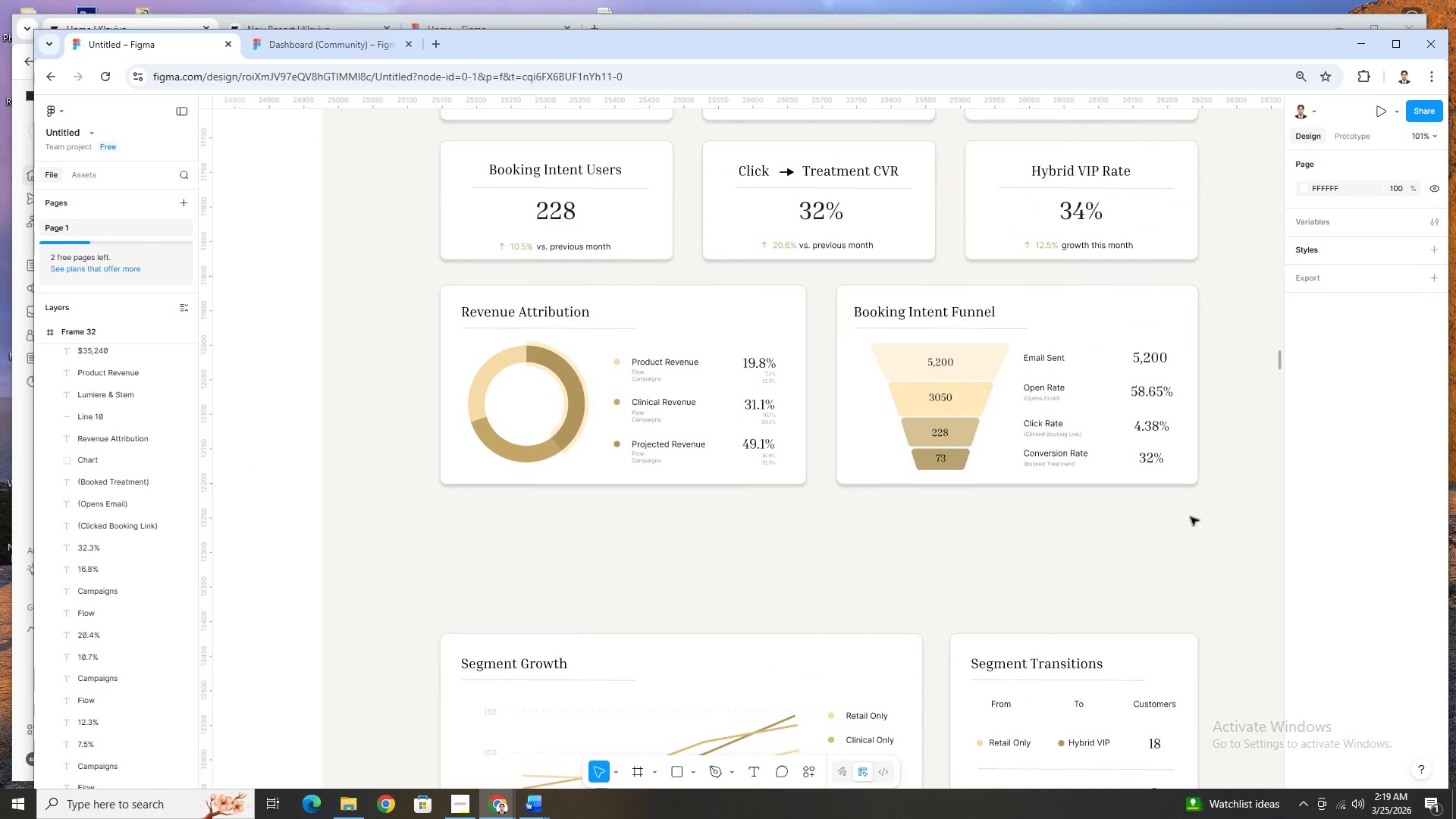 
hold_key(key=ControlLeft, duration=1.5)
 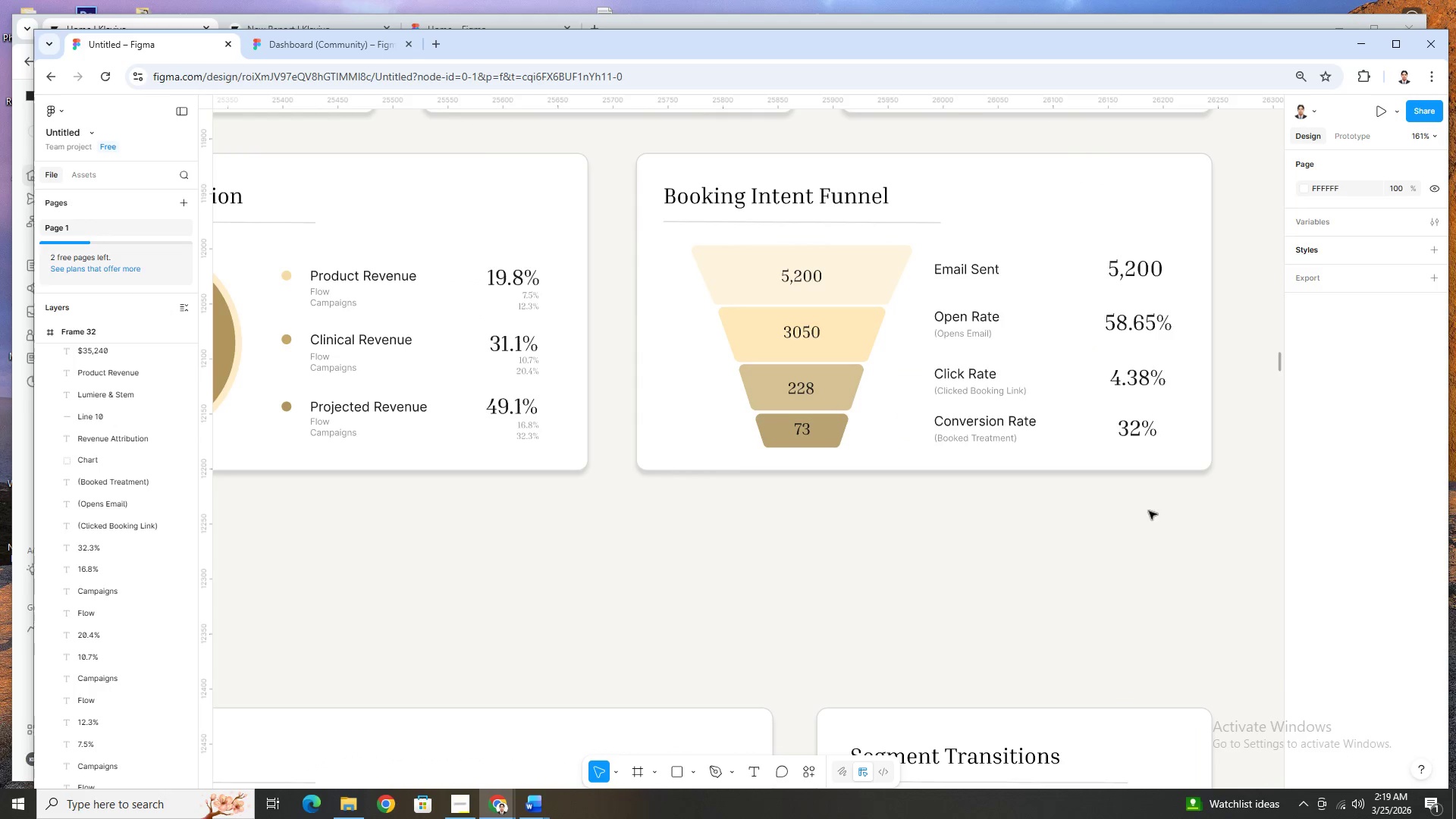 
key(Control+ControlLeft)
 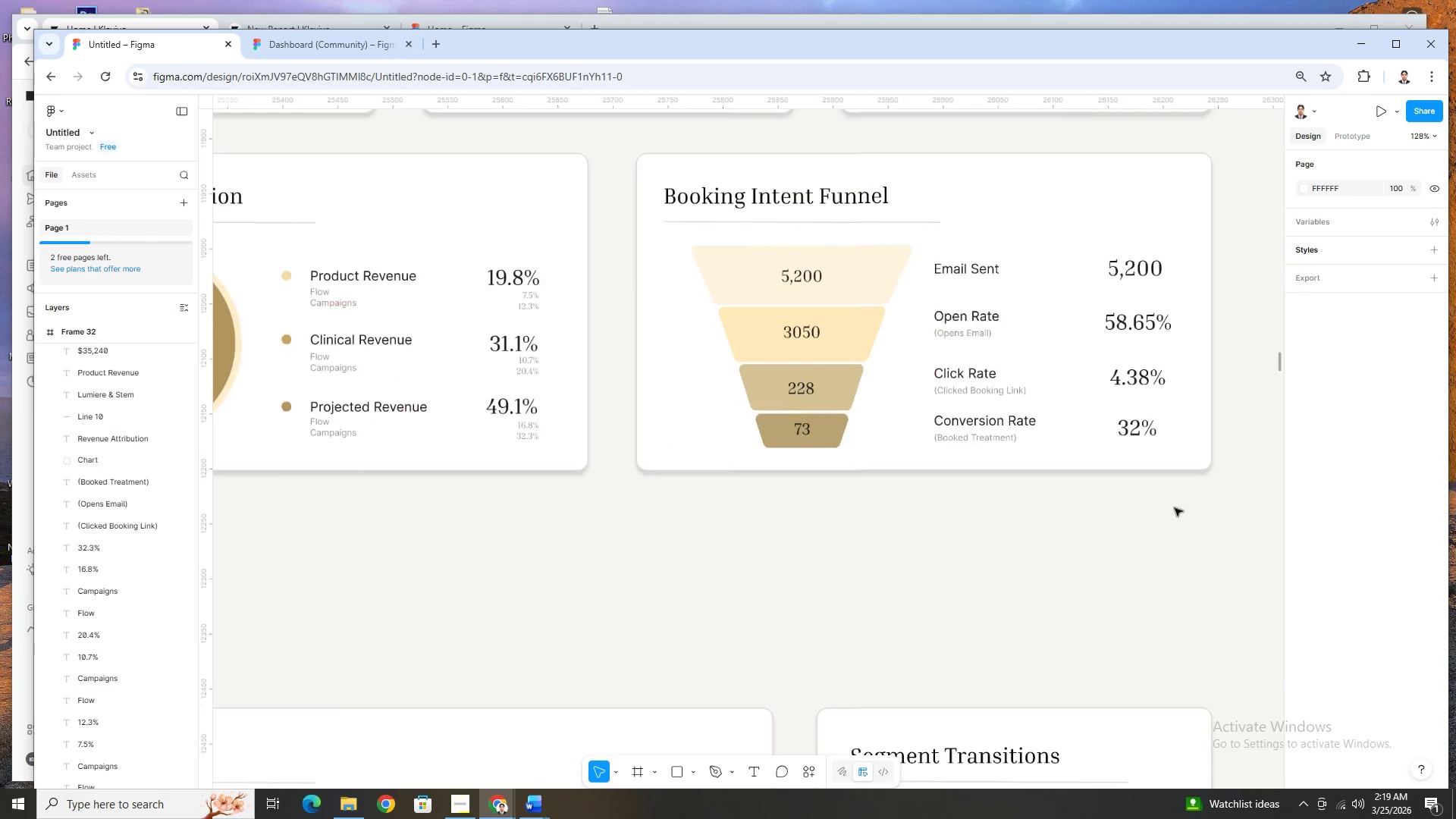 
key(Control+ControlLeft)
 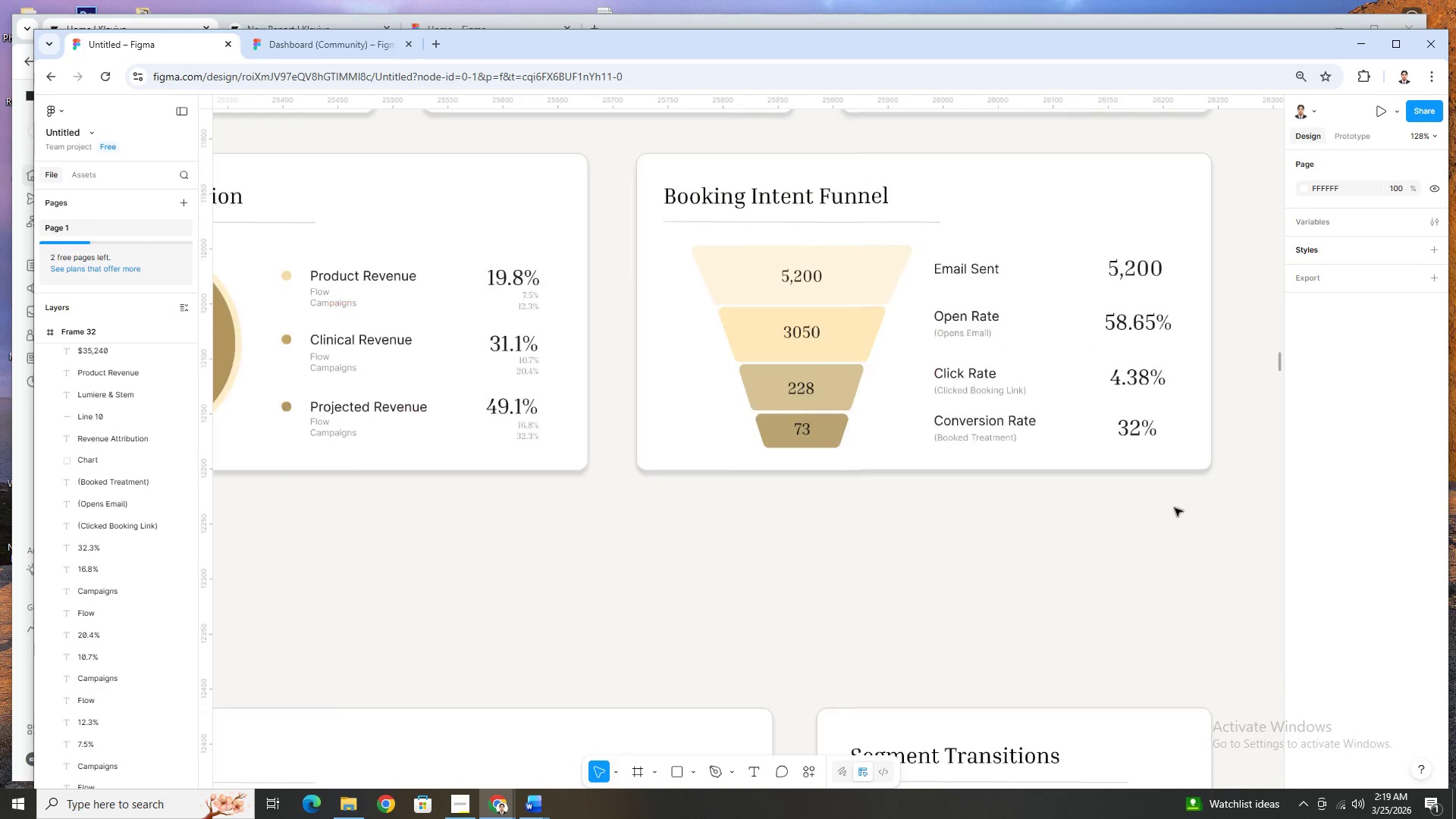 
key(Control+ControlLeft)
 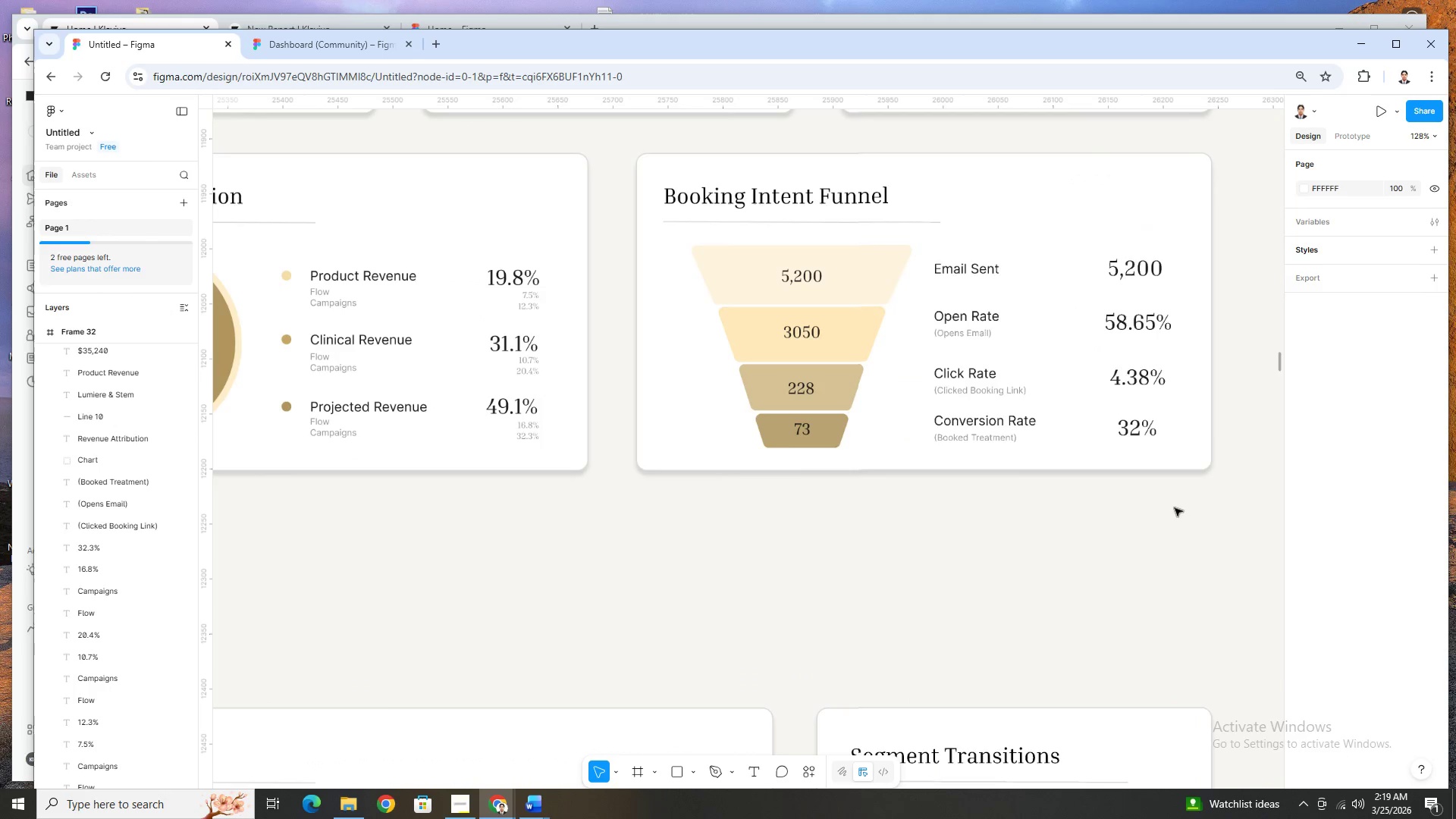 
key(Control+ControlLeft)
 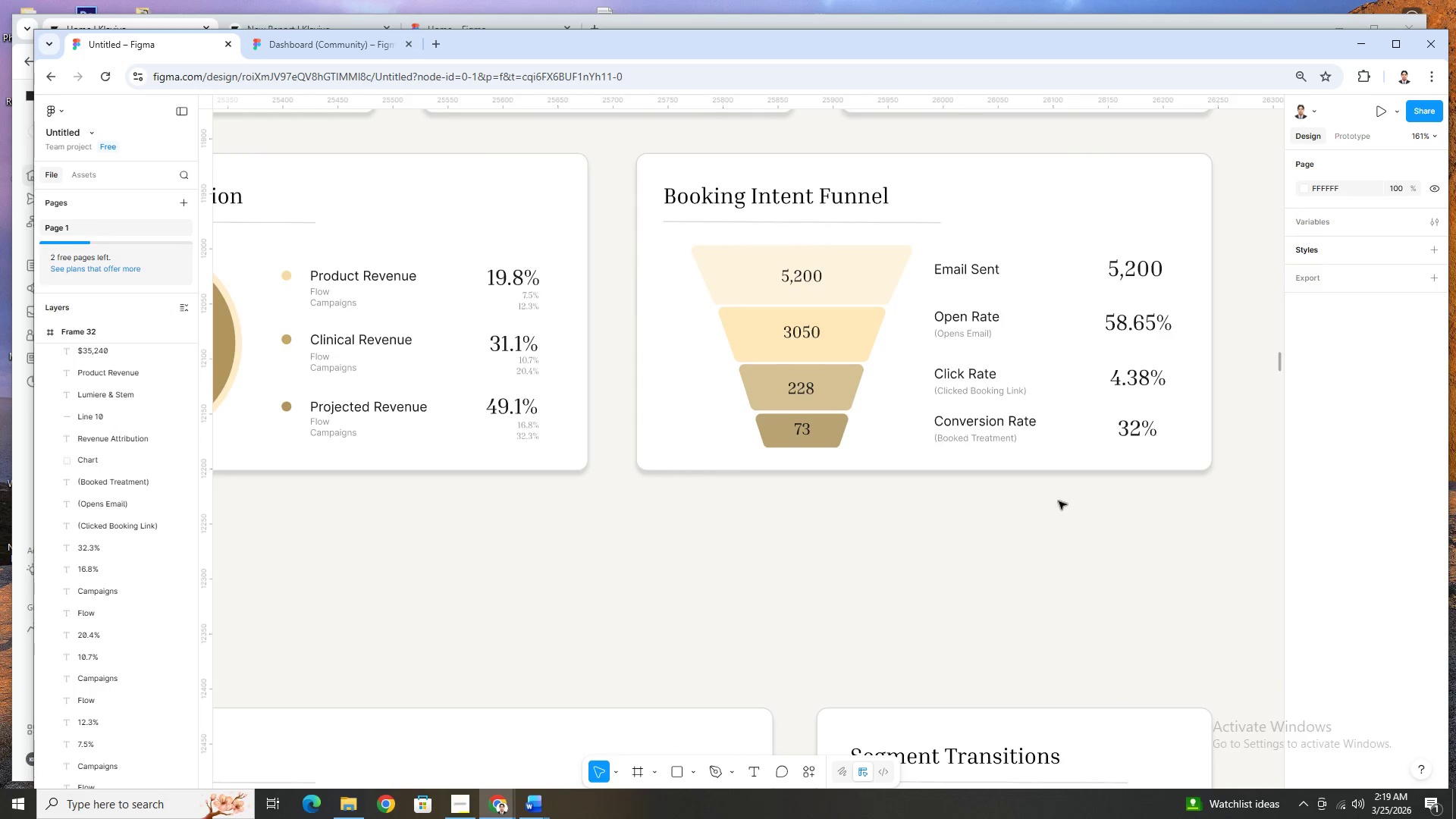 
scroll: coordinate [1175, 508], scroll_direction: up, amount: 1.0
 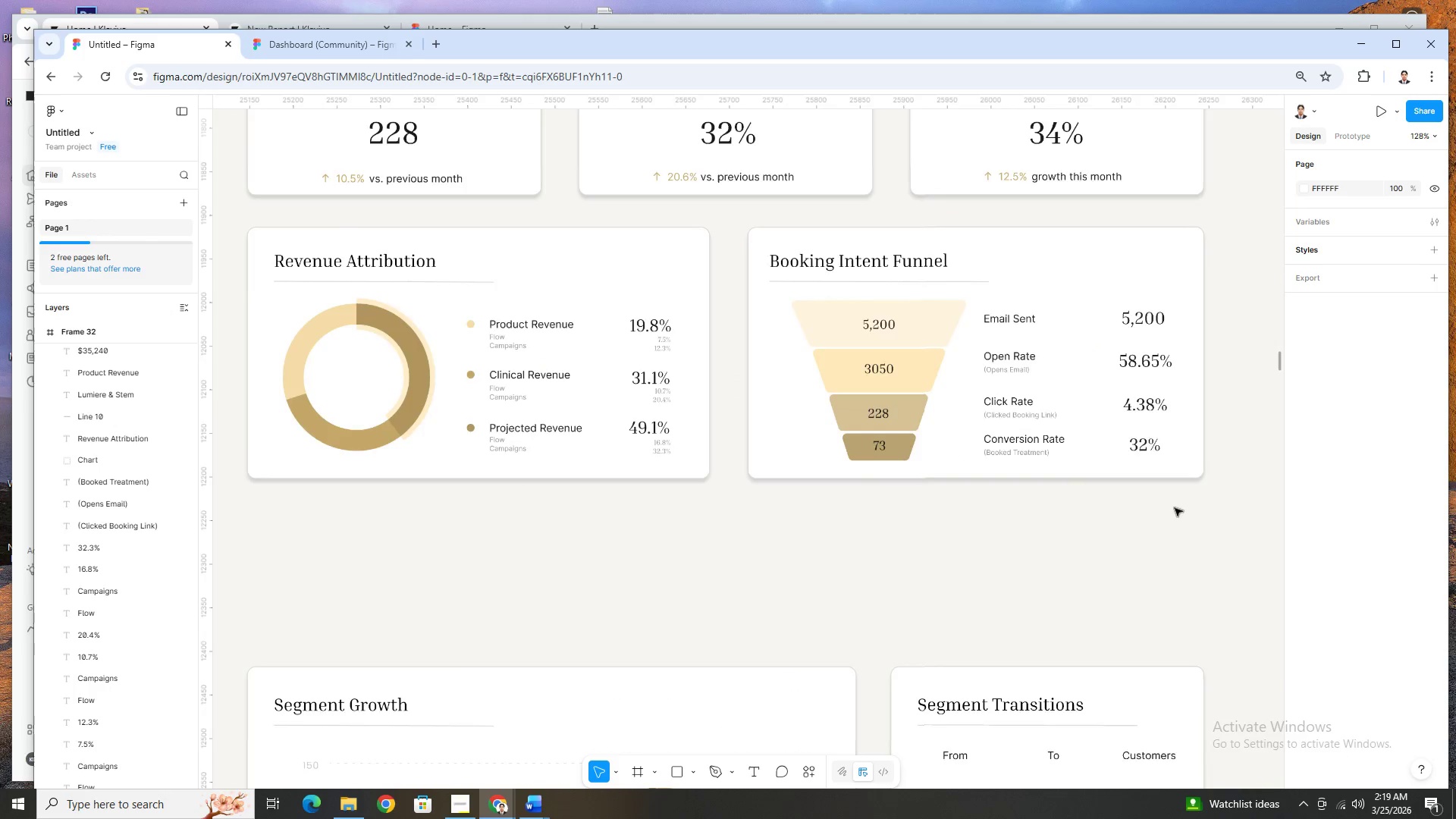 
hold_key(key=ControlLeft, duration=1.14)
 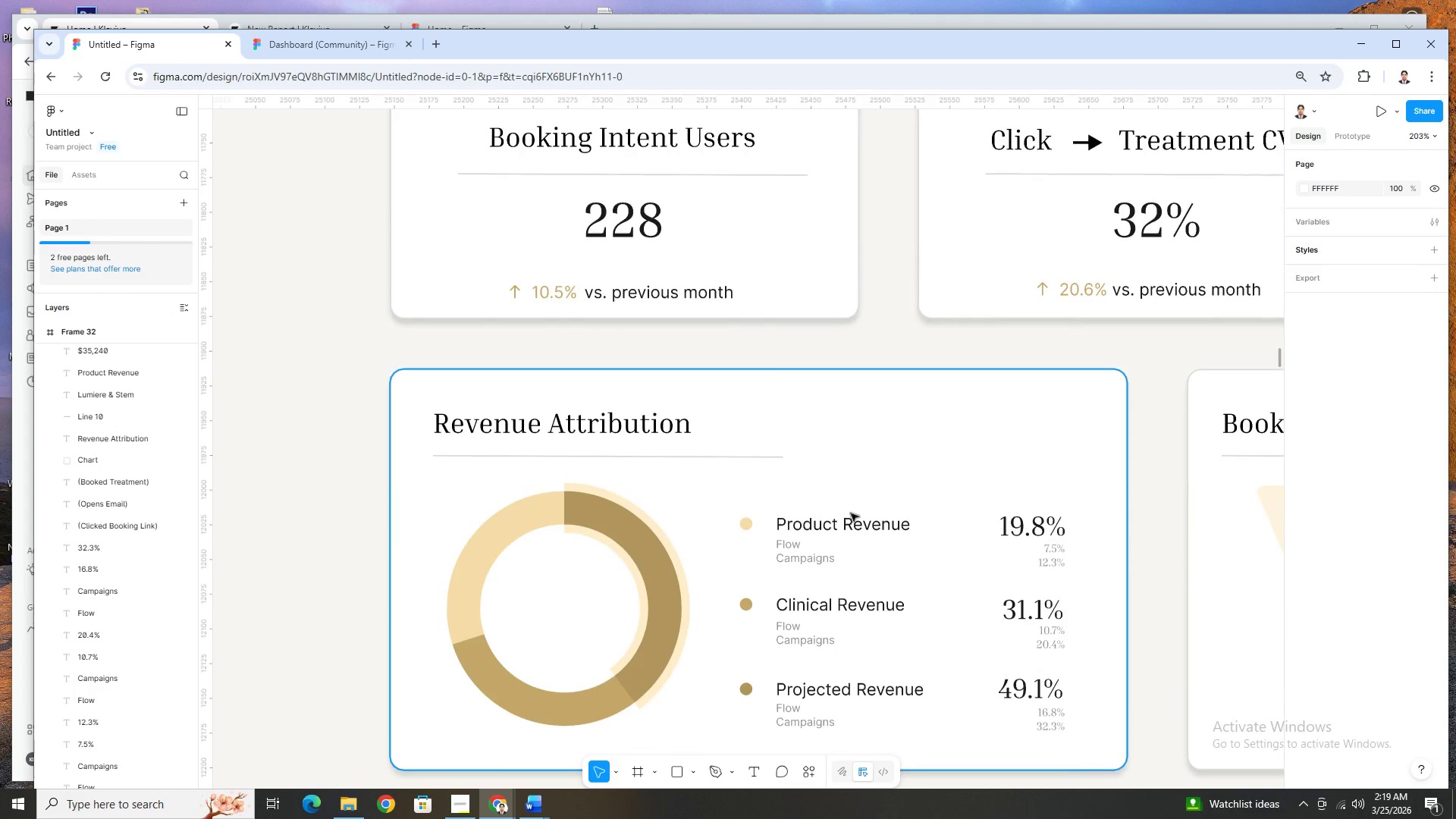 
hold_key(key=ControlLeft, duration=1.23)
 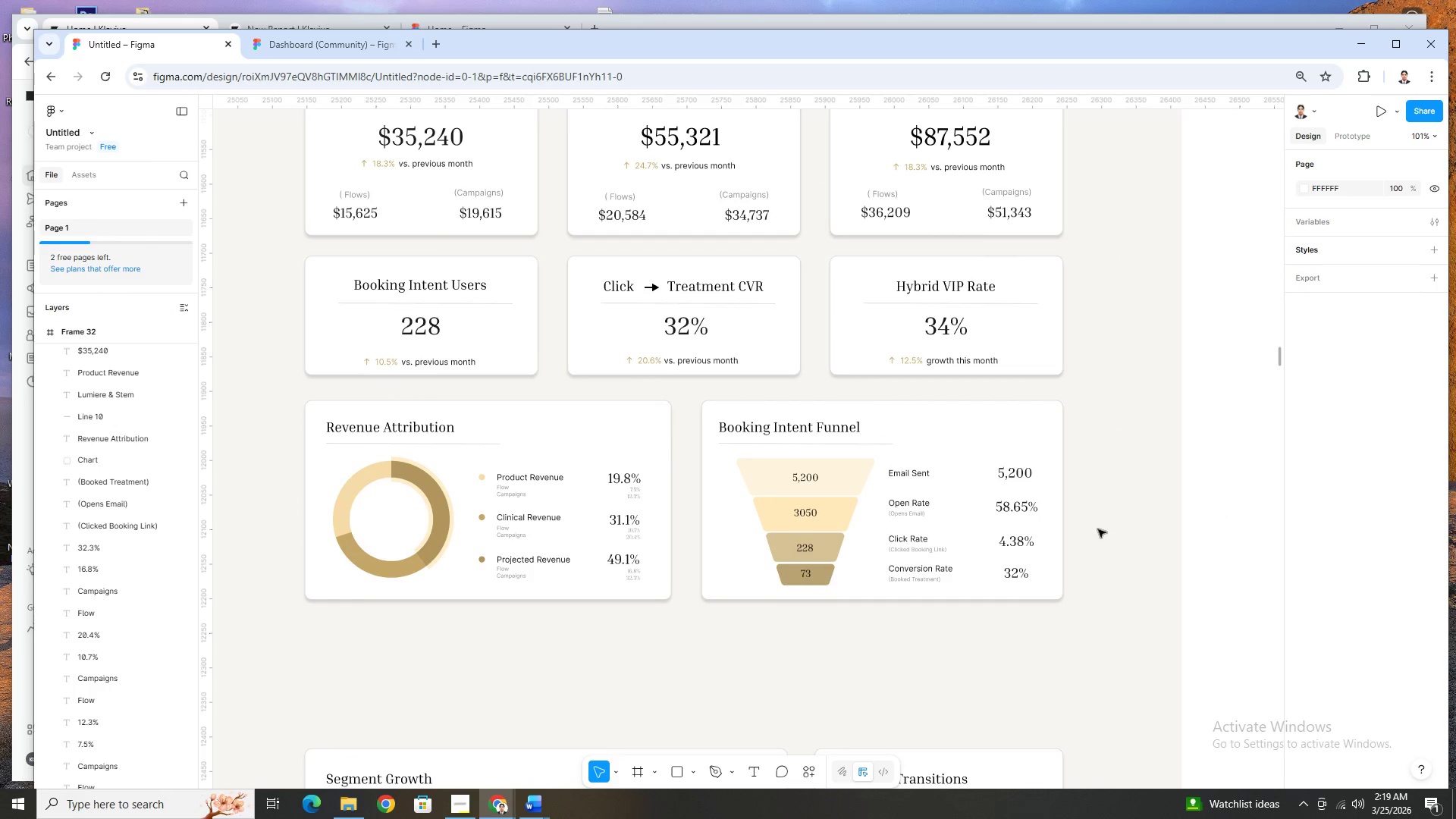 
hold_key(key=ControlLeft, duration=6.14)
 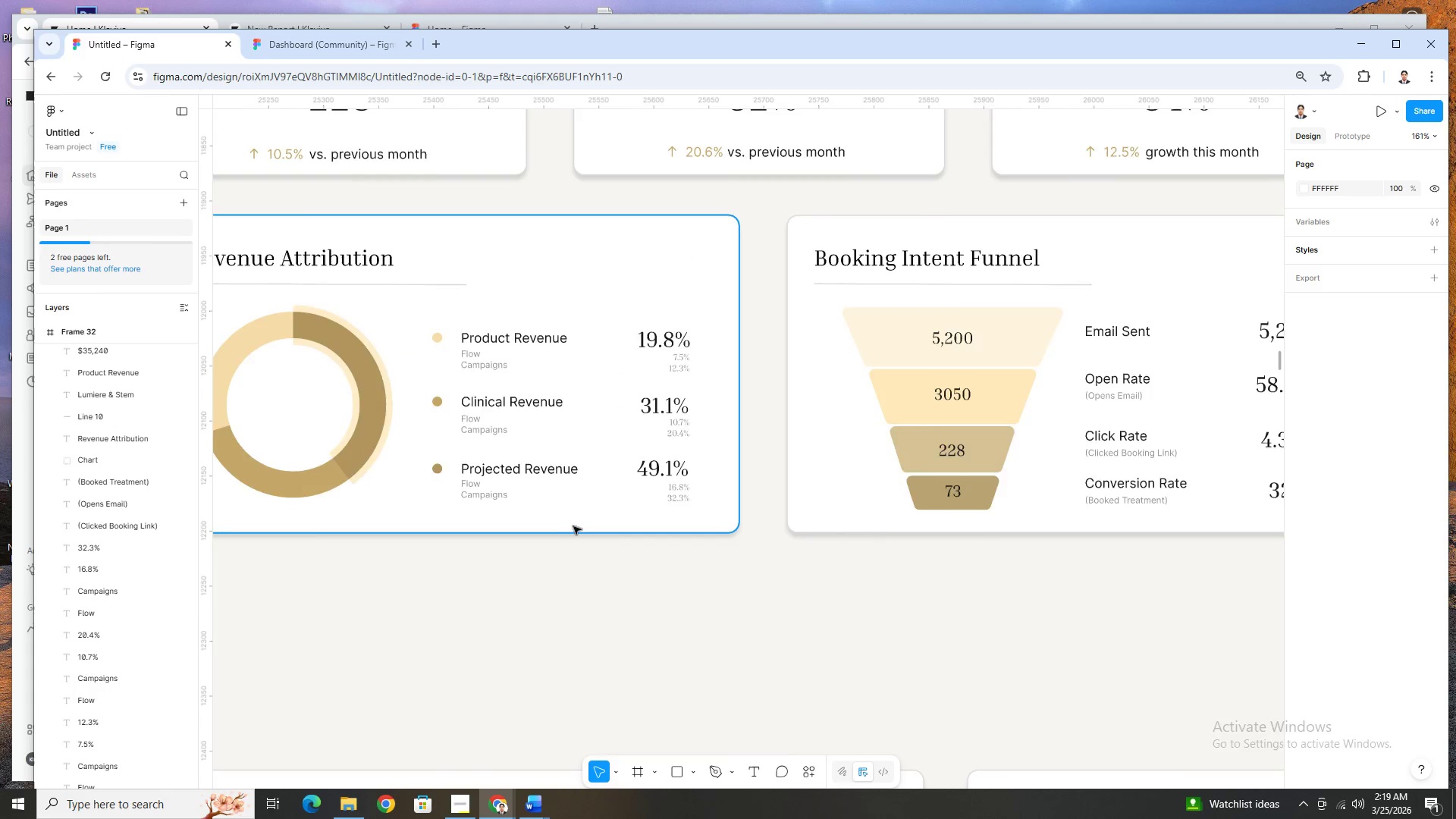 
scroll: coordinate [1103, 547], scroll_direction: up, amount: 2.0
 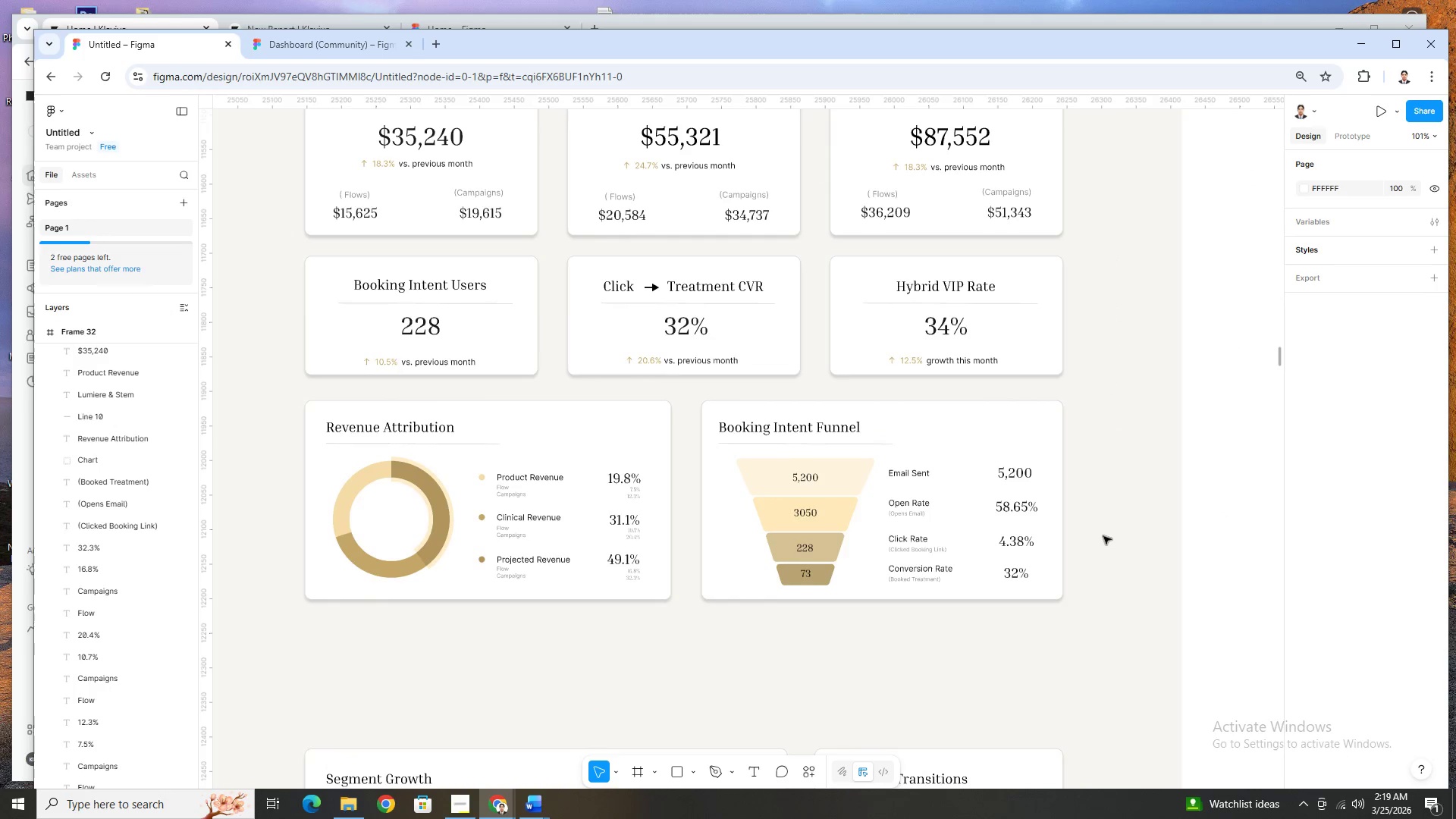 
scroll: coordinate [1097, 525], scroll_direction: down, amount: 1.0
 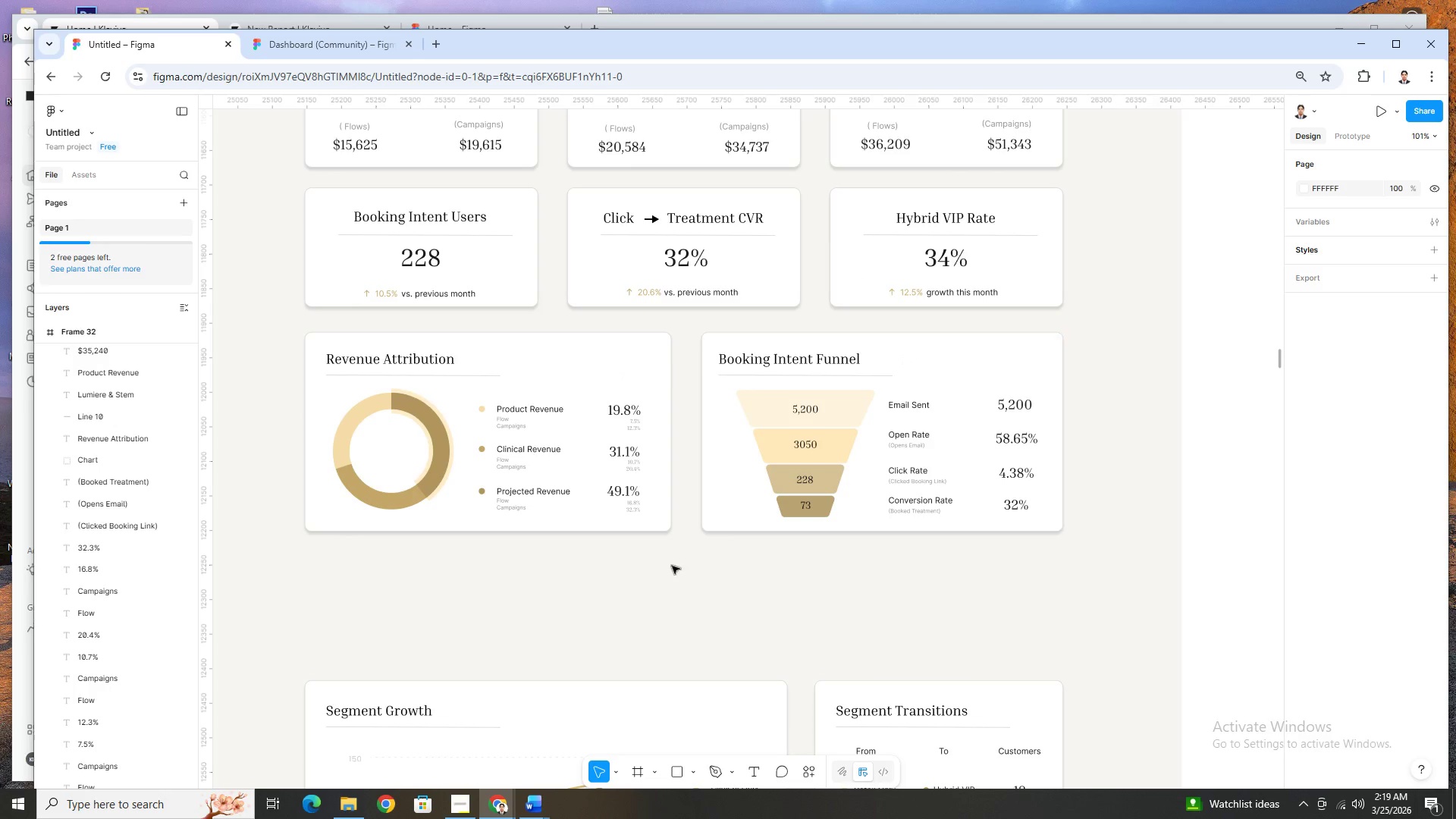 
hold_key(key=ControlLeft, duration=1.52)
 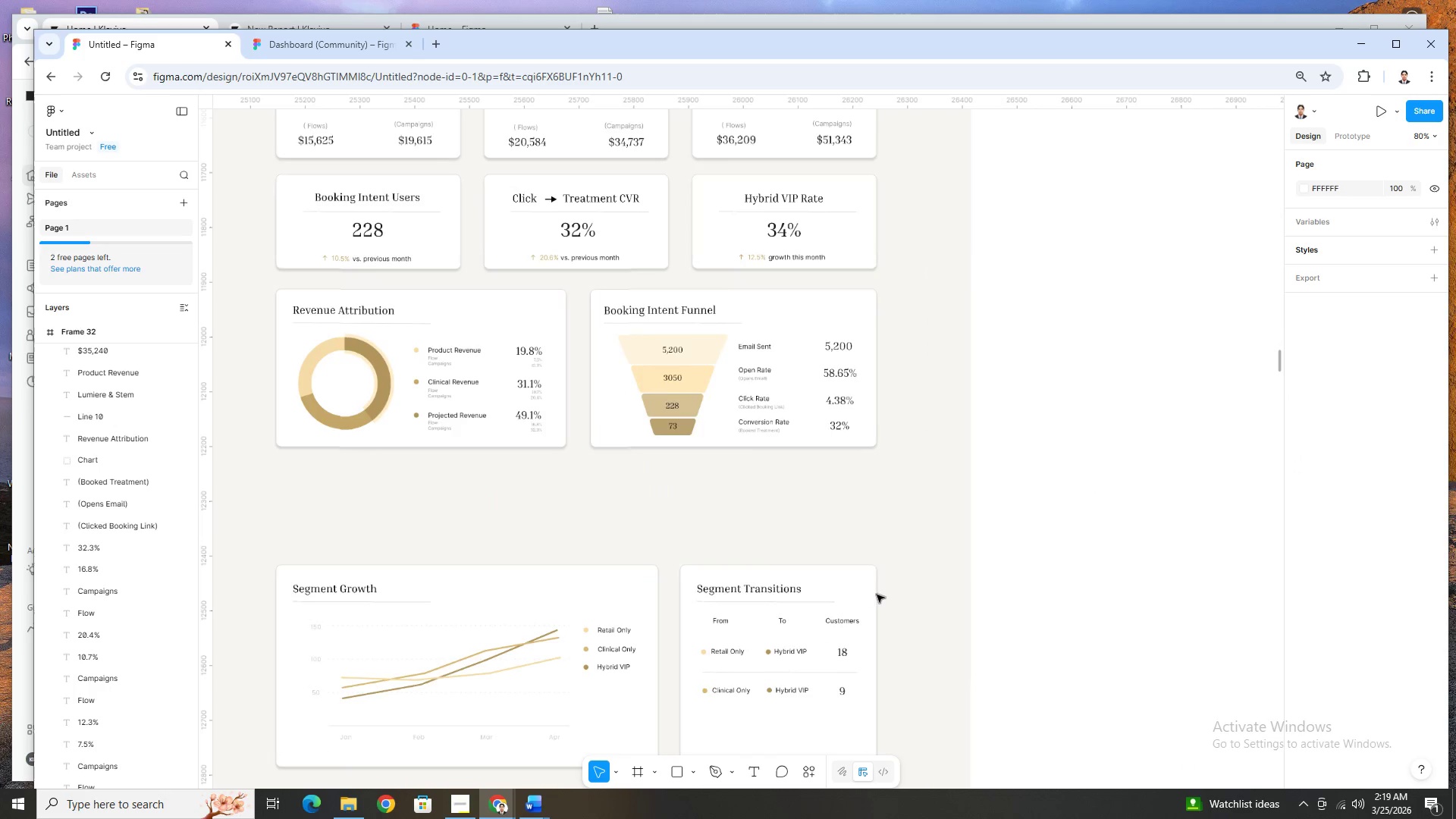 
scroll: coordinate [558, 529], scroll_direction: up, amount: 2.0
 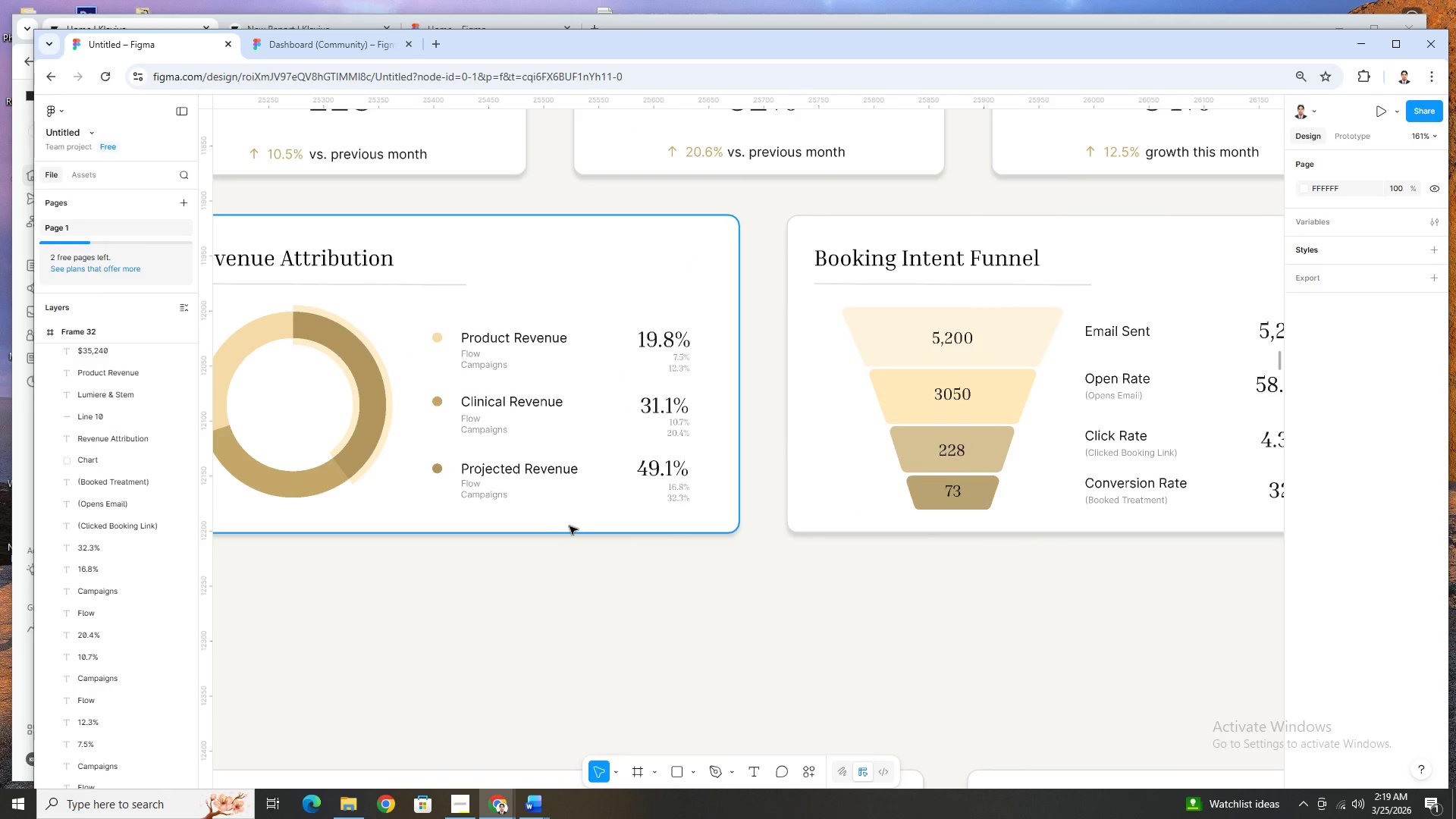 
hold_key(key=ControlLeft, duration=0.42)
 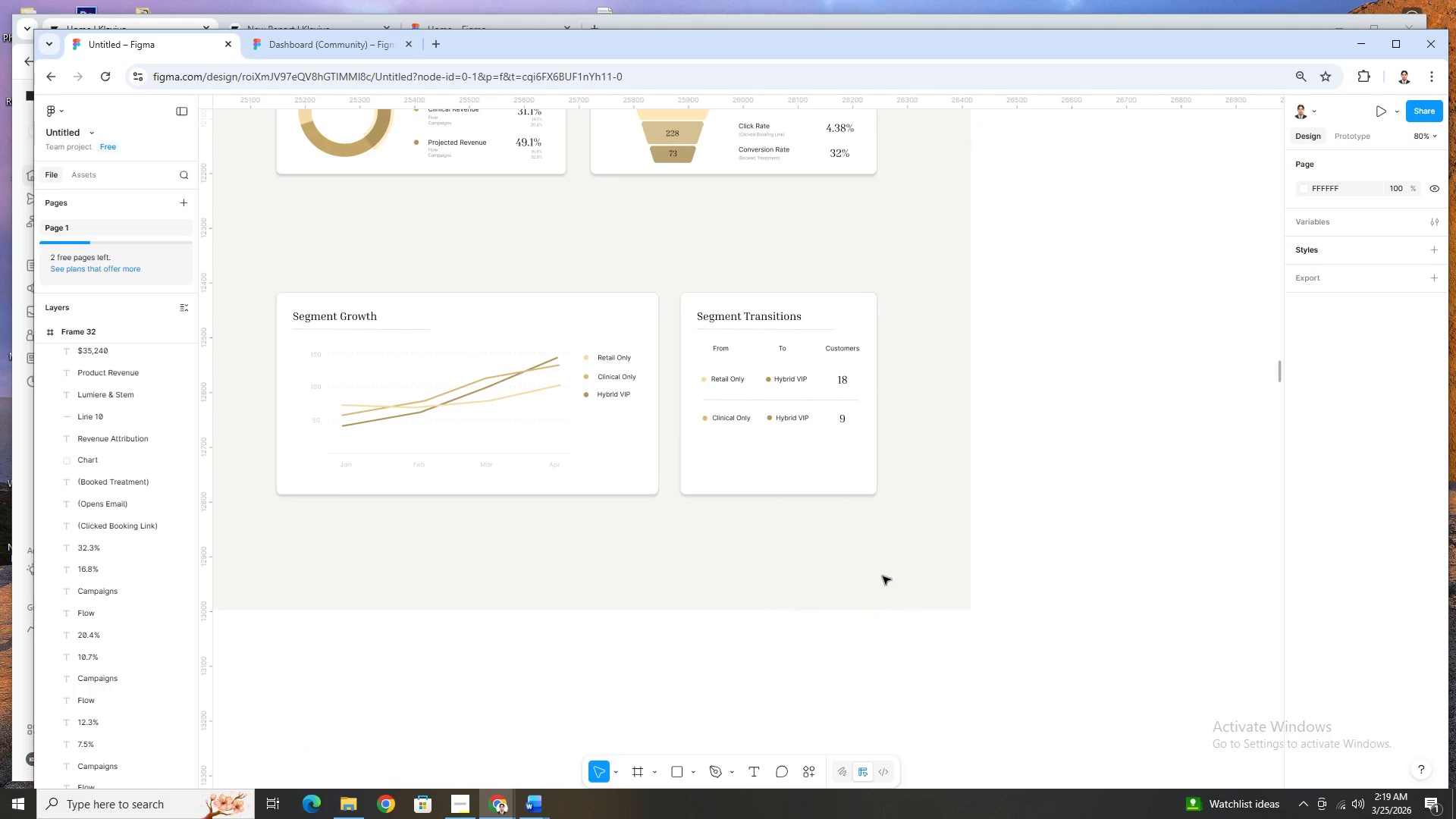 
scroll: coordinate [879, 588], scroll_direction: down, amount: 7.0
 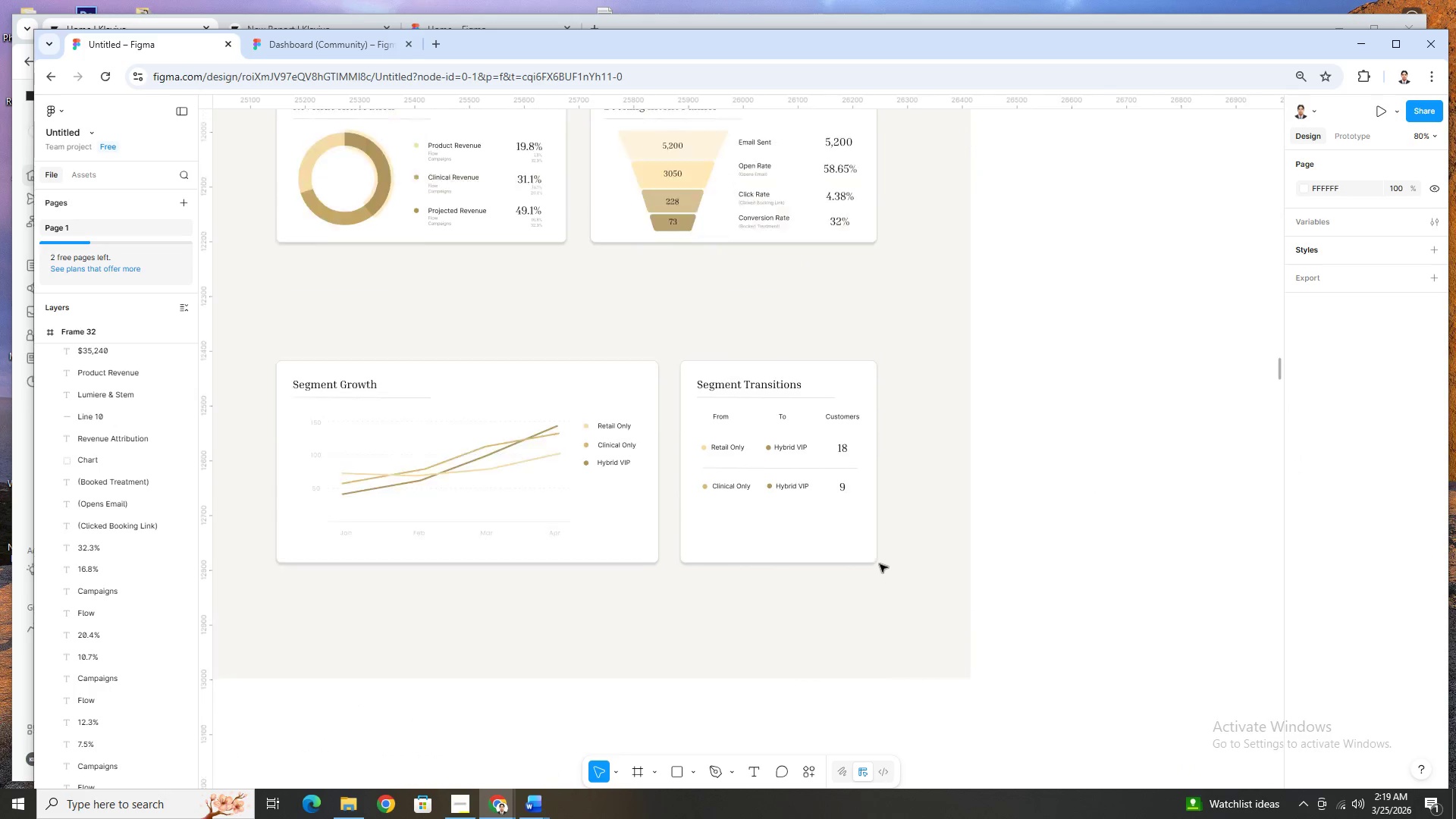 
scroll: coordinate [880, 564], scroll_direction: up, amount: 4.0
 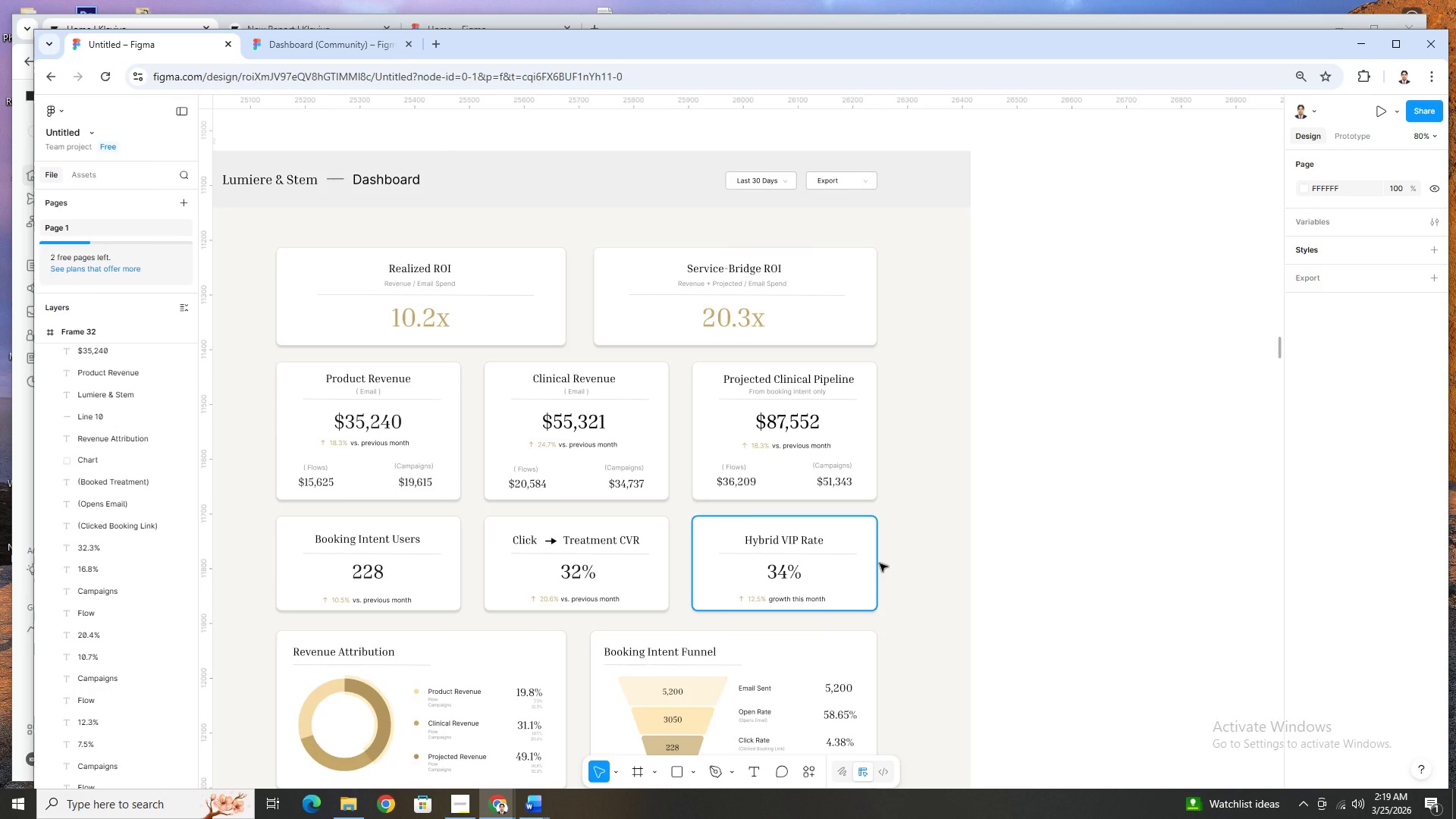 
left_click([271, 36])
 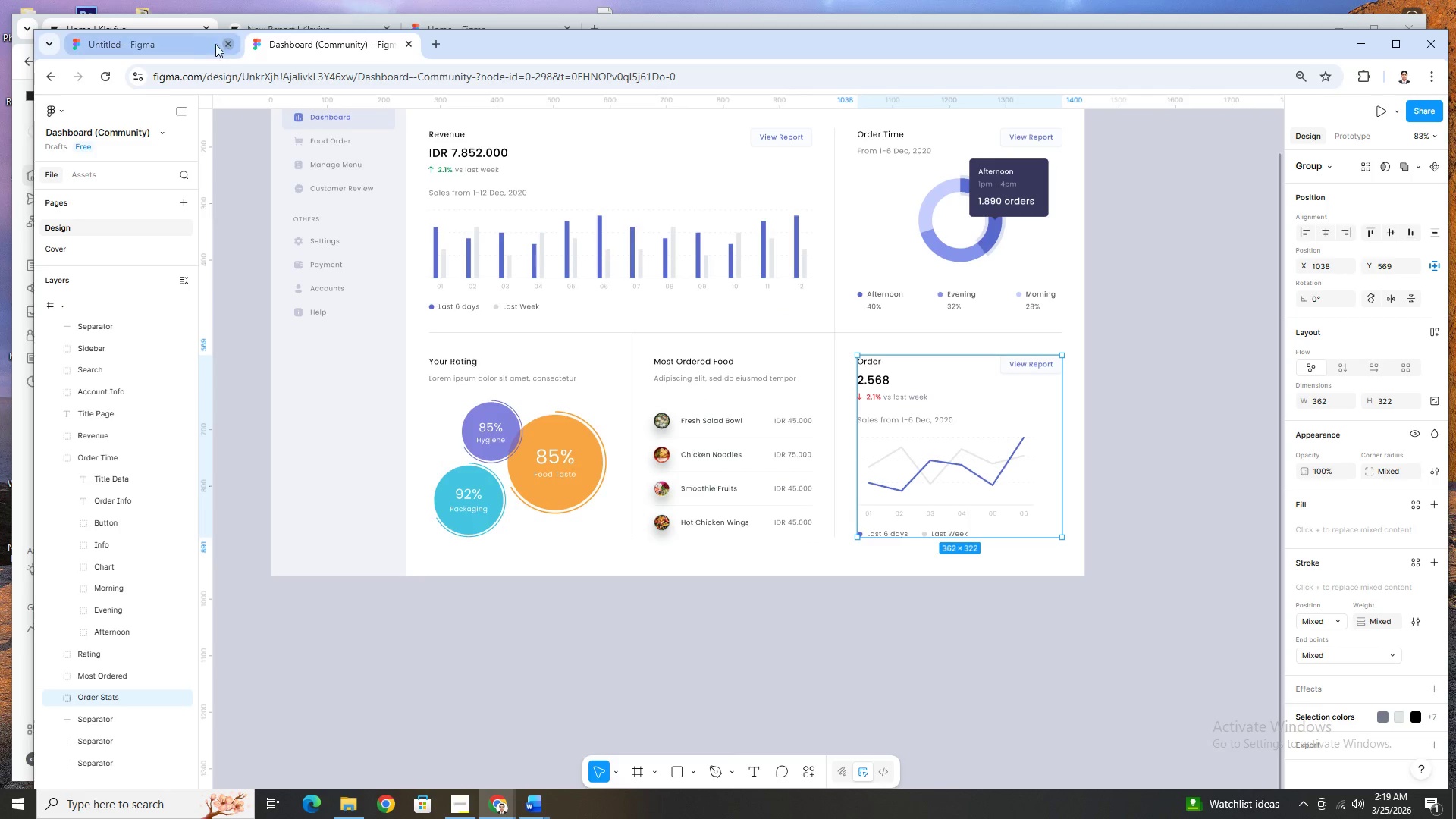 
left_click([183, 42])
 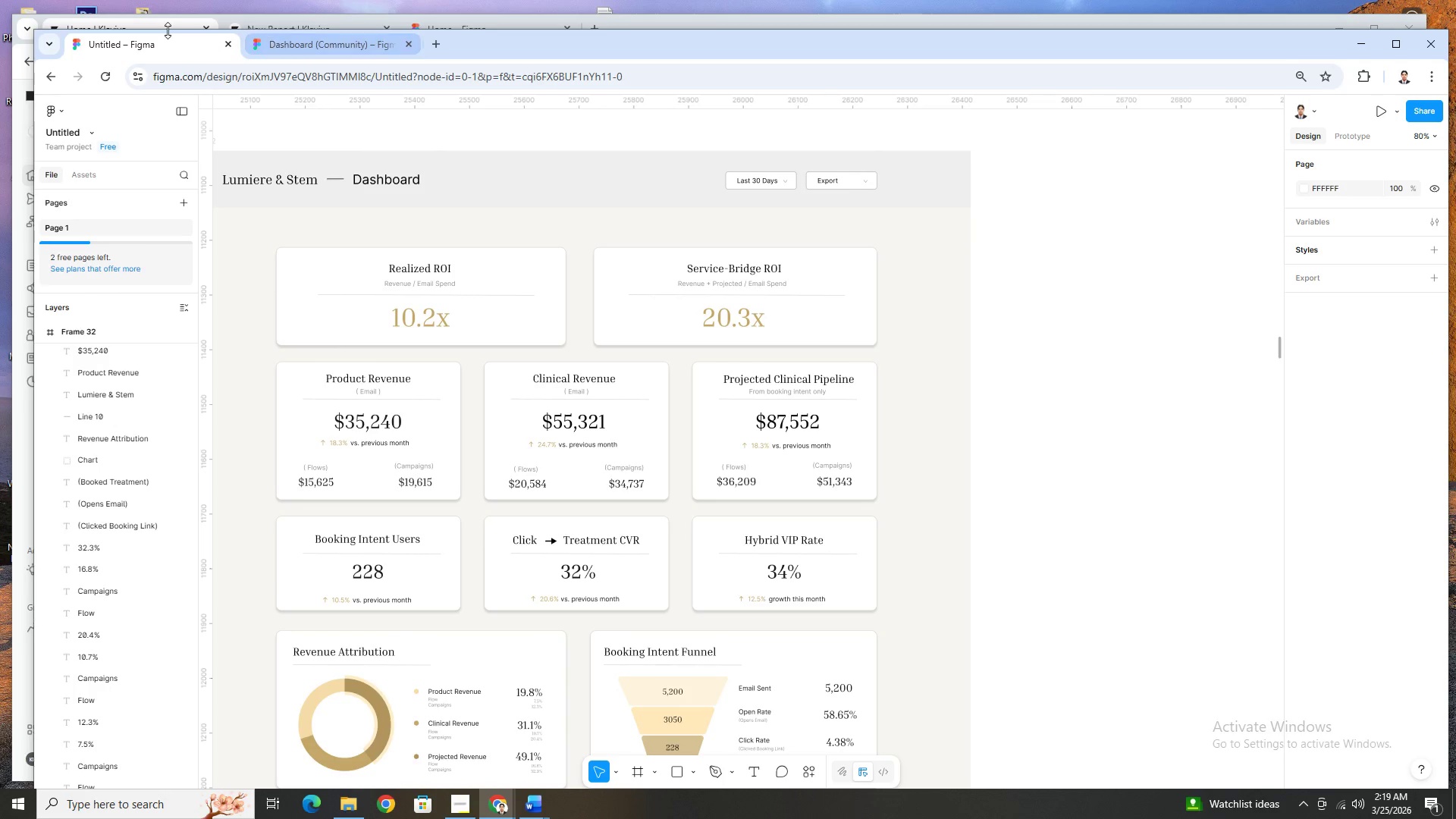 
wait(5.34)
 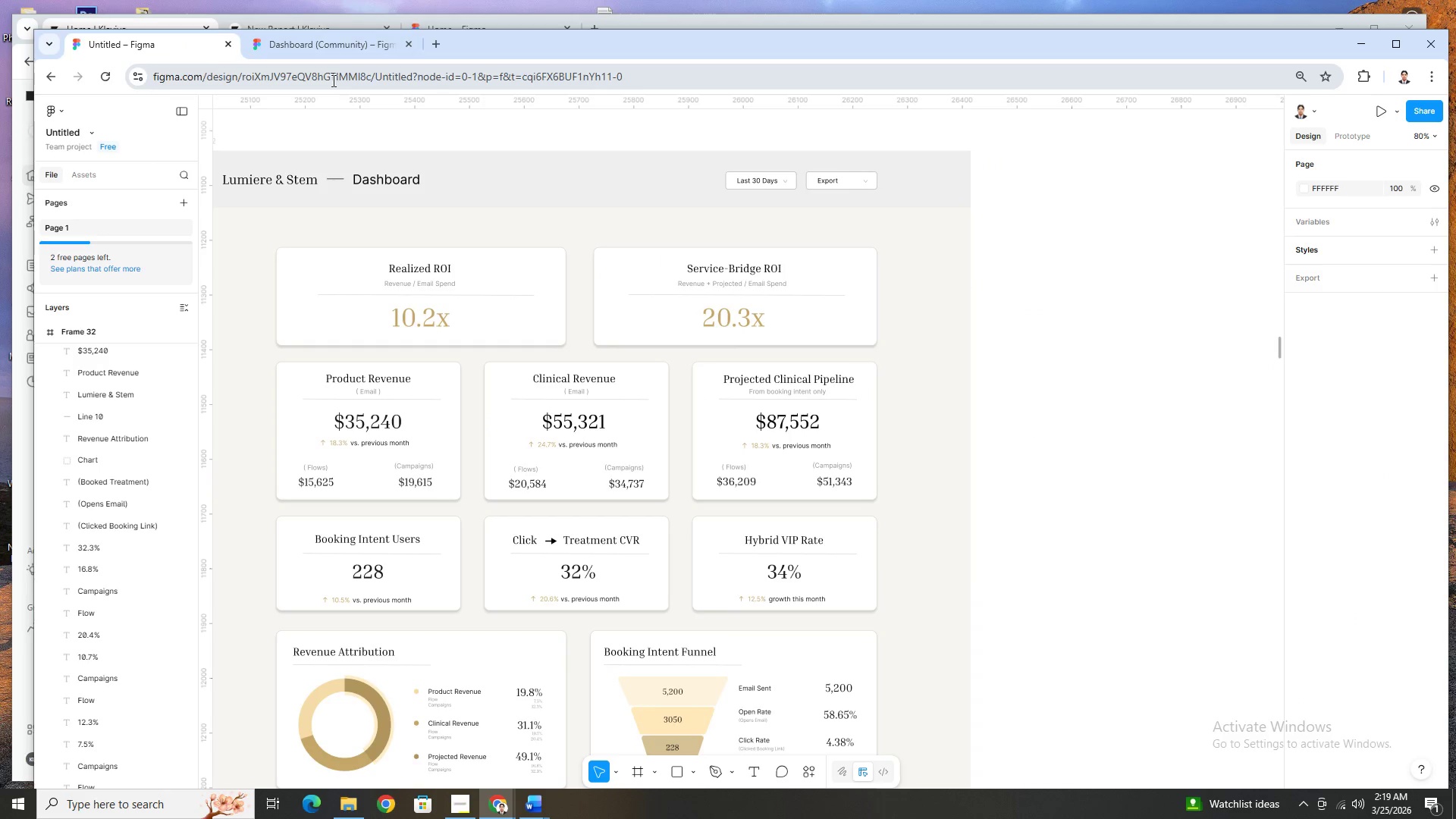 
left_click([158, 22])
 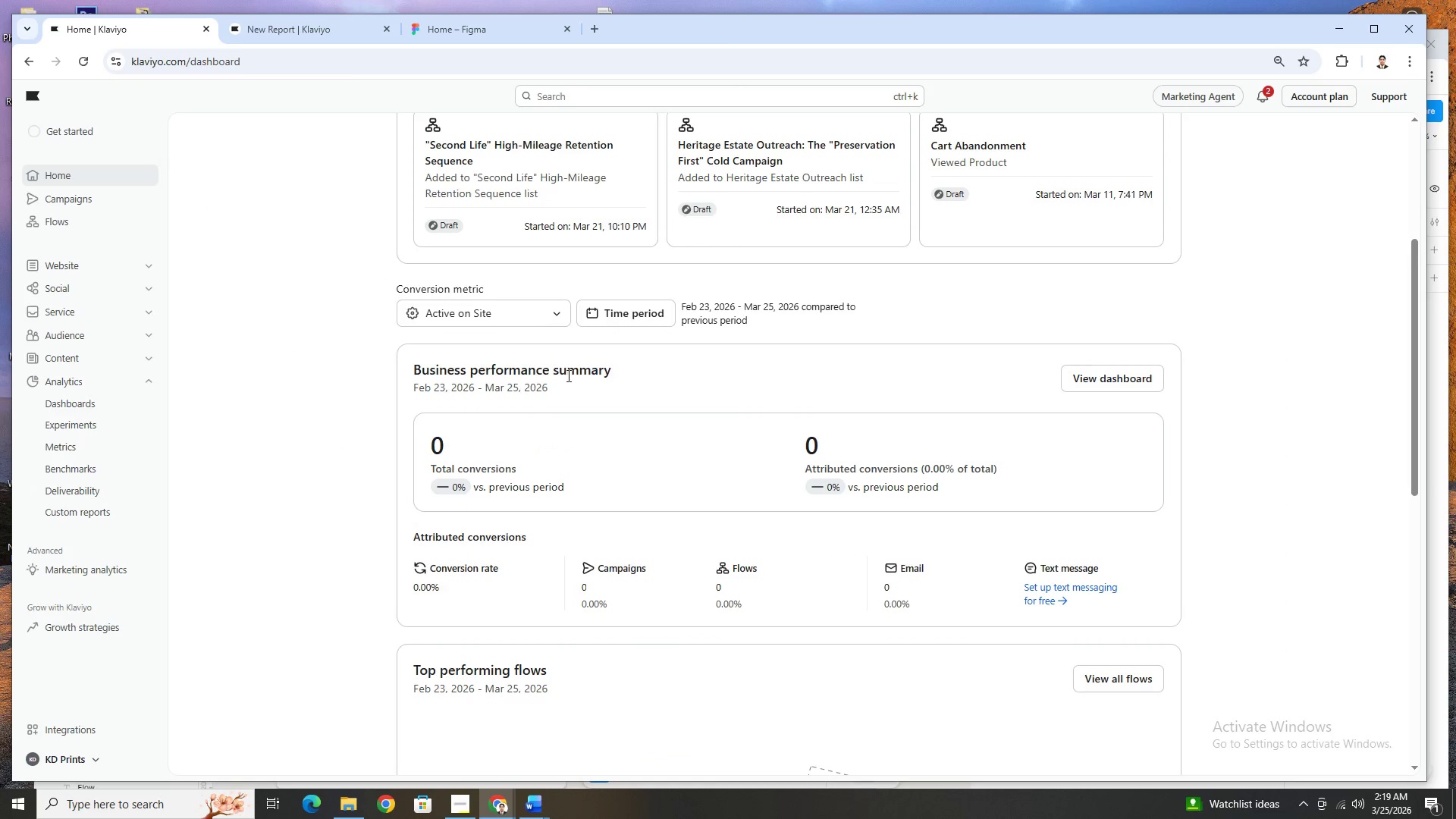 
scroll: coordinate [666, 400], scroll_direction: down, amount: 2.0
 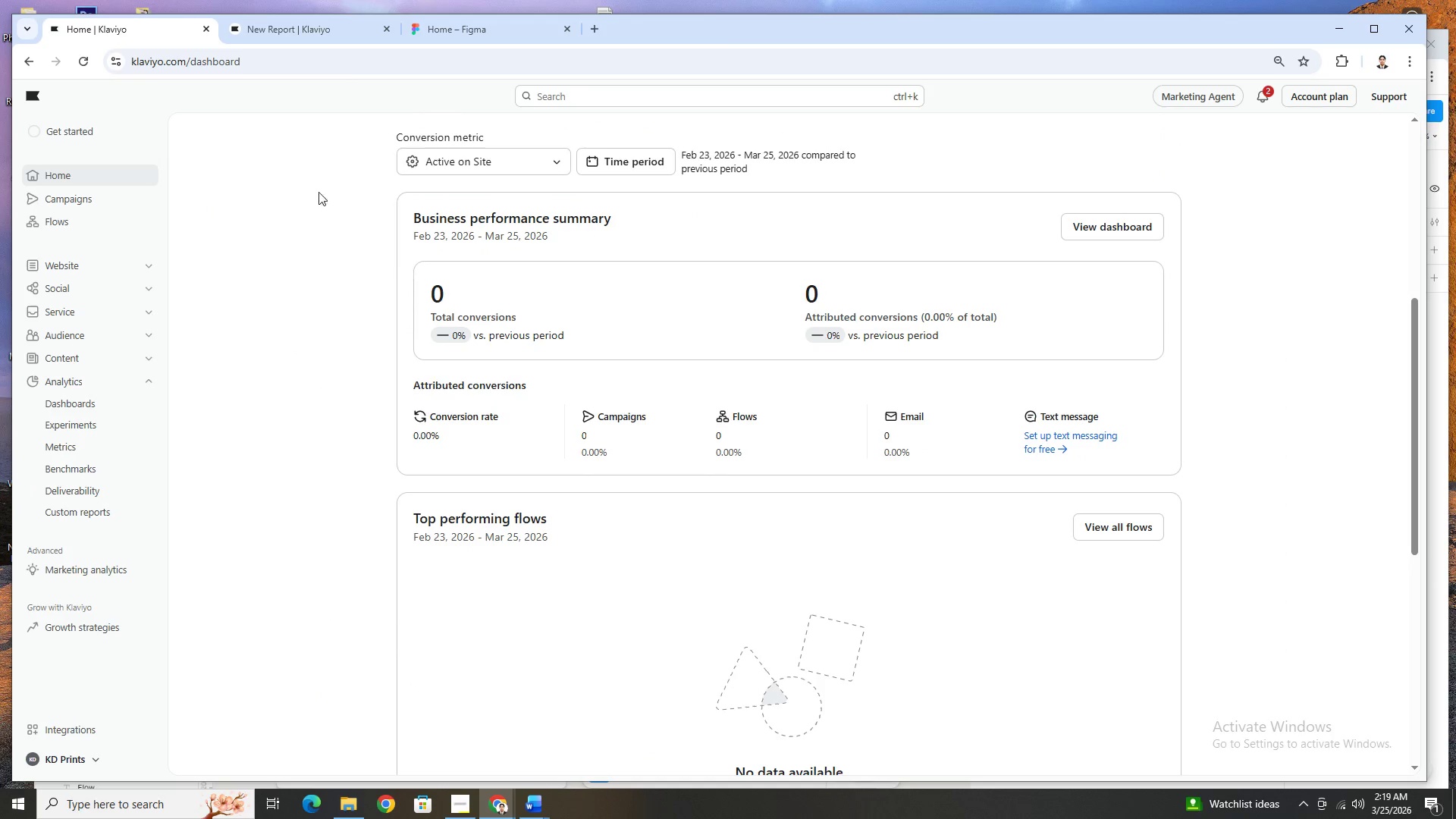 
key(Alt+AltLeft)
 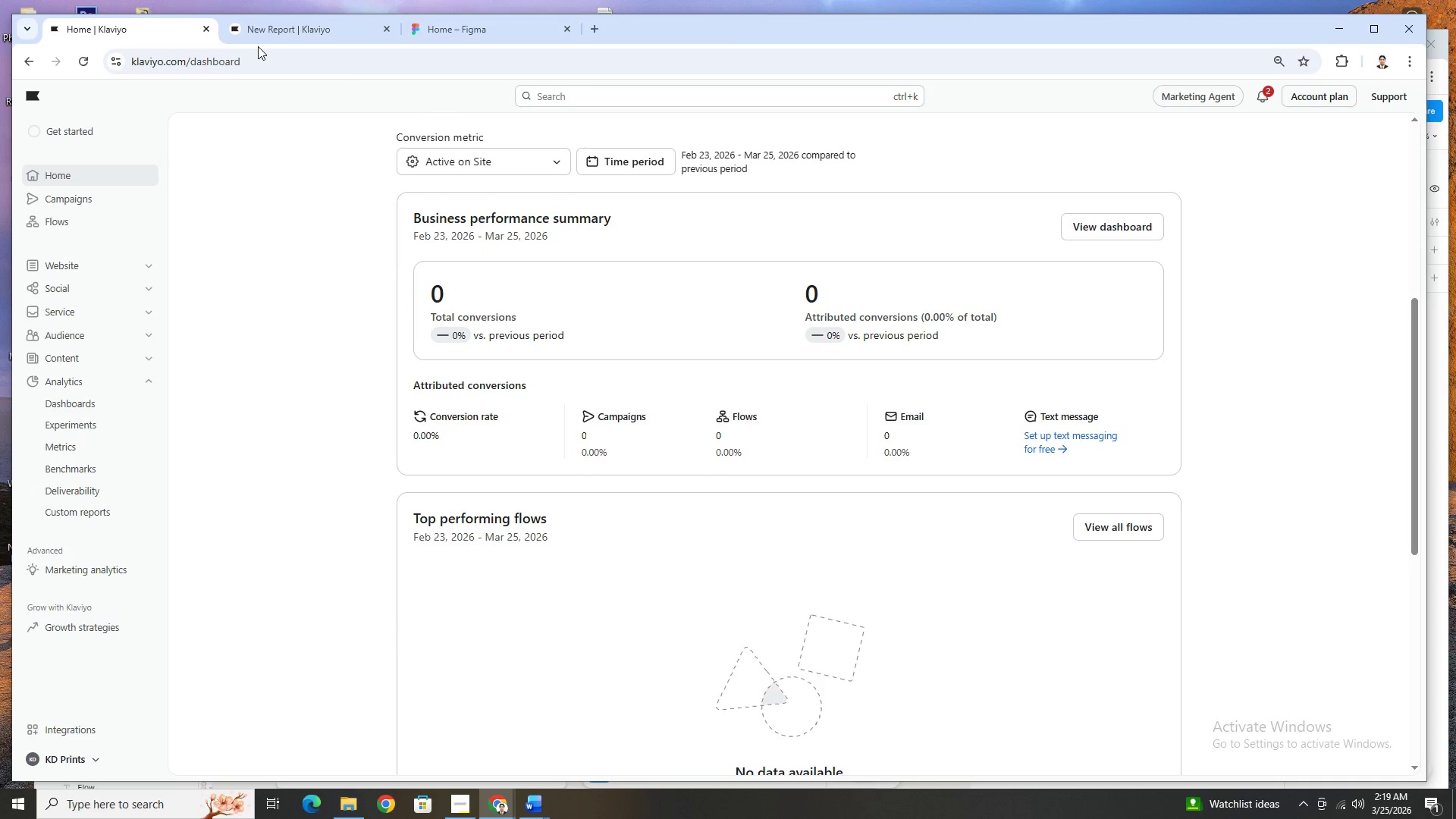 
key(Alt+Tab)
 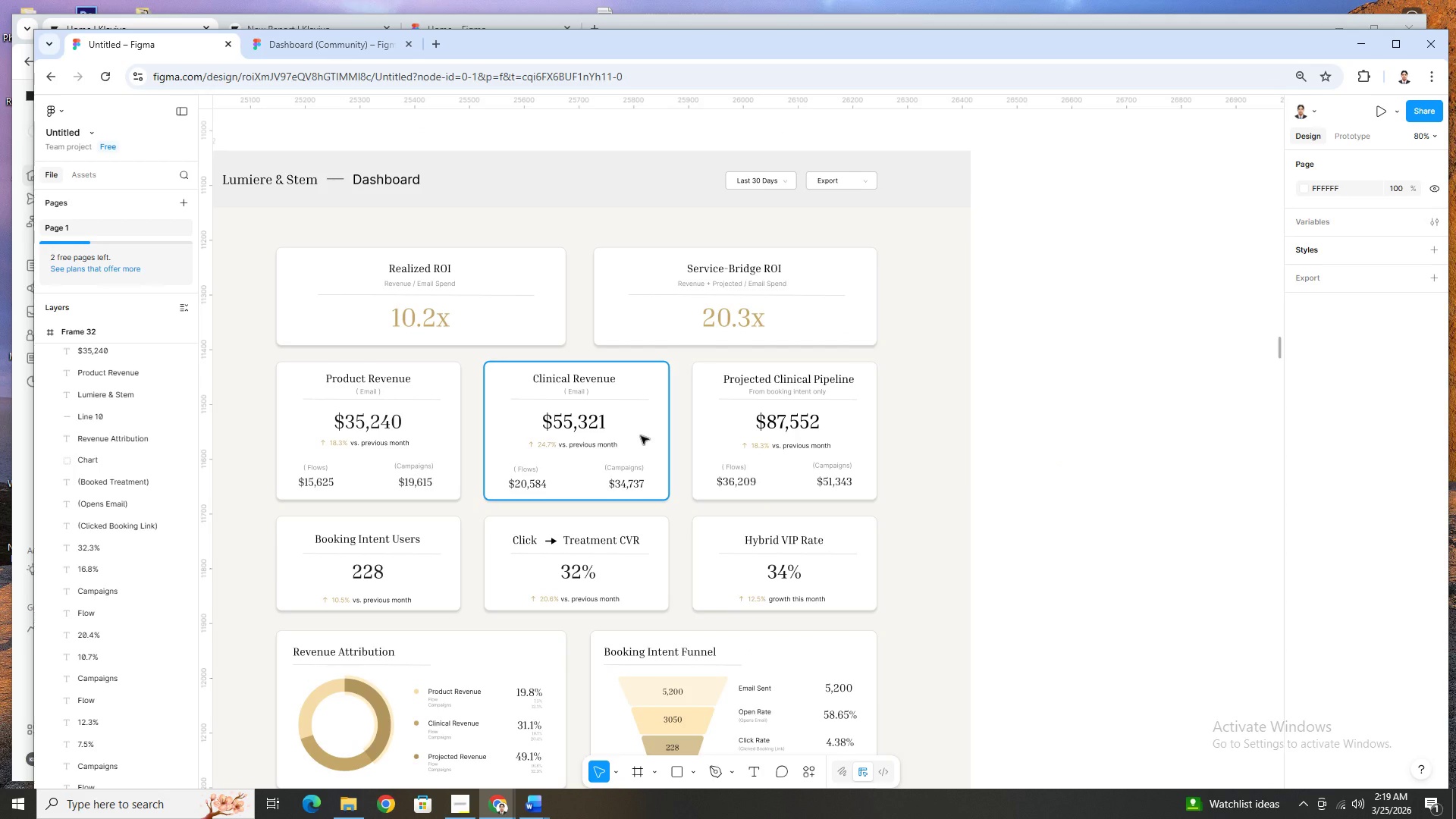 
scroll: coordinate [646, 444], scroll_direction: down, amount: 8.0
 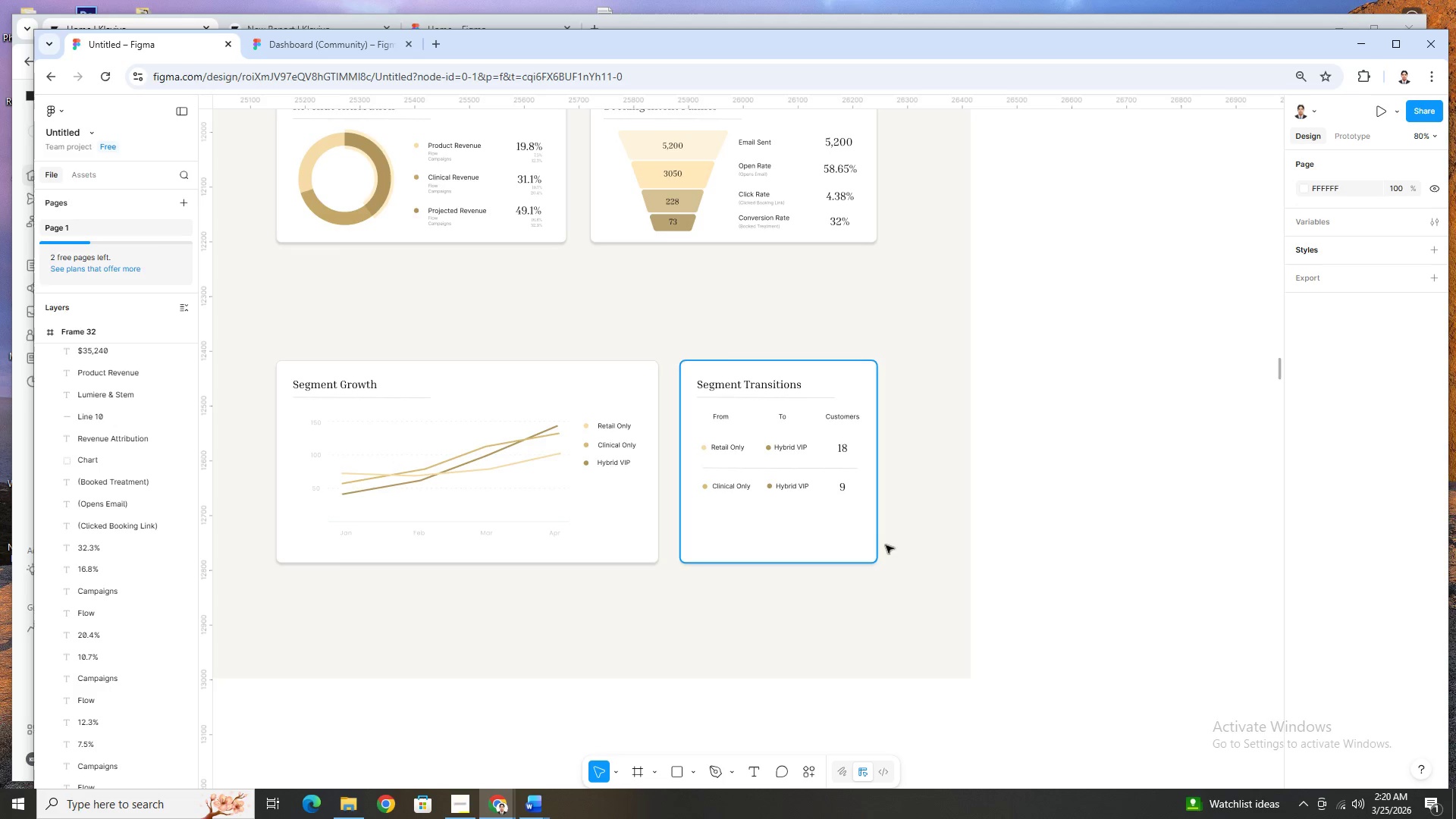 
hold_key(key=ControlLeft, duration=1.0)
scroll: coordinate [886, 534], scroll_direction: down, amount: 3.0
 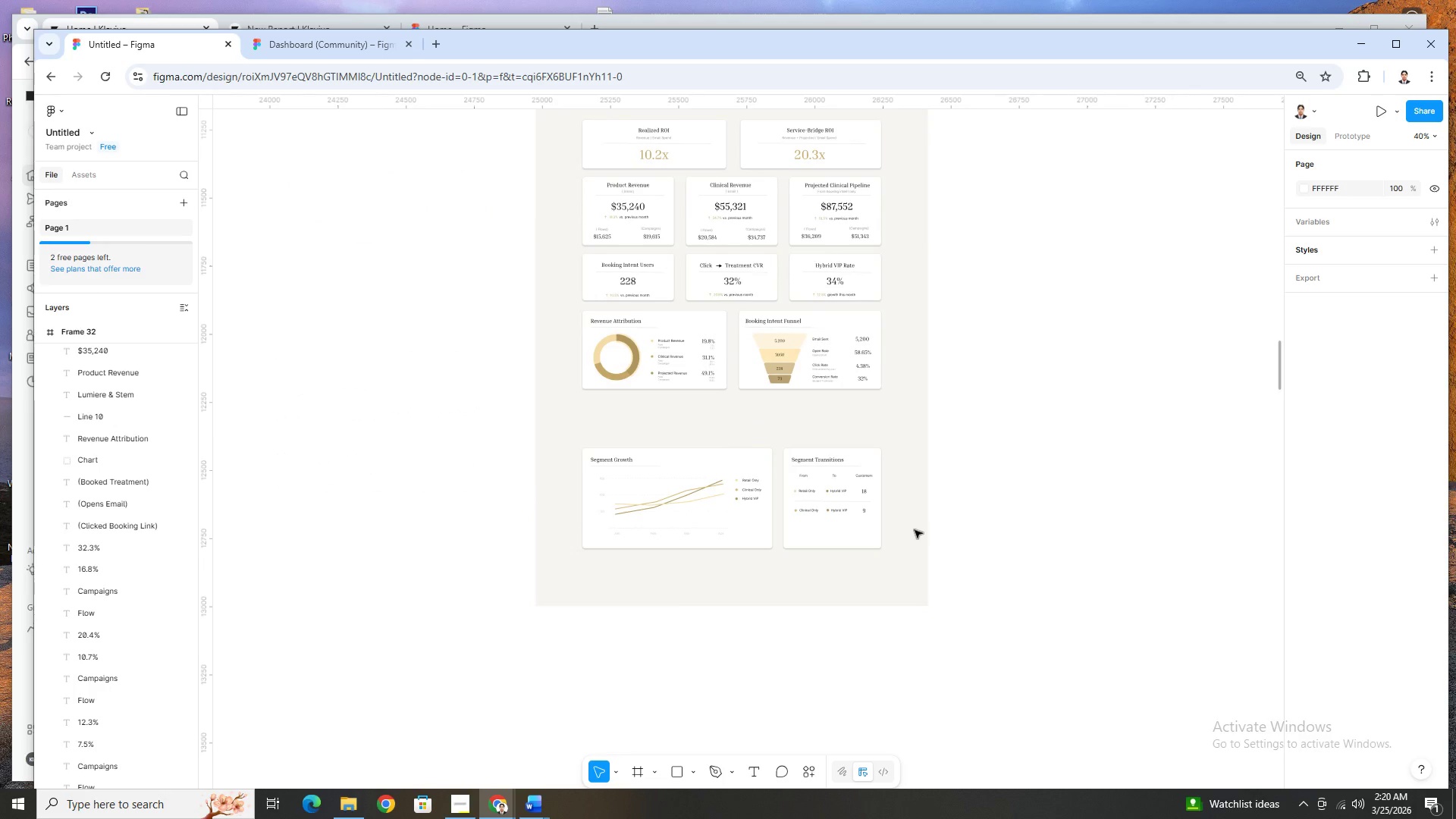 
hold_key(key=ControlLeft, duration=0.44)
 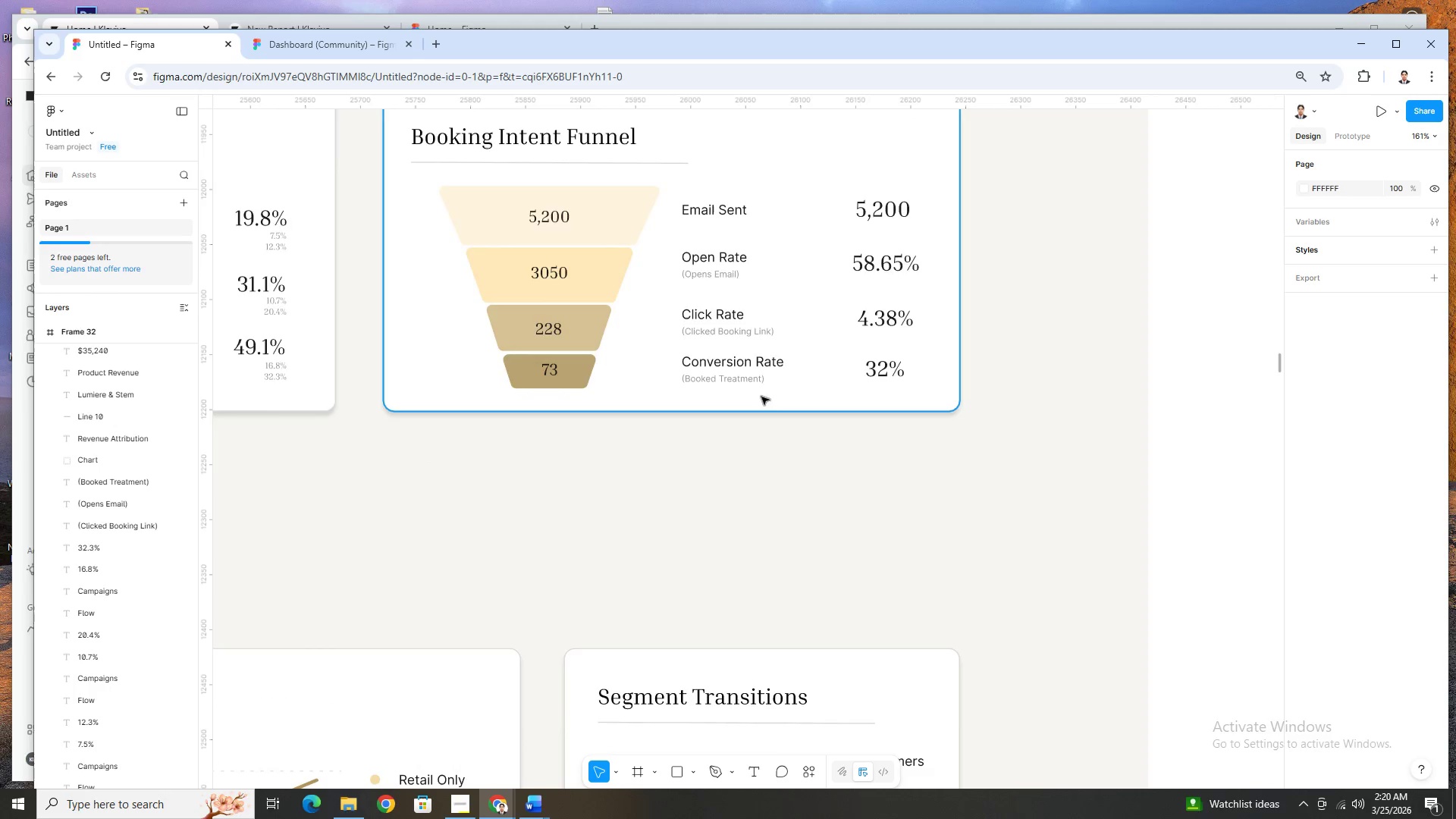 
scroll: coordinate [761, 397], scroll_direction: up, amount: 10.0
 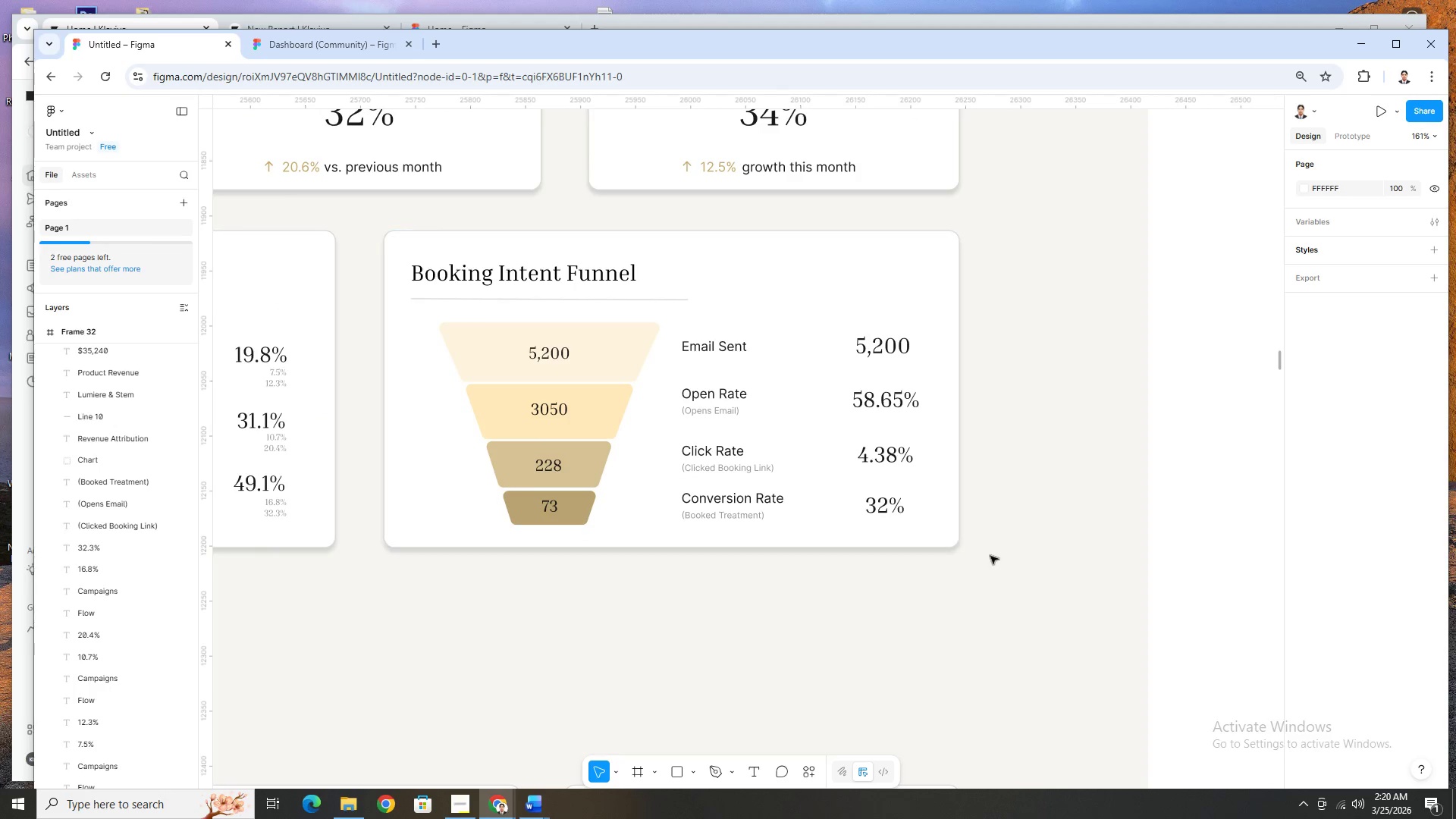 
hold_key(key=ControlLeft, duration=1.08)
scroll: coordinate [986, 566], scroll_direction: down, amount: 4.0
 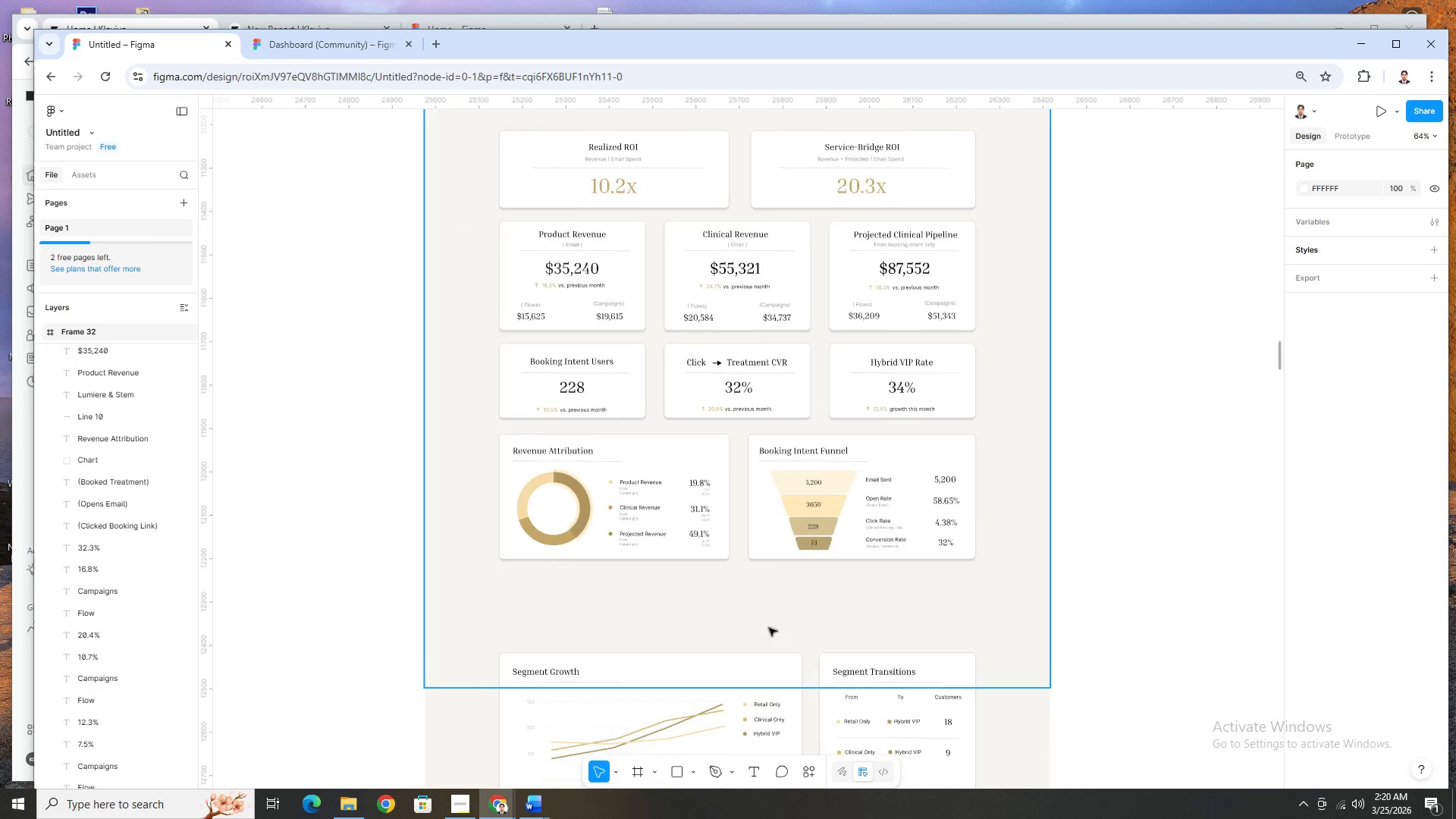 
scroll: coordinate [635, 616], scroll_direction: up, amount: 2.0
 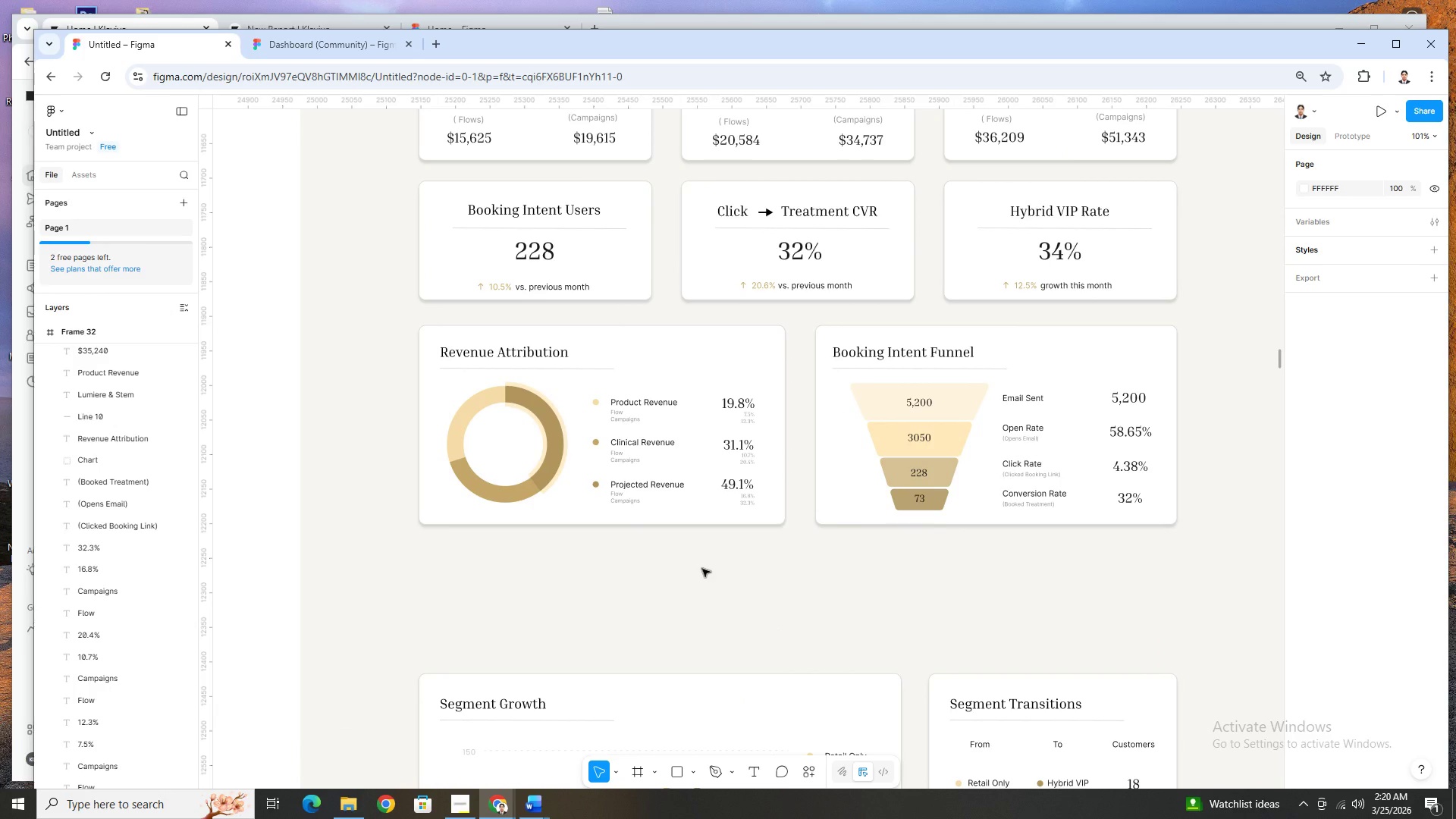 
hold_key(key=ControlLeft, duration=0.38)
 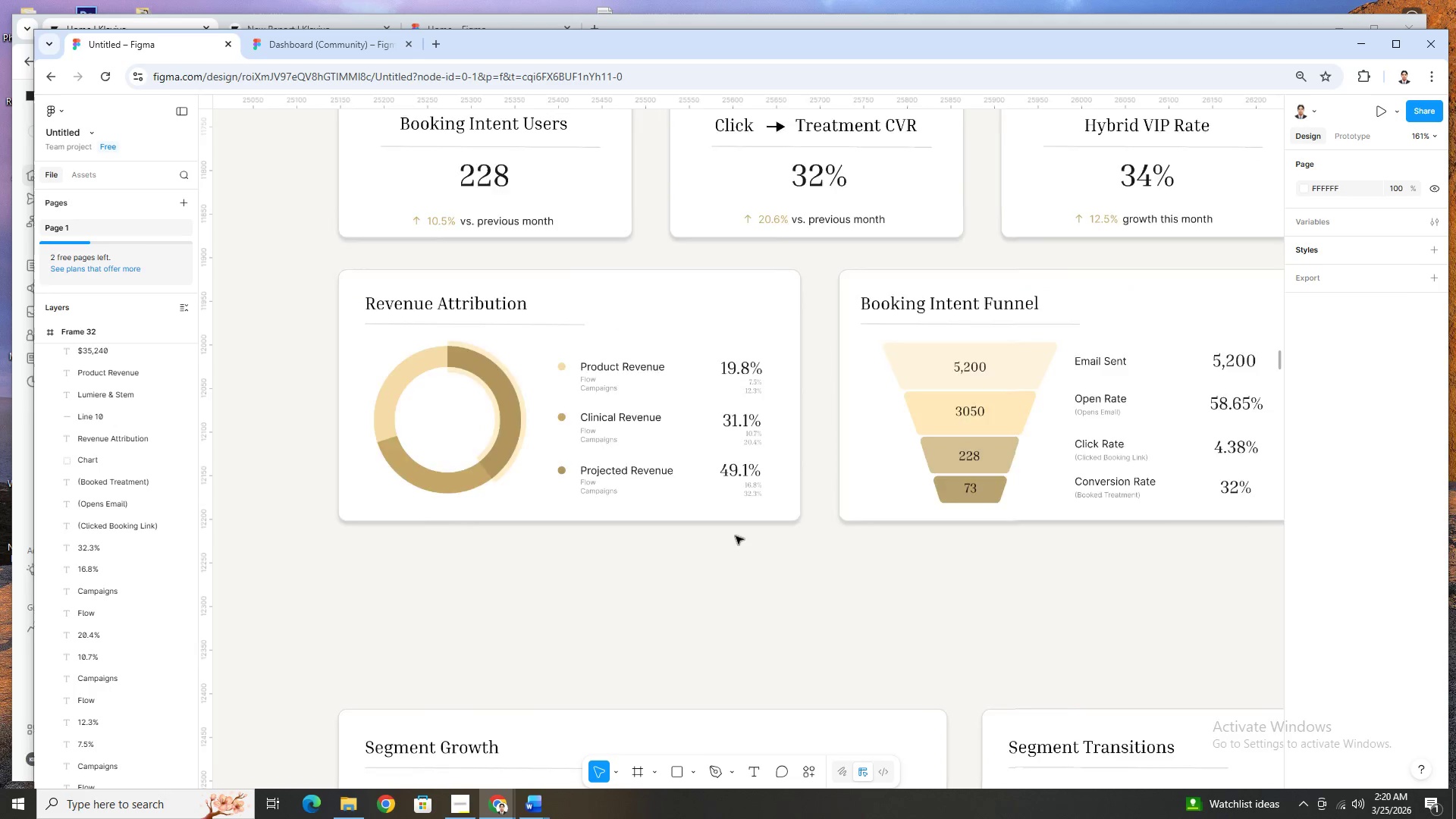 
hold_key(key=ControlLeft, duration=1.44)
 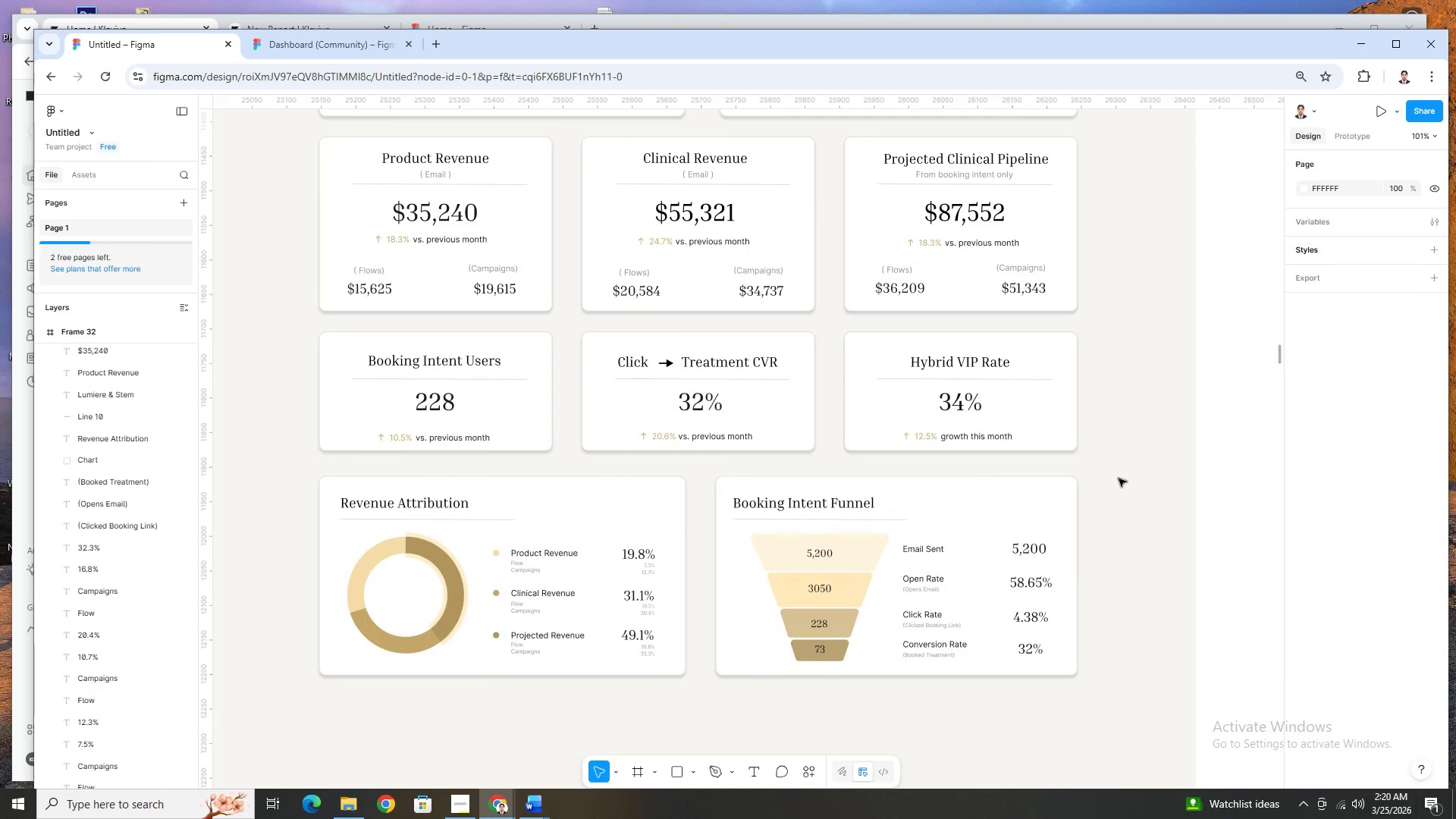 
scroll: coordinate [730, 539], scroll_direction: up, amount: 2.0
 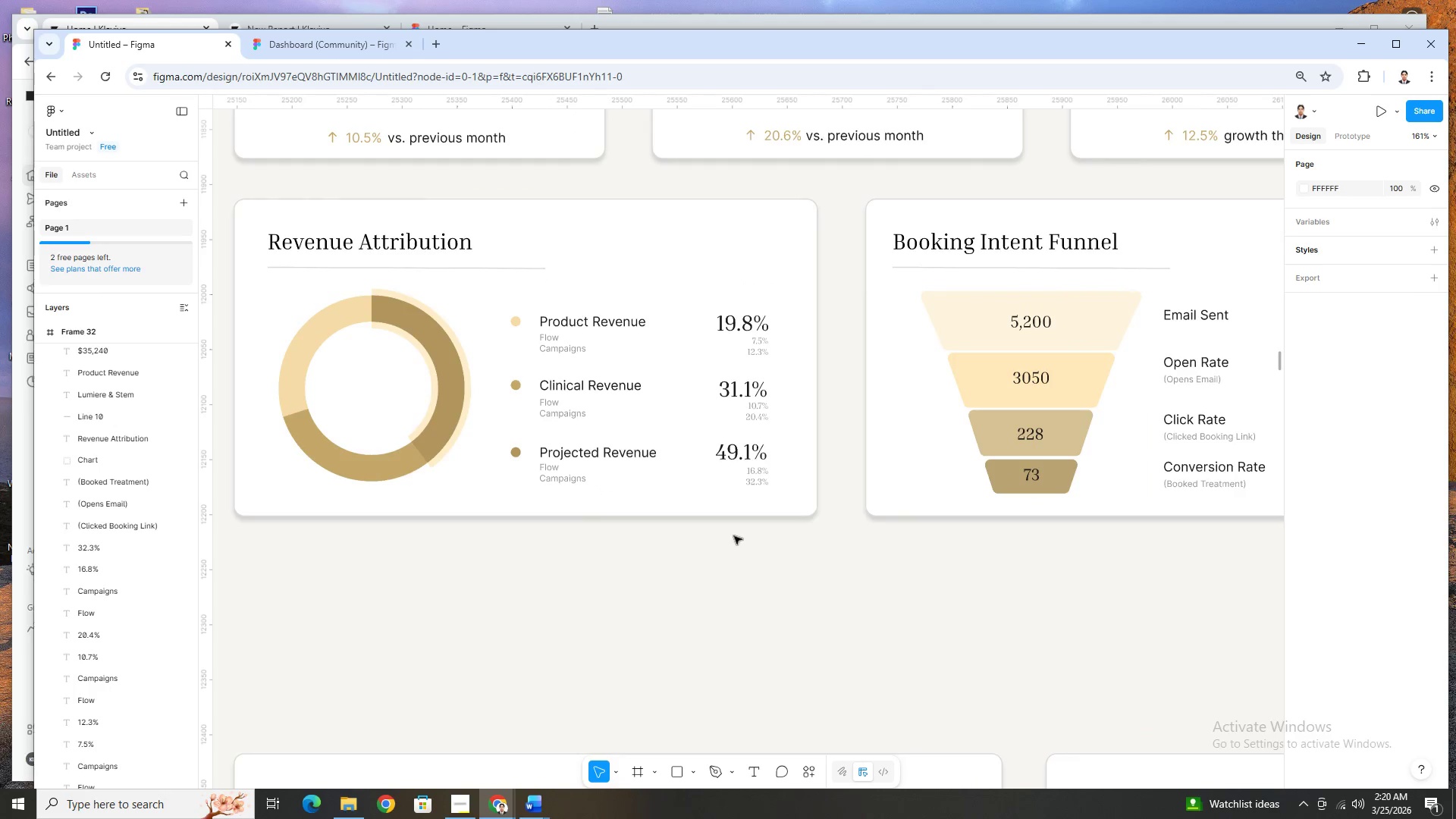 
scroll: coordinate [736, 536], scroll_direction: down, amount: 3.0
 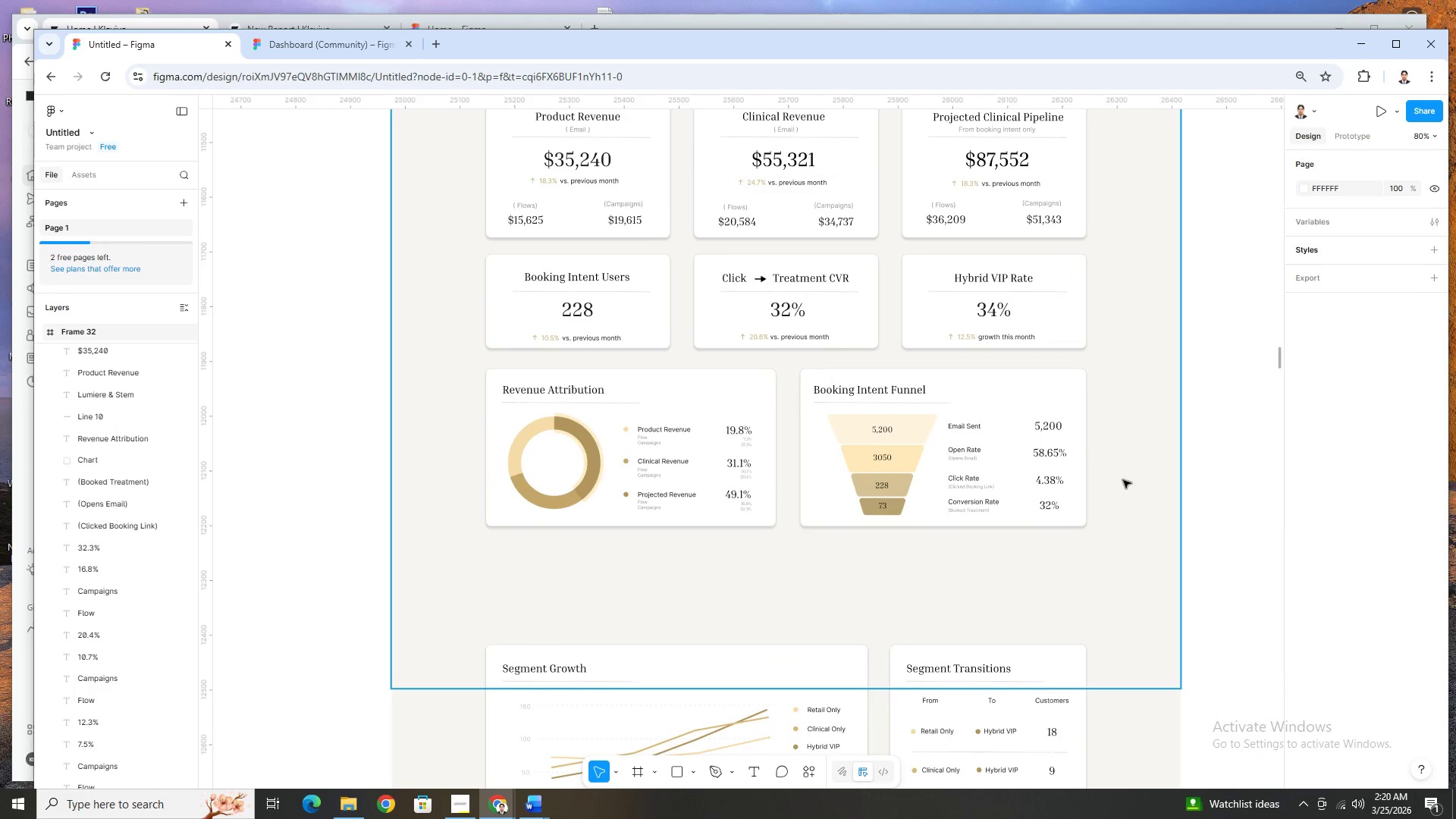 
hold_key(key=ControlLeft, duration=1.53)
 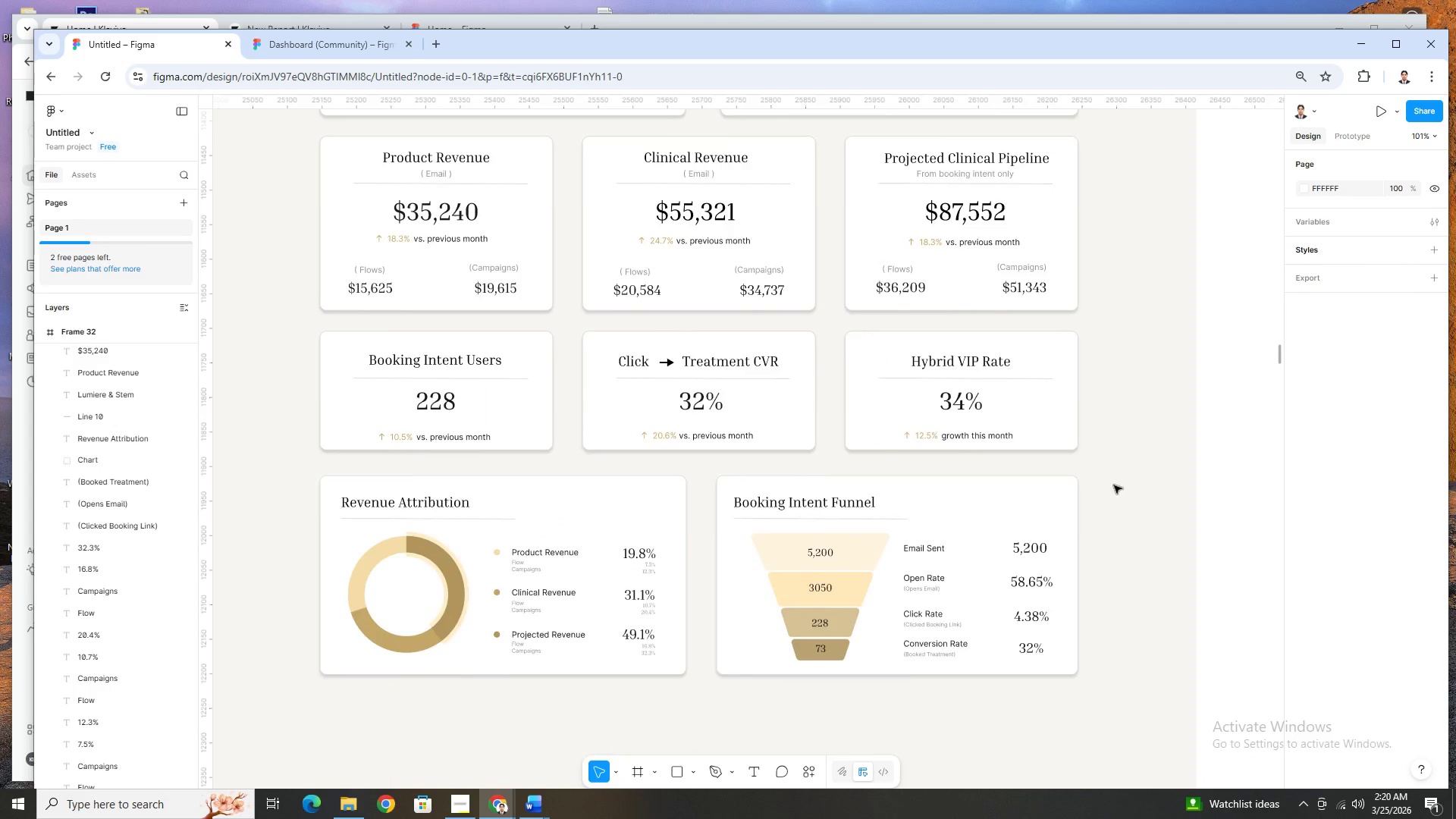 
scroll: coordinate [1122, 478], scroll_direction: up, amount: 3.0
 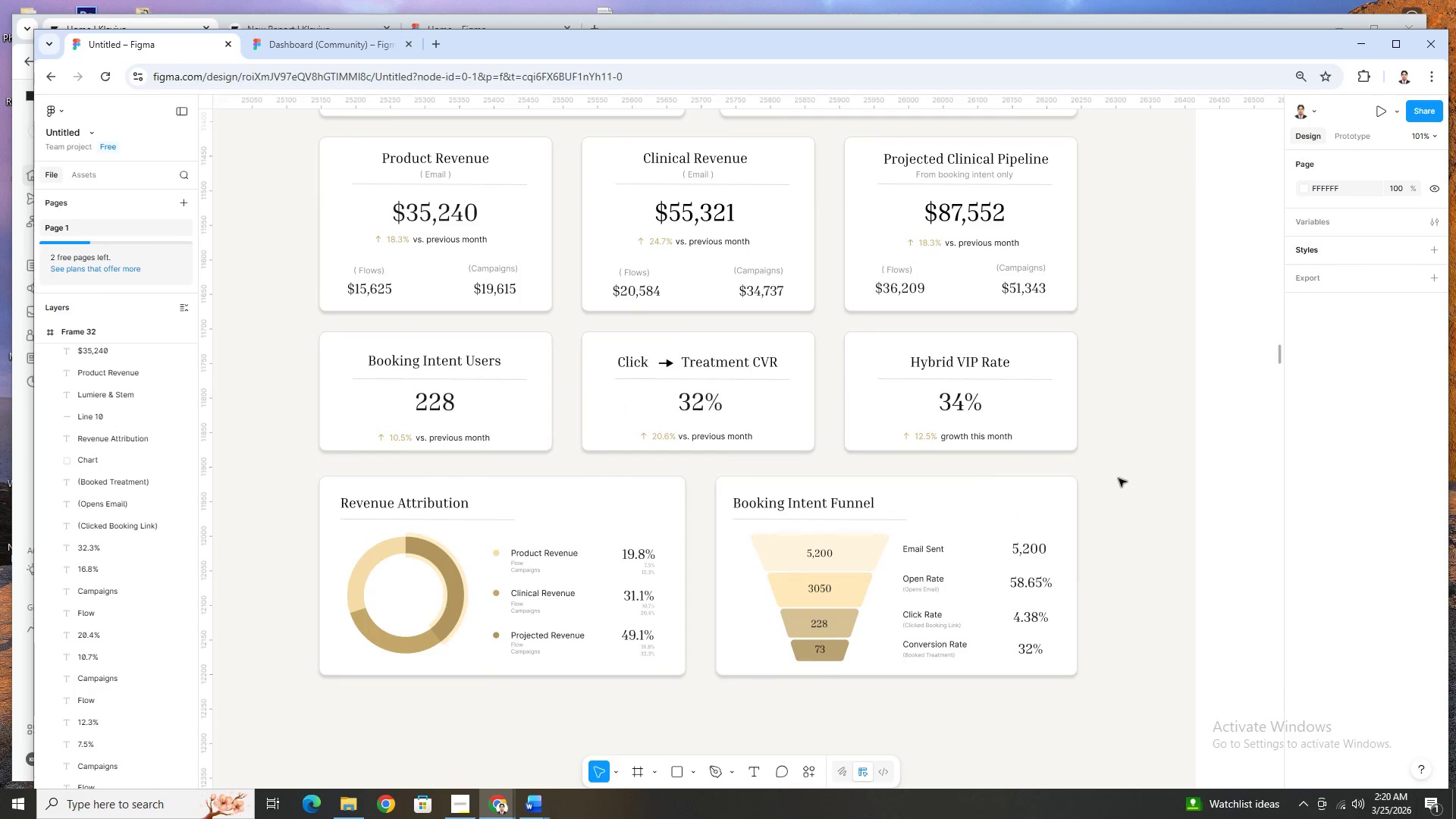 
scroll: coordinate [1118, 479], scroll_direction: down, amount: 1.0
 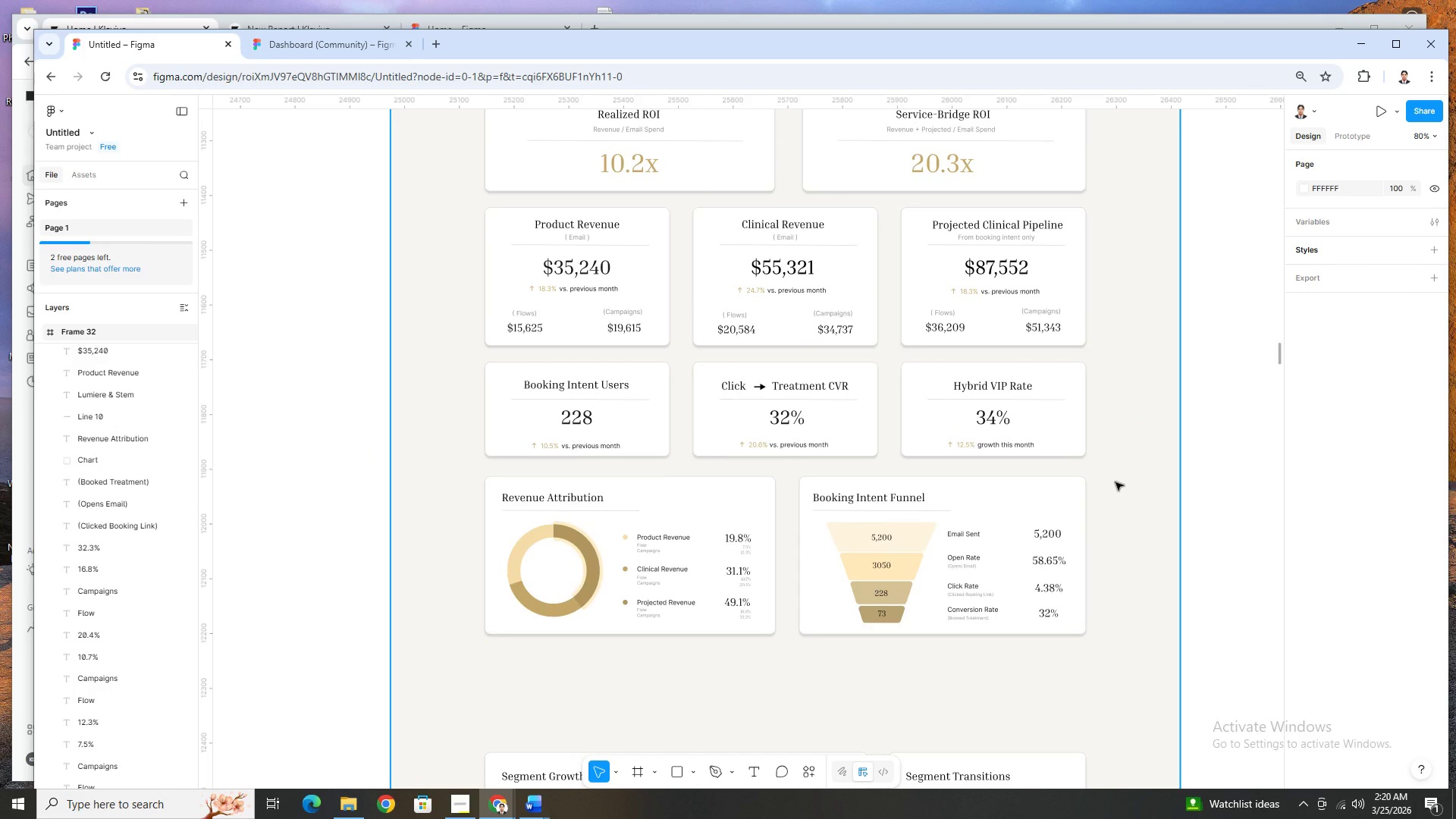 
hold_key(key=ControlLeft, duration=0.38)
 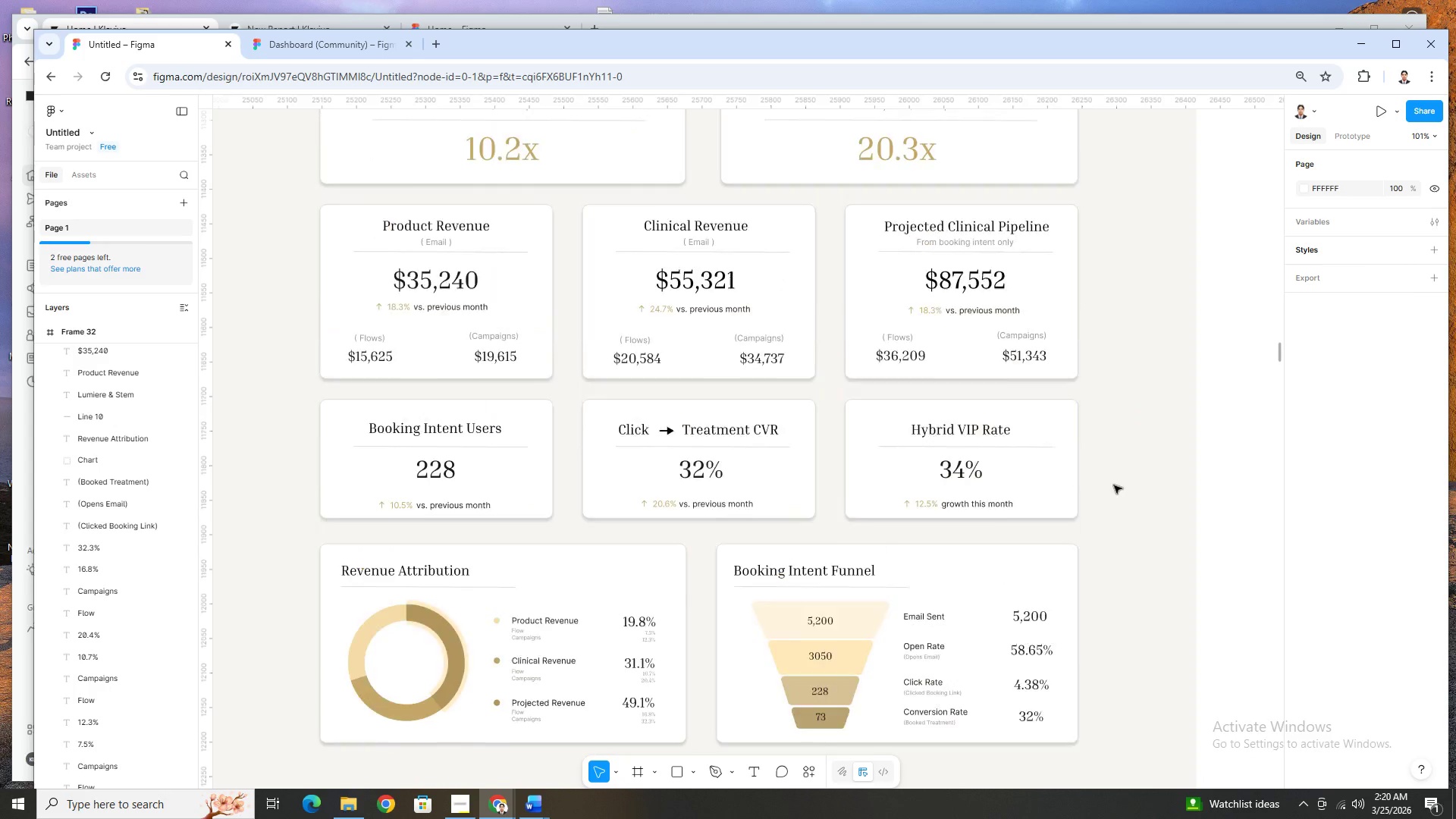 
scroll: coordinate [1116, 482], scroll_direction: up, amount: 1.0
 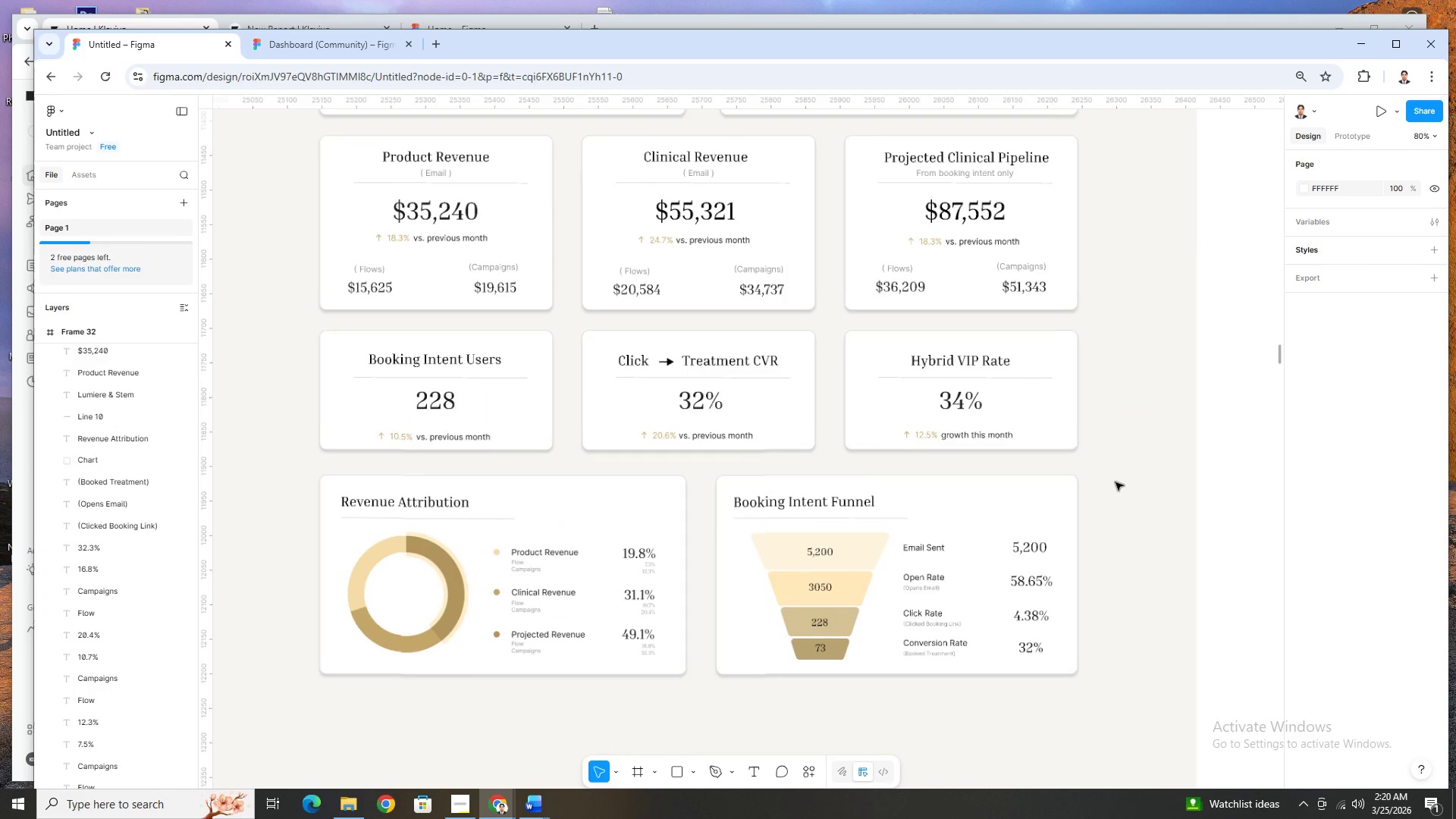 
hold_key(key=ControlLeft, duration=0.95)
scroll: coordinate [1112, 490], scroll_direction: none, amount: 0.0
 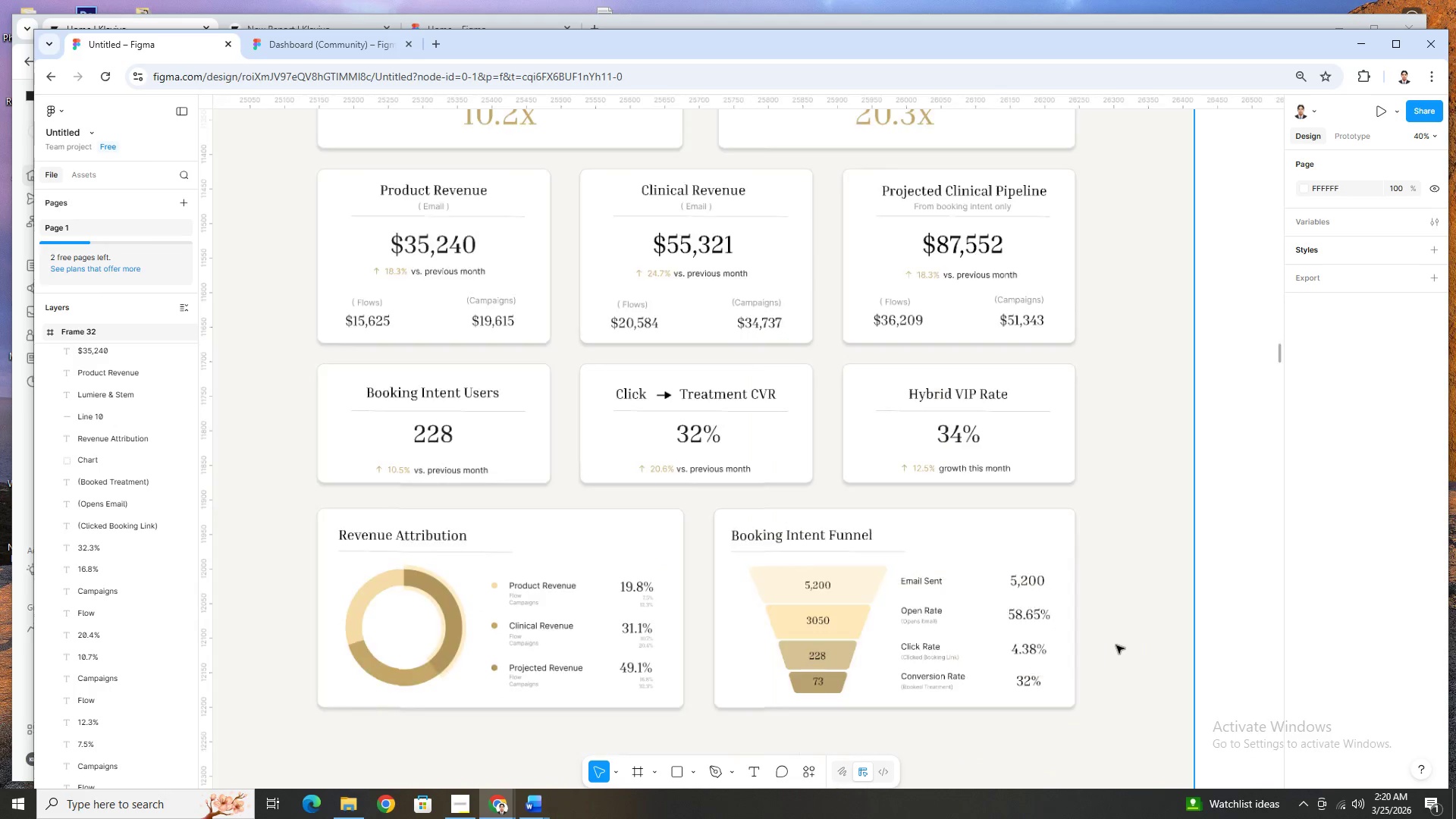 
scroll: coordinate [1115, 639], scroll_direction: up, amount: 1.0
 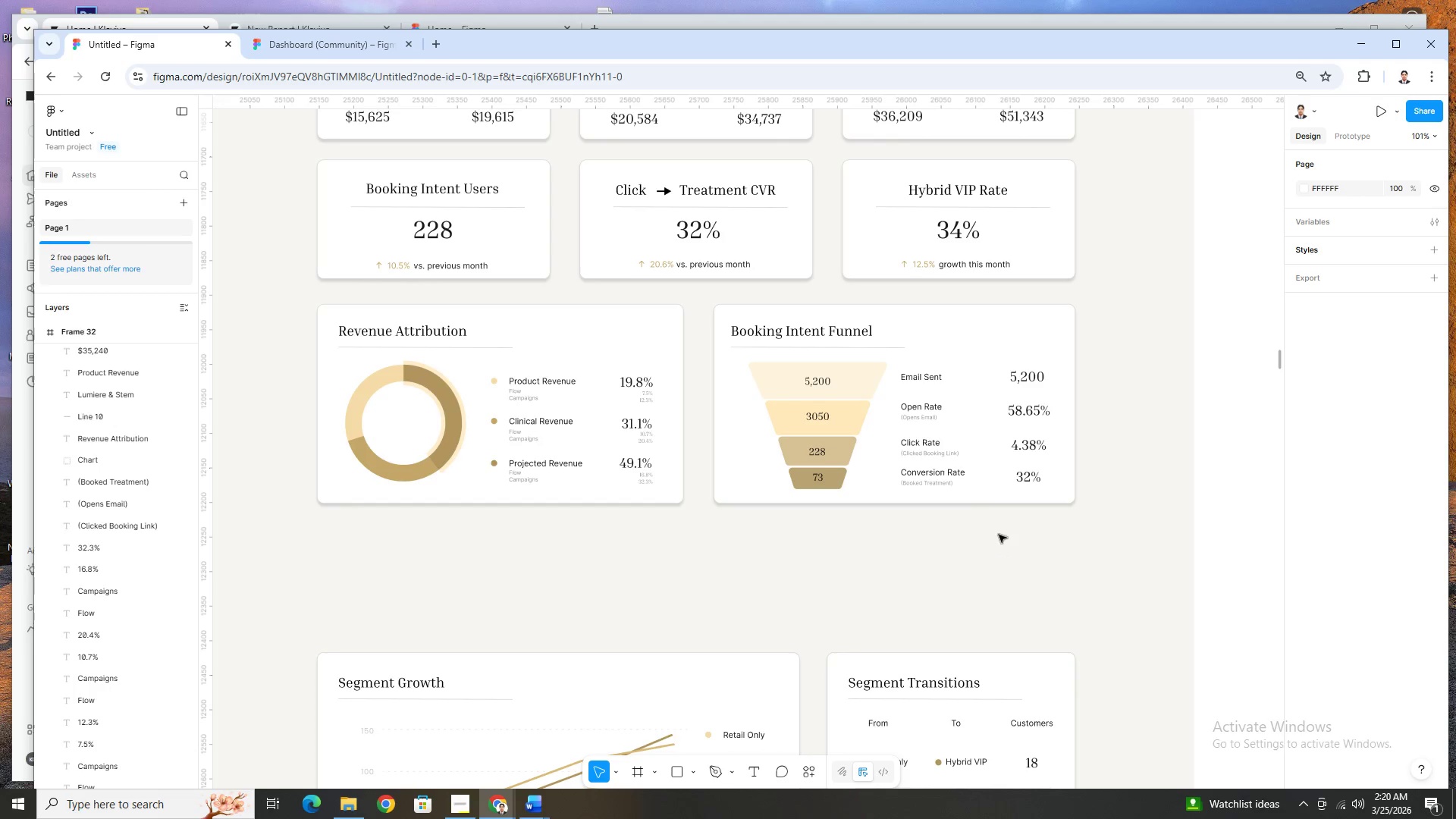 
hold_key(key=ControlLeft, duration=0.7)
scroll: coordinate [1008, 509], scroll_direction: up, amount: 1.0
 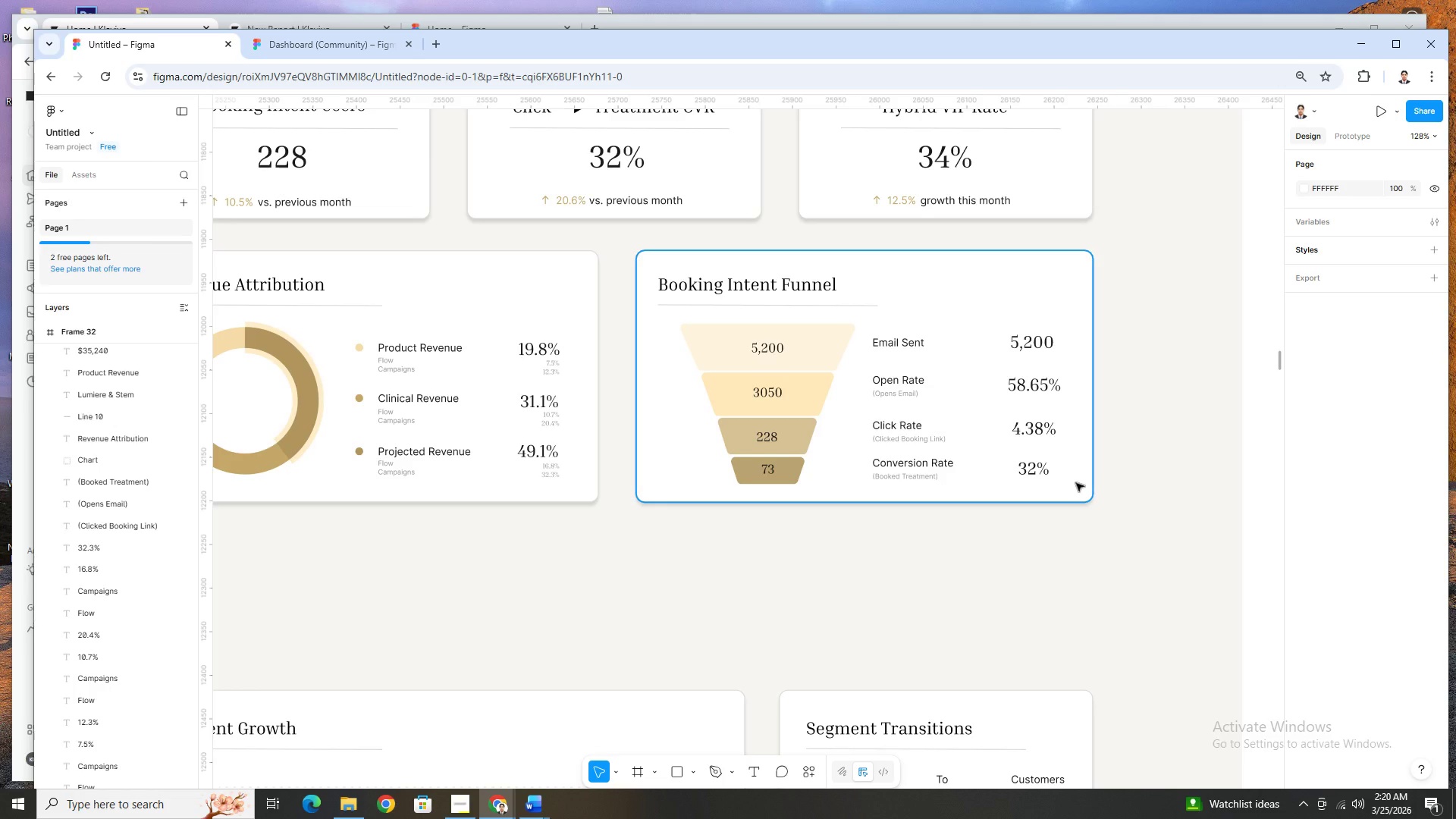 
wait(25.48)
 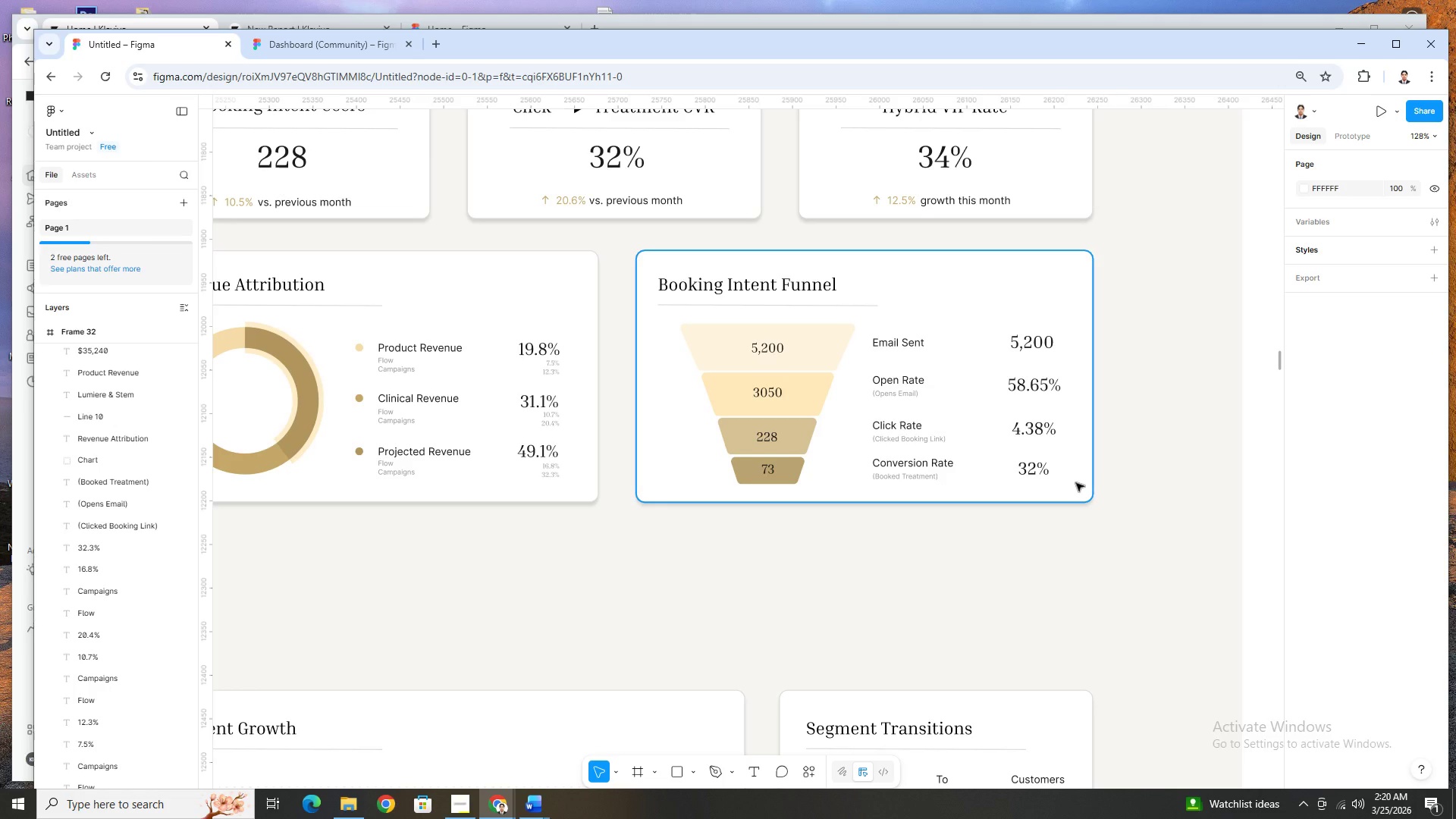 
hold_key(key=ControlLeft, duration=1.5)
scroll: coordinate [1012, 418], scroll_direction: down, amount: 3.0
 